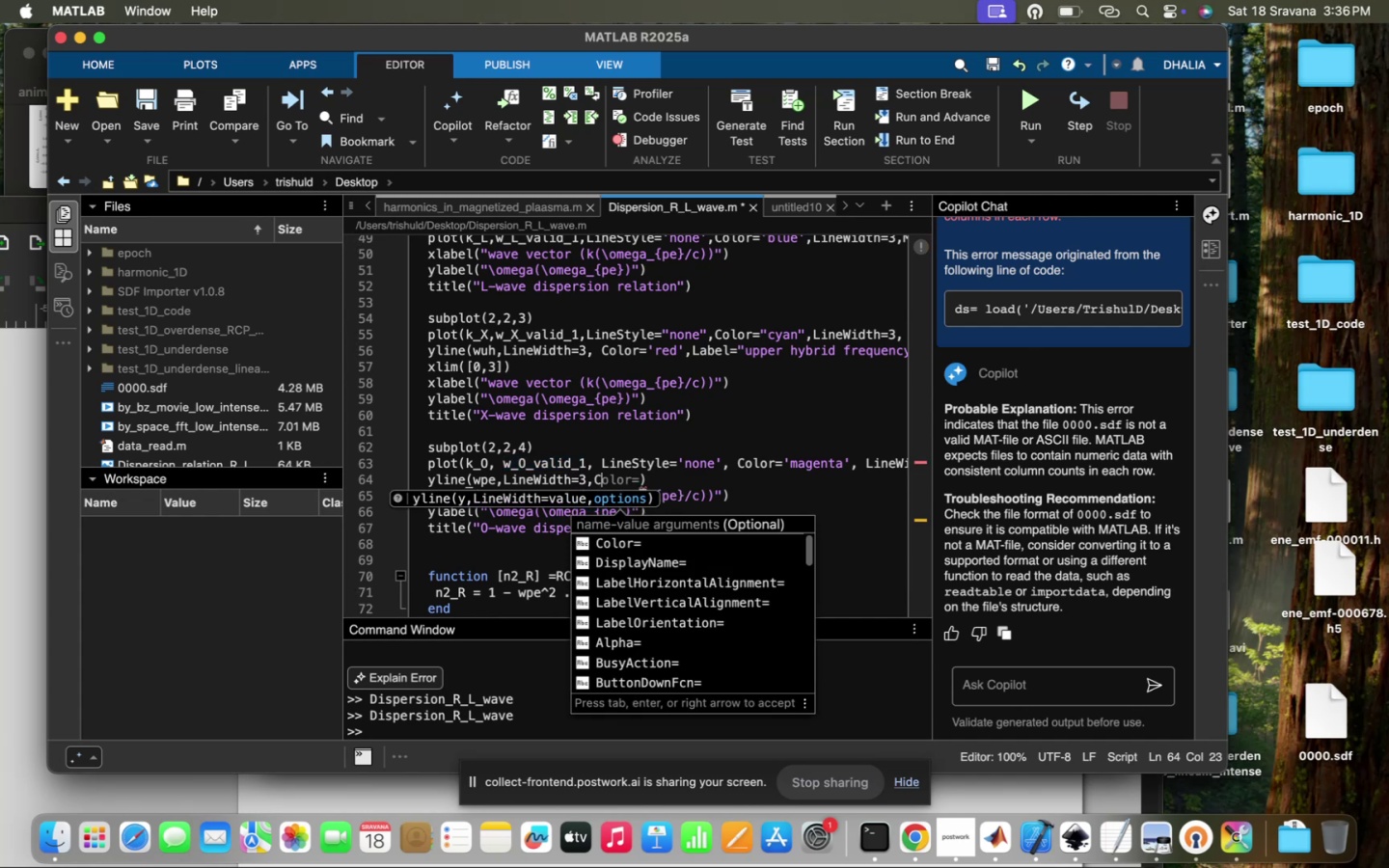 
key(CapsLock)
 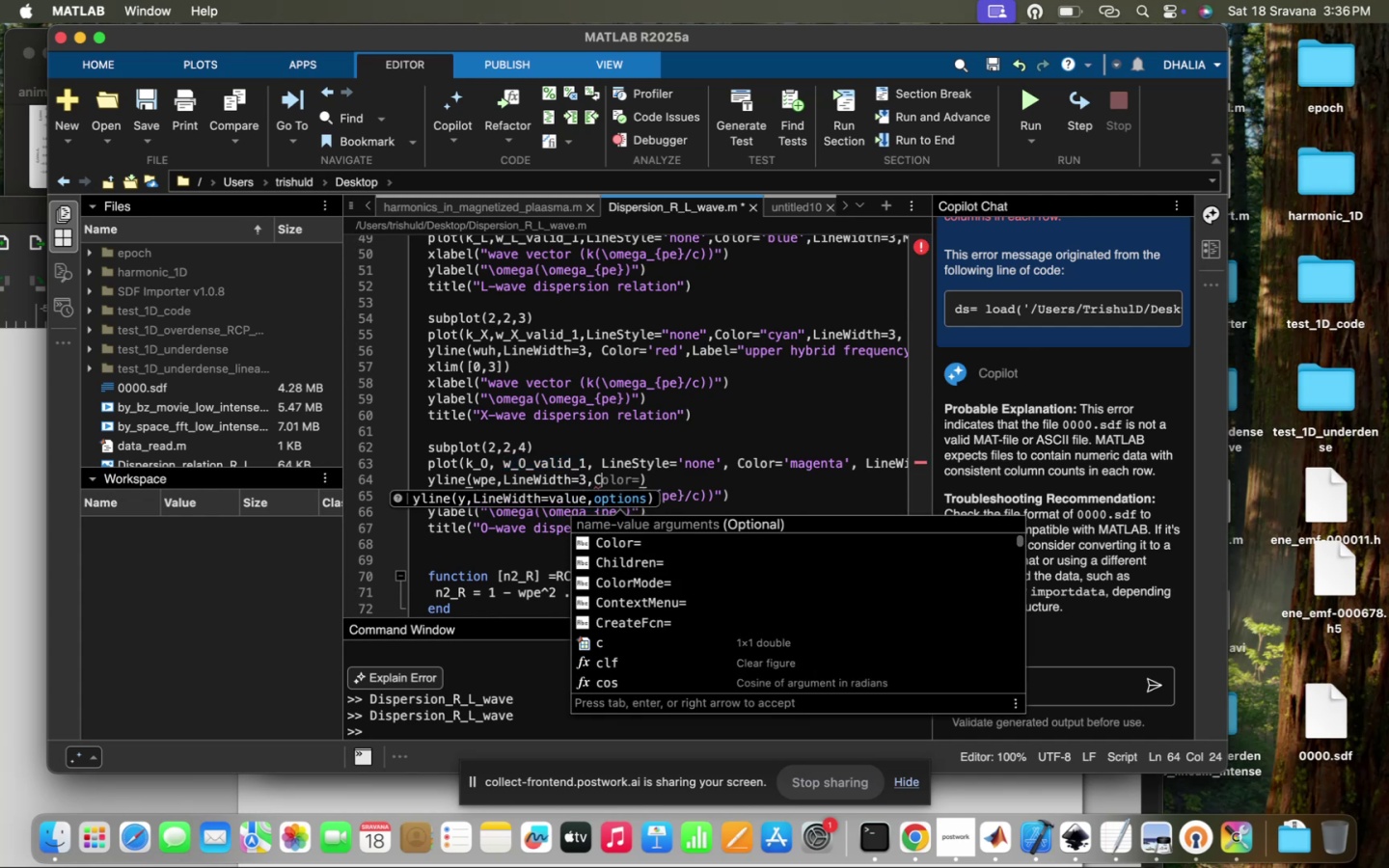 
key(Tab)
 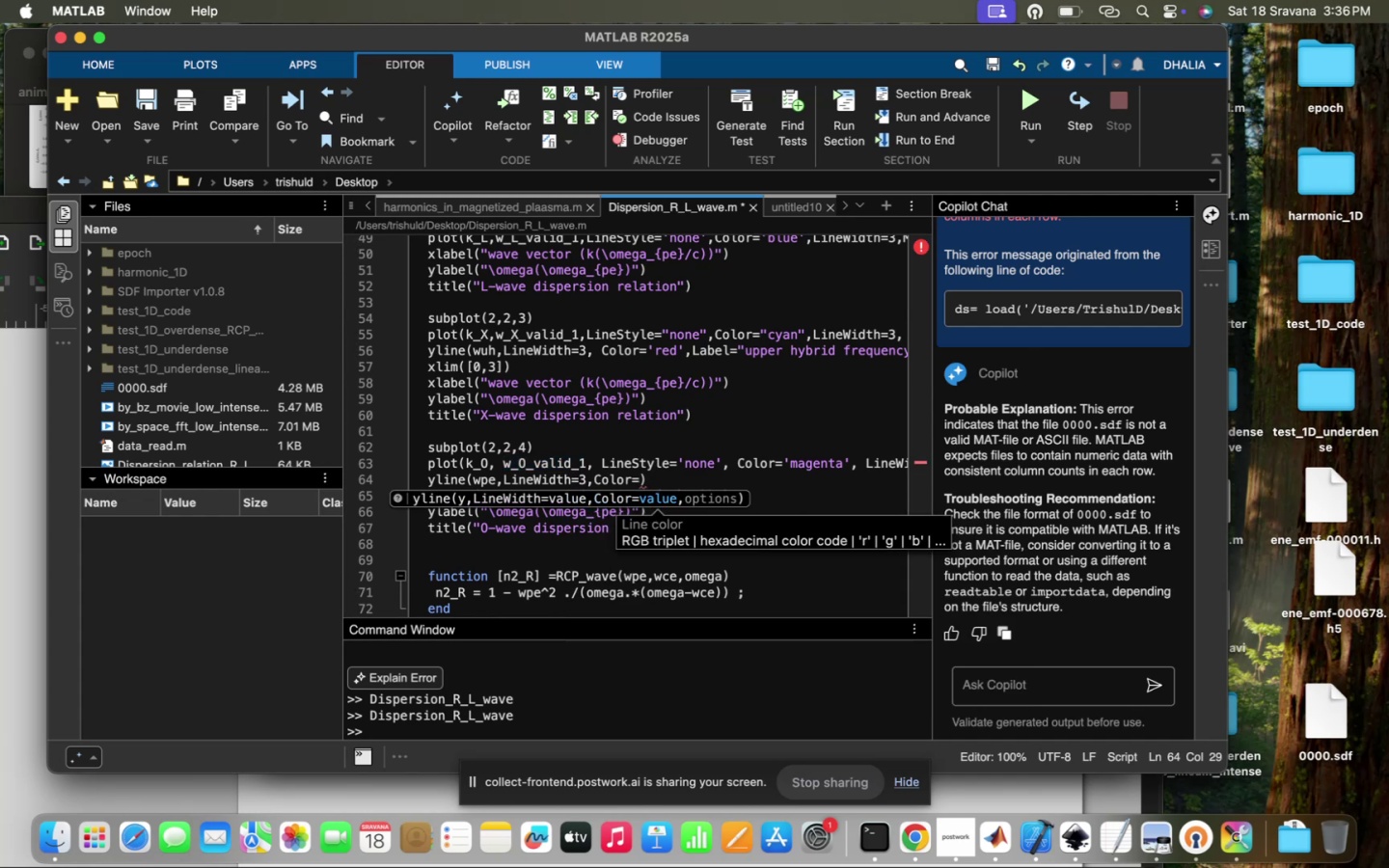 
key(Quote)
 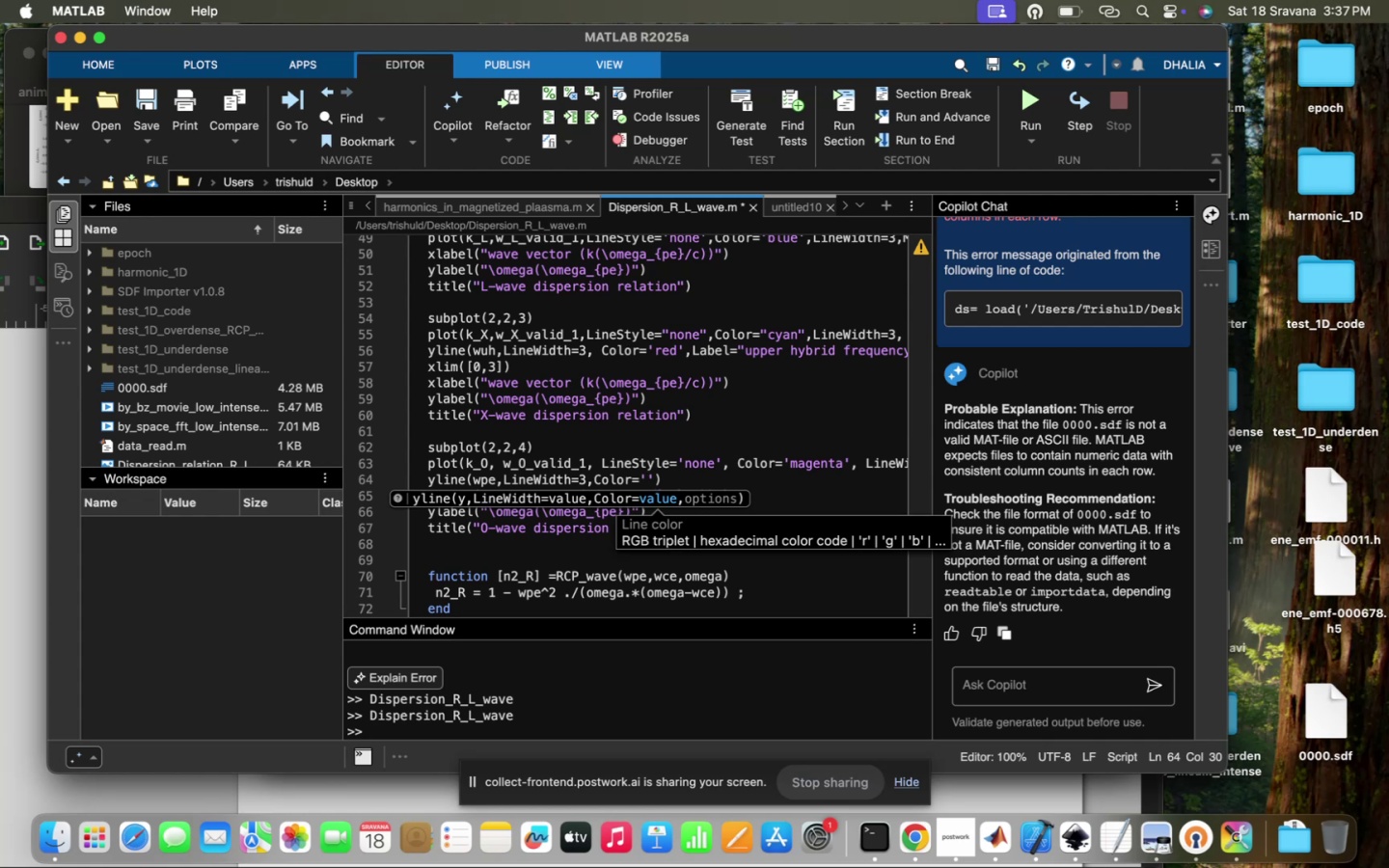 
type(magne)
key(Backspace)
key(Backspace)
type(enta)
 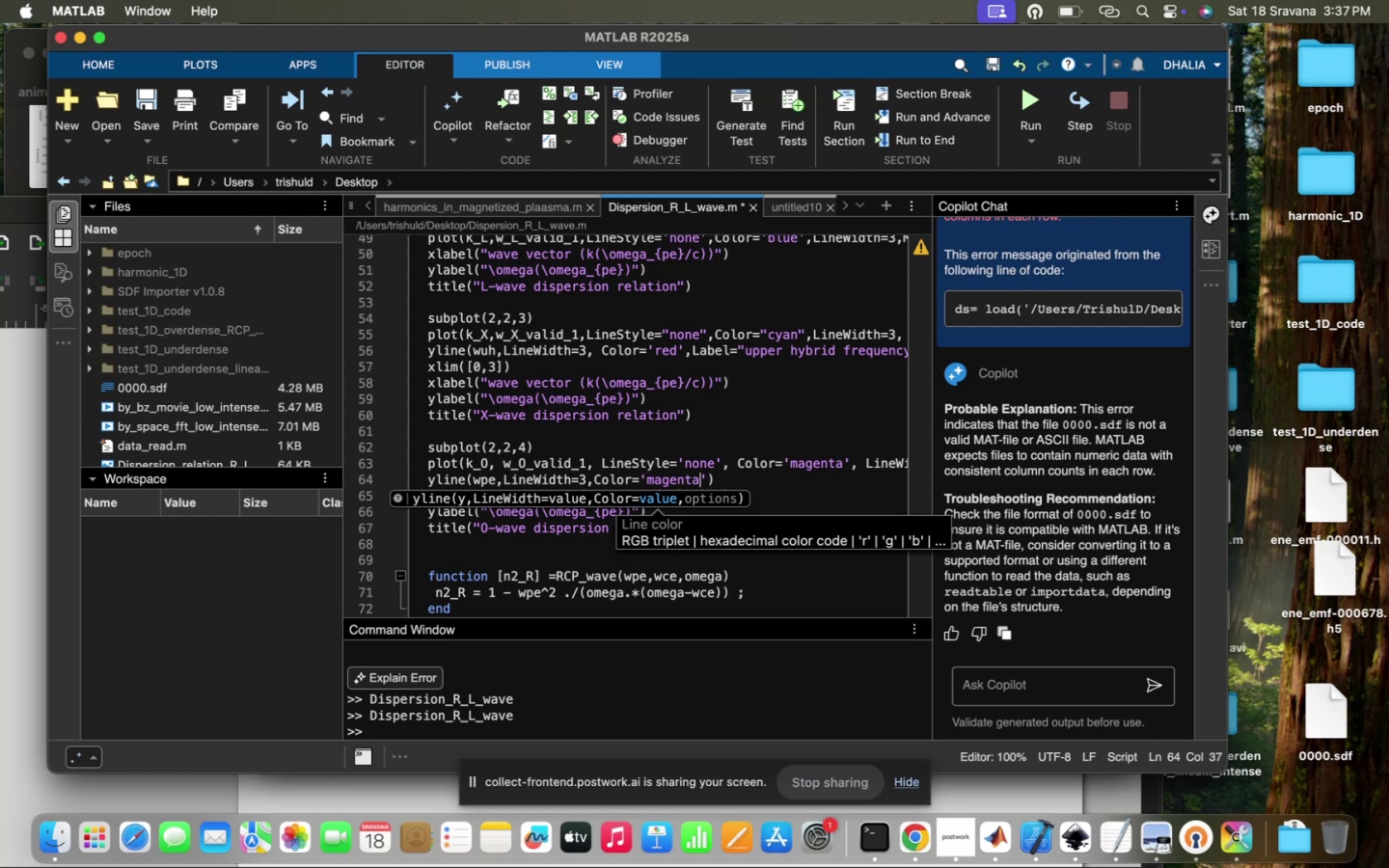 
key(ArrowRight)
 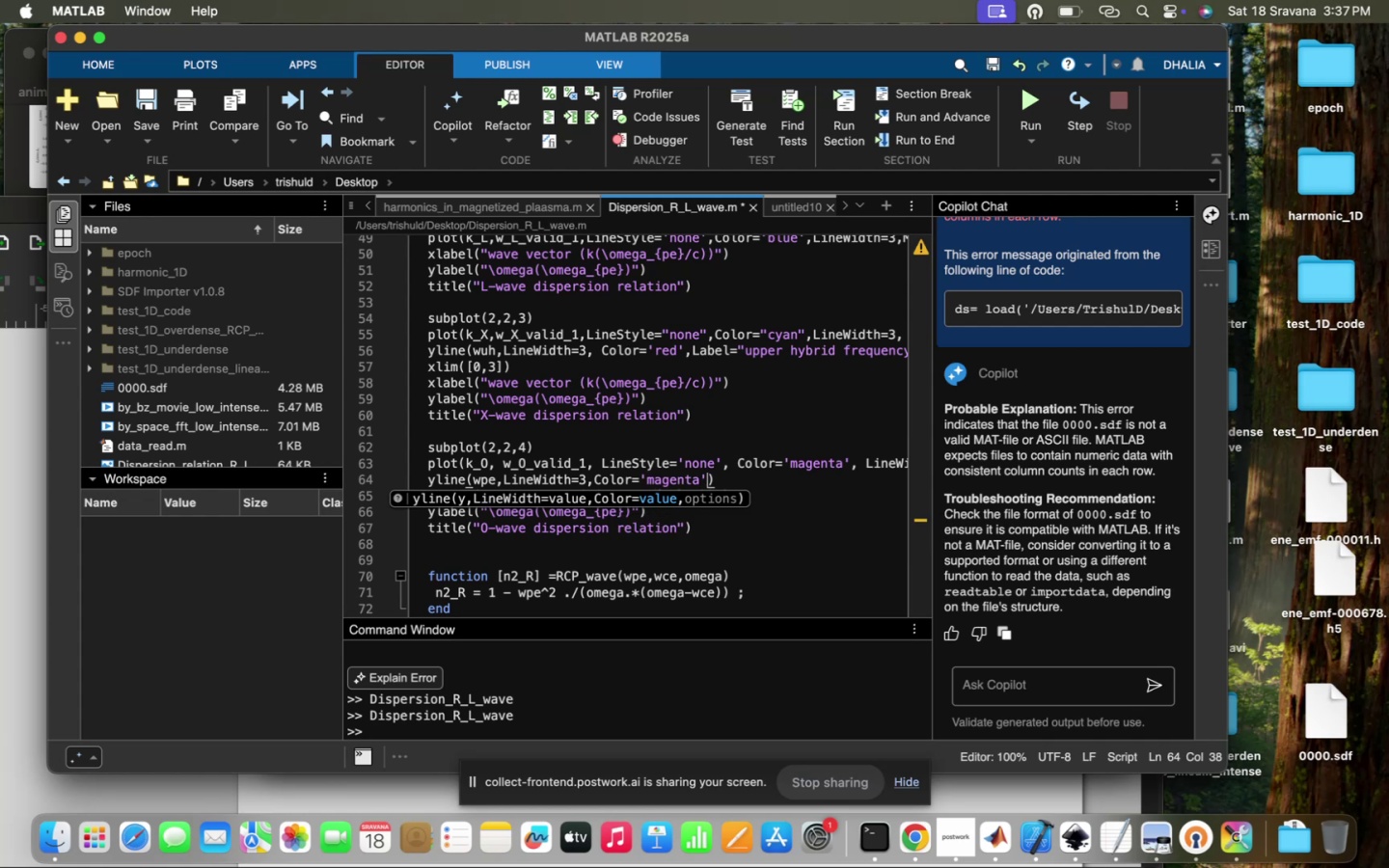 
type(, Label-)
key(Backspace)
type(="electron p,a)
key(Backspace)
key(Backspace)
type(lasma frequency)
 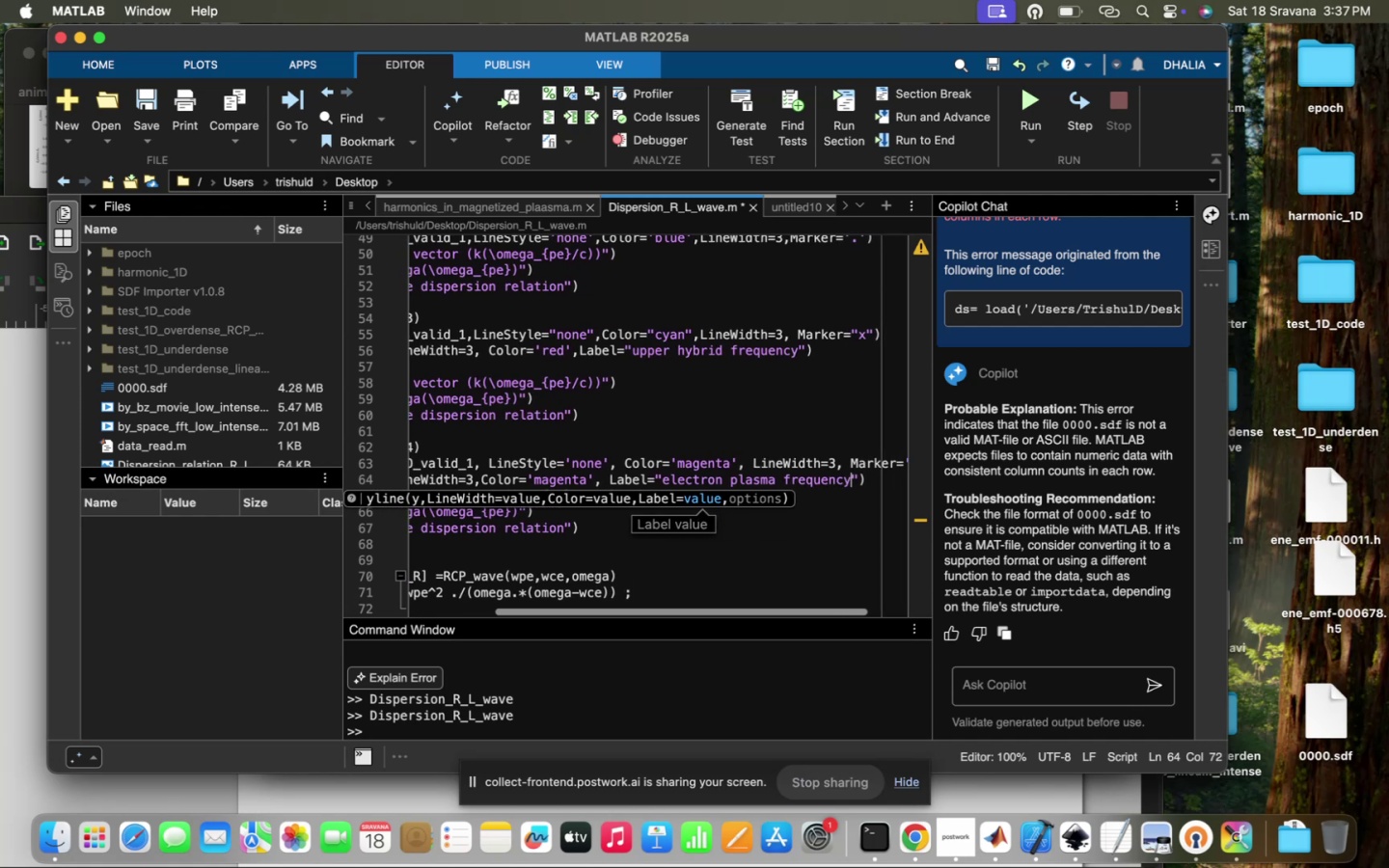 
left_click([704, 392])
 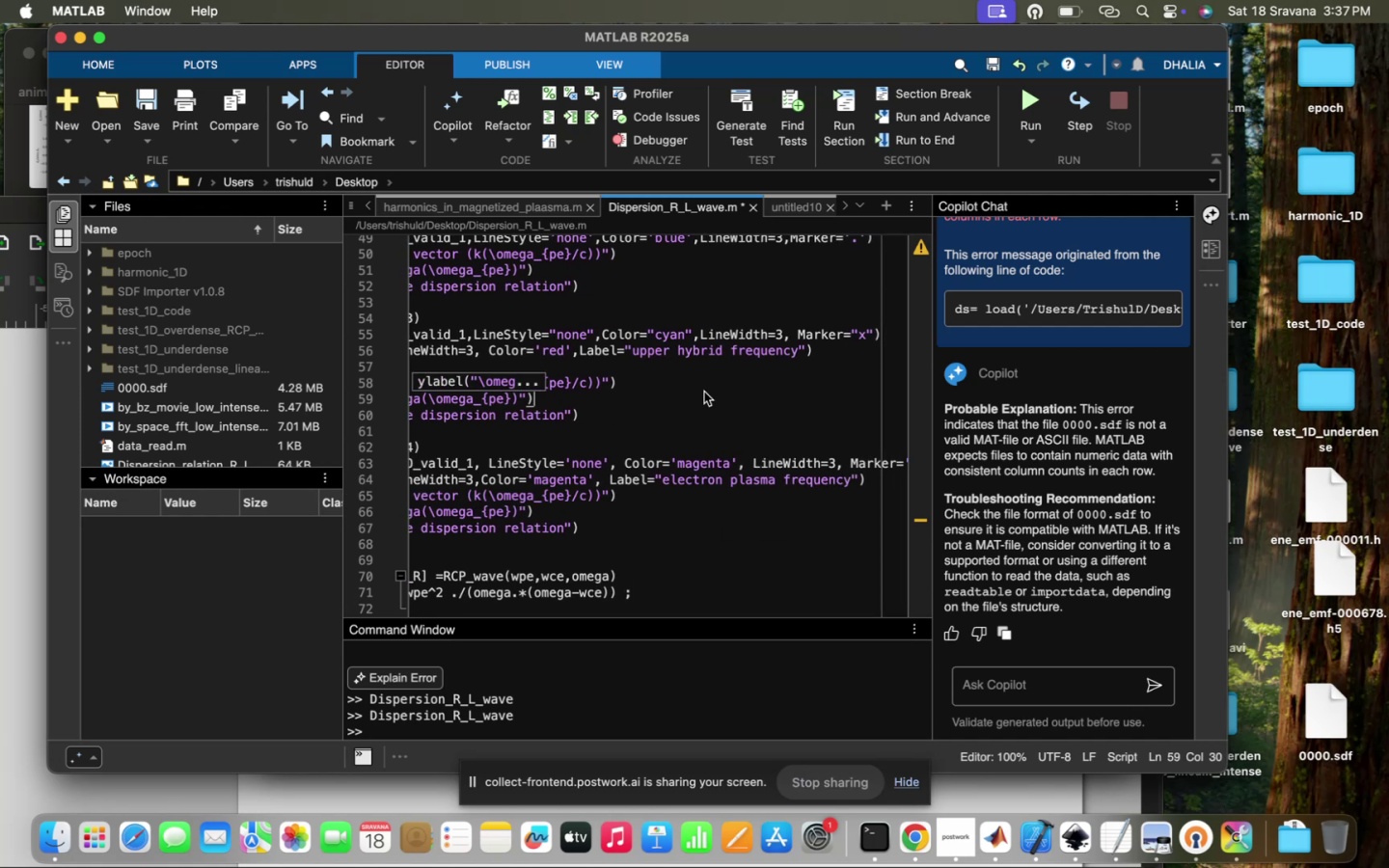 
scroll: coordinate [704, 392], scroll_direction: up, amount: 10.0
 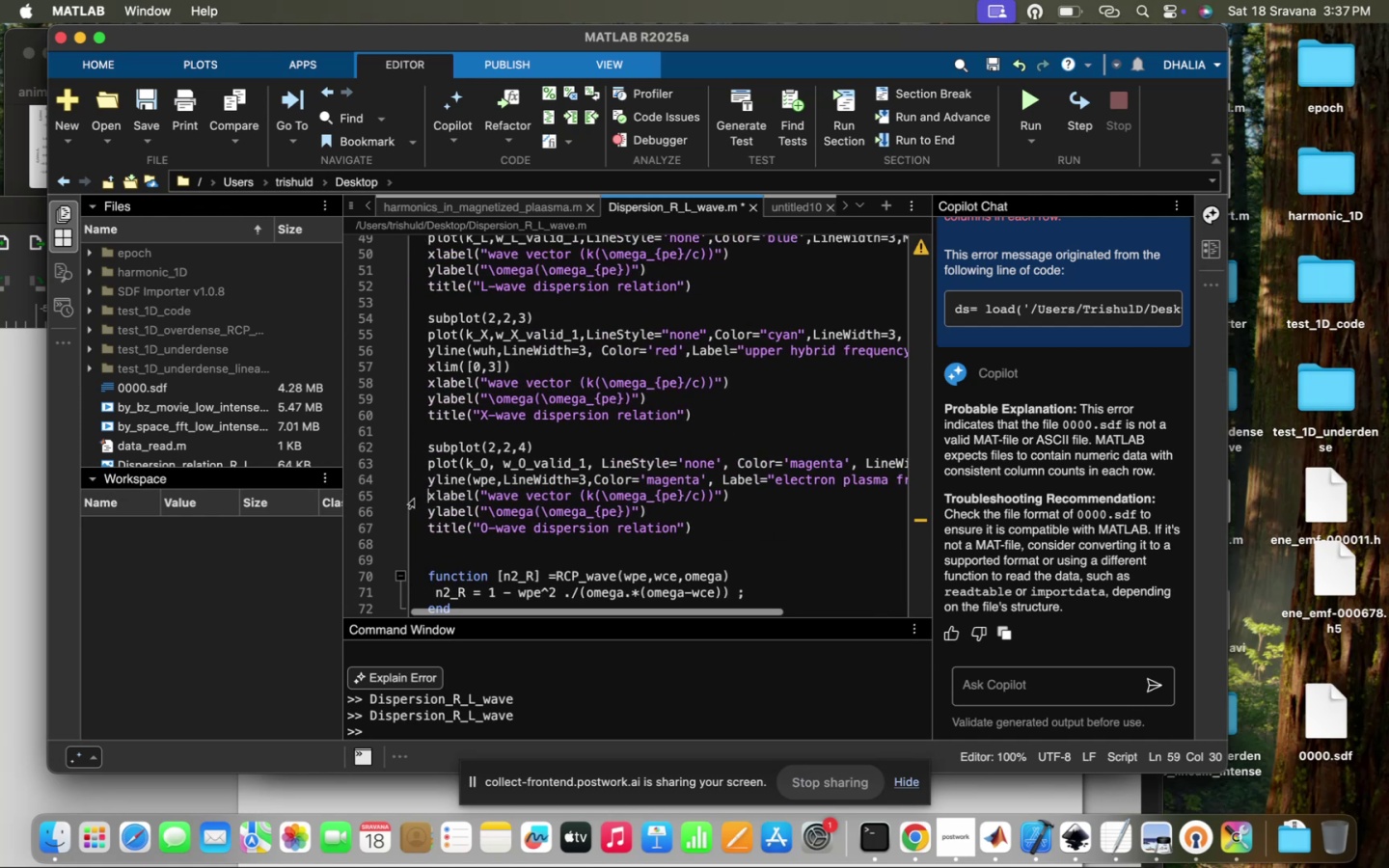 
key(Enter)
 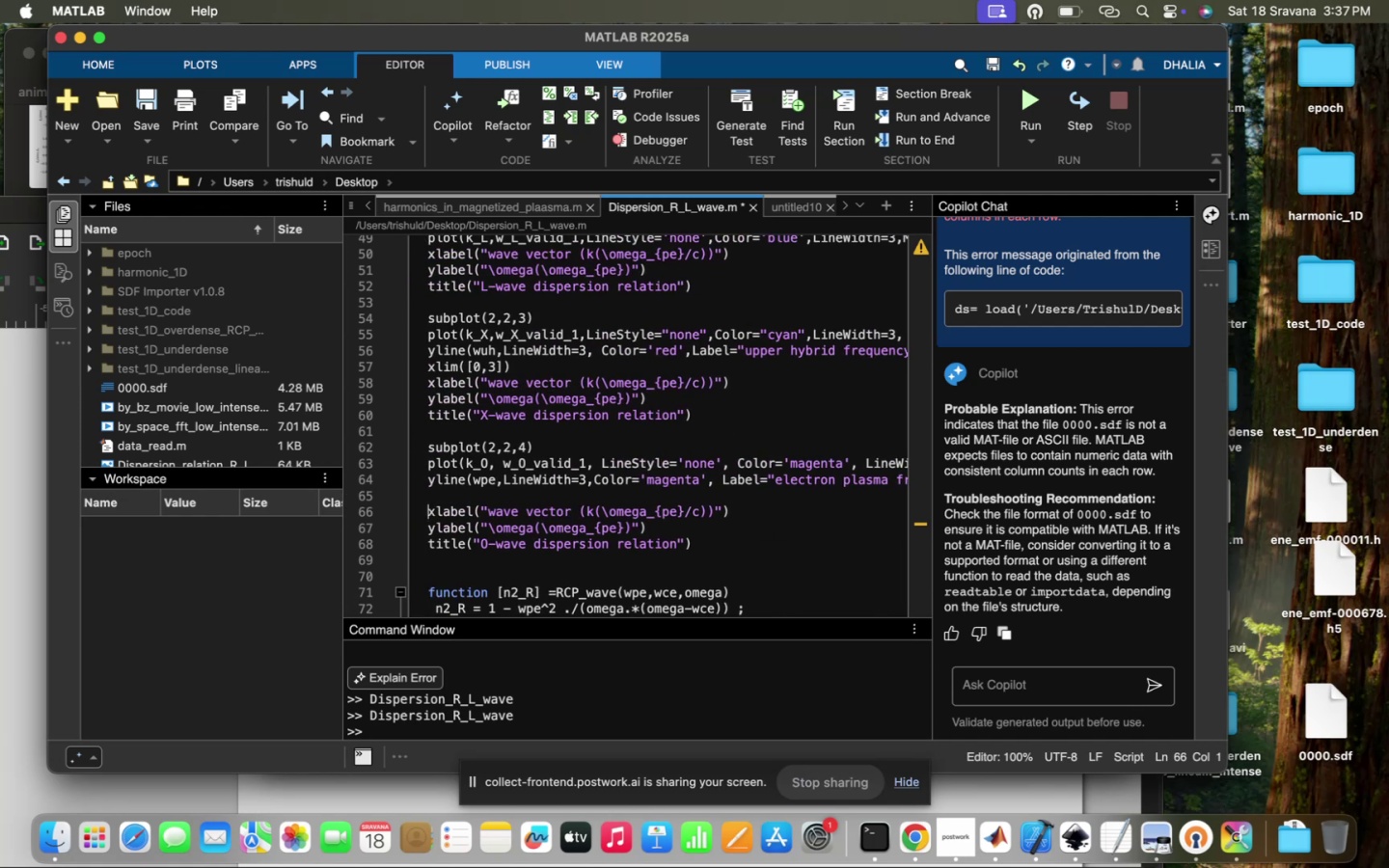 
type(ylim)
 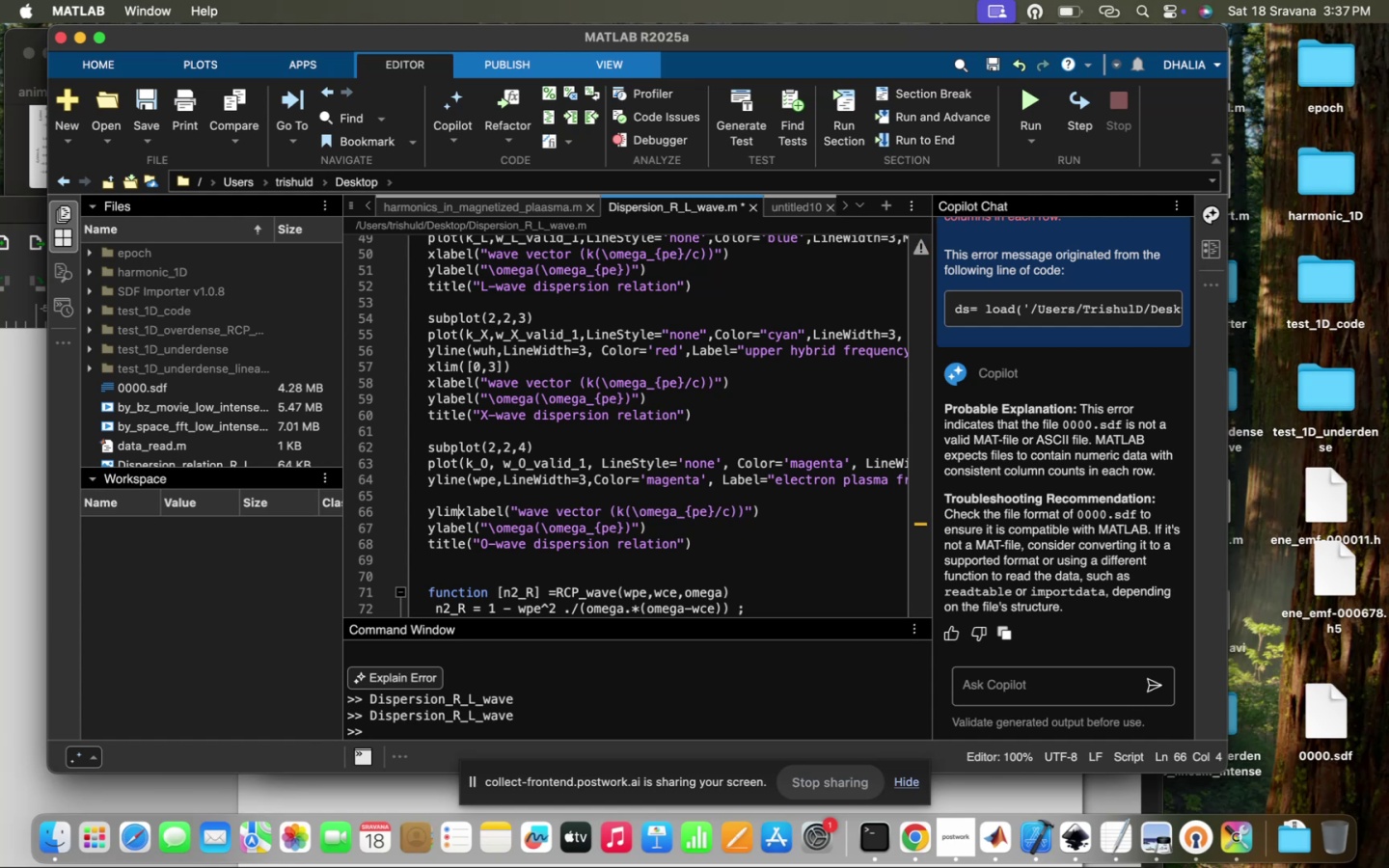 
key(Enter)
 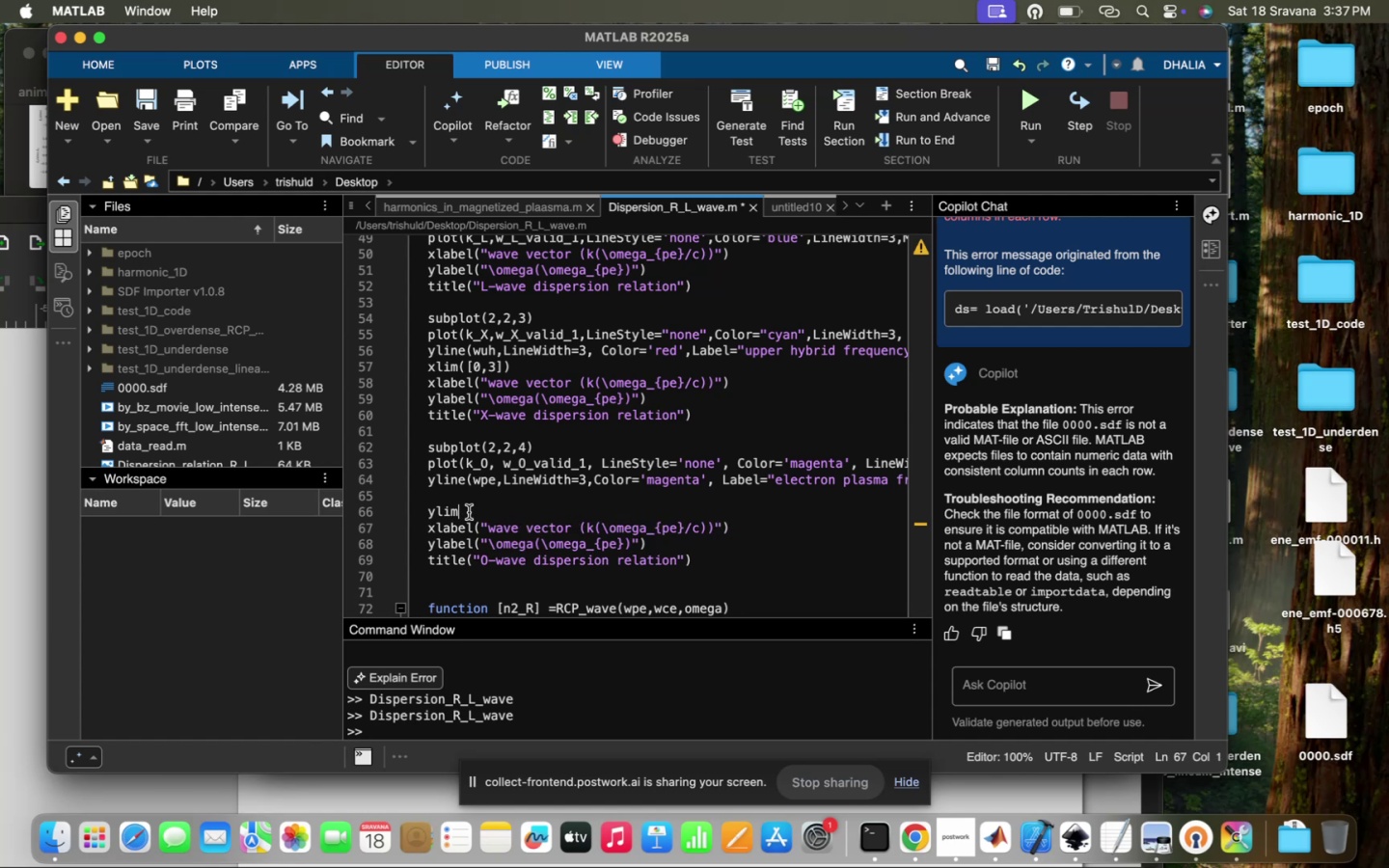 
type((0,3][)
 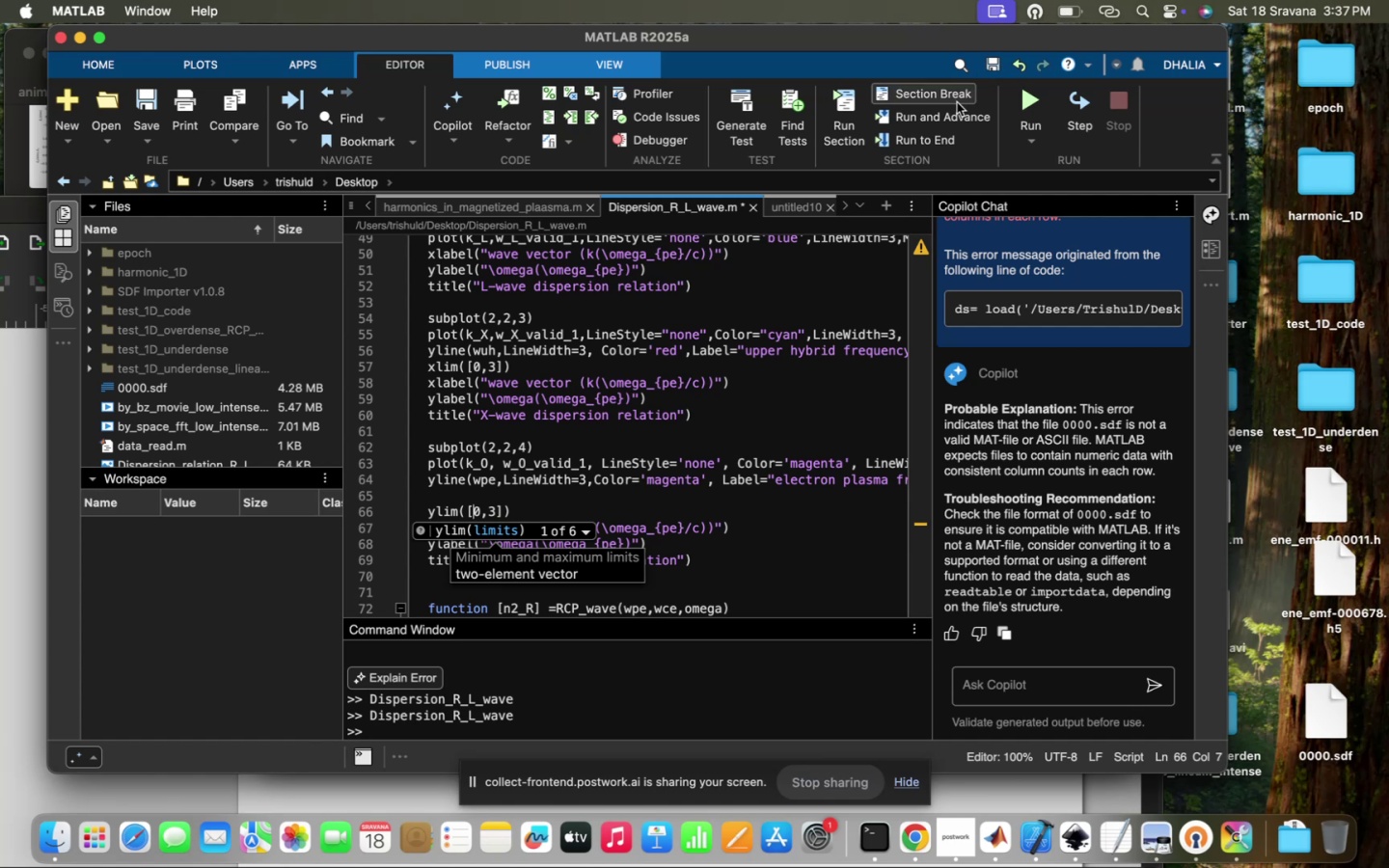 
left_click([1029, 97])
 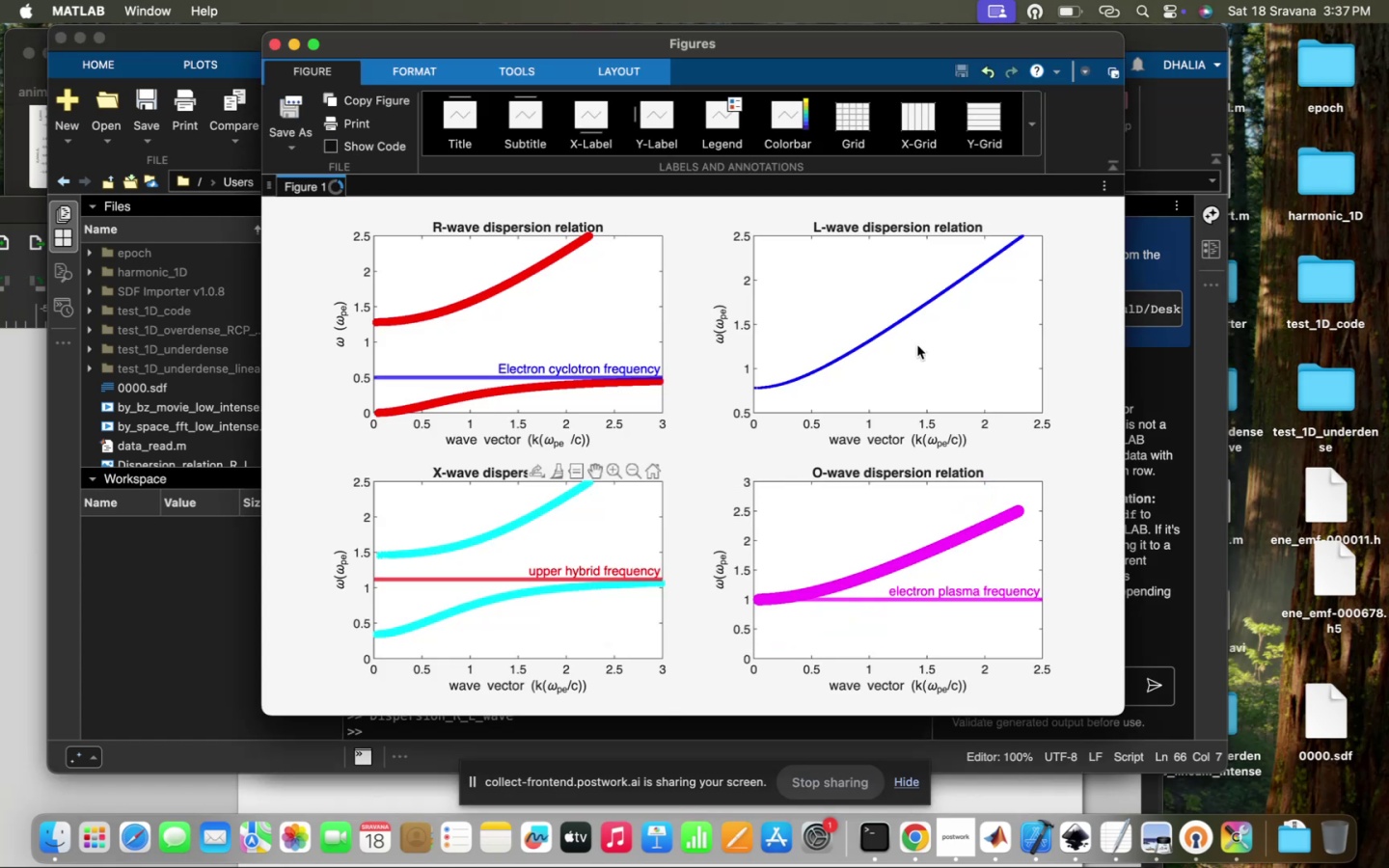 
mouse_move([1016, 537])
 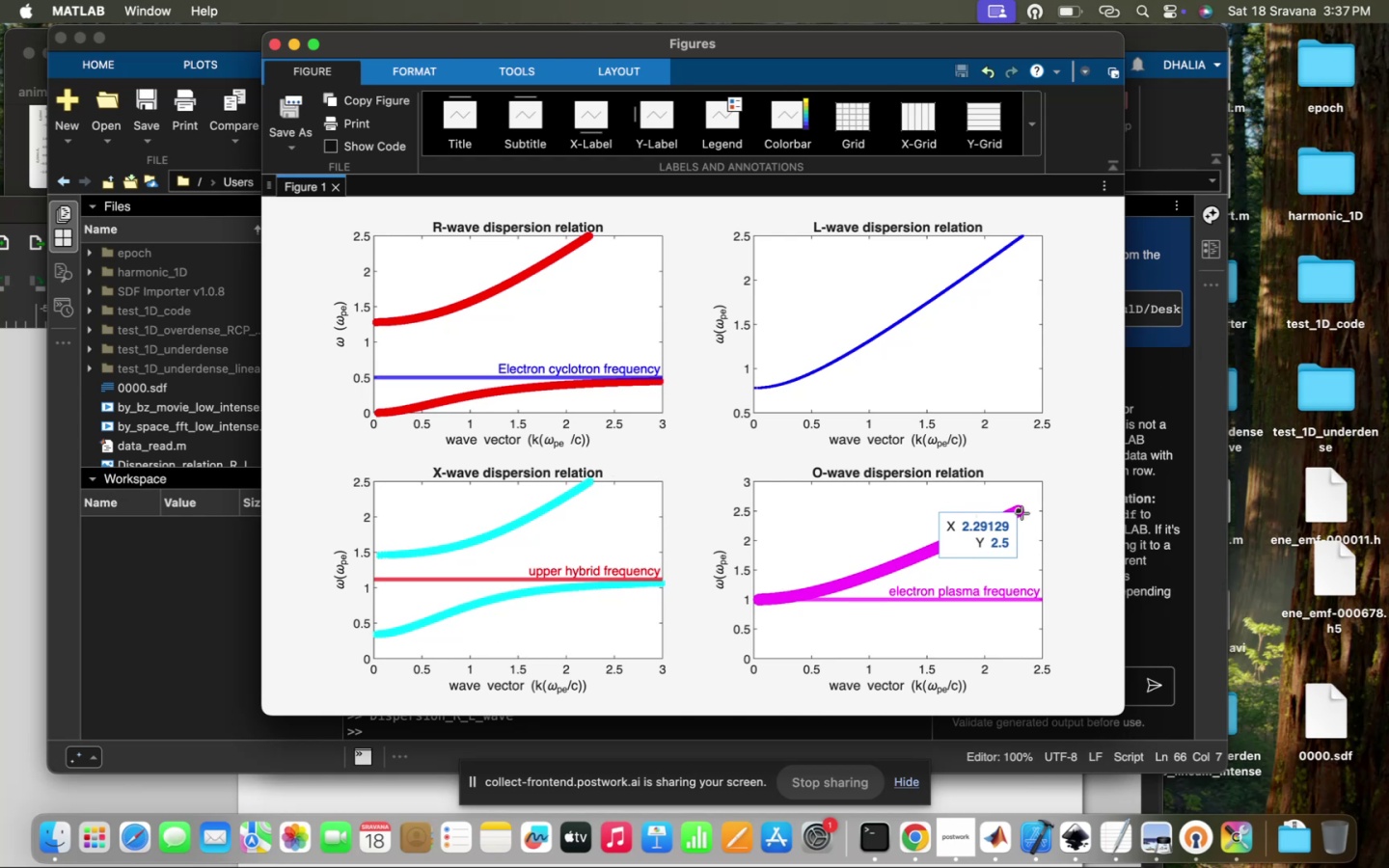 
wait(11.46)
 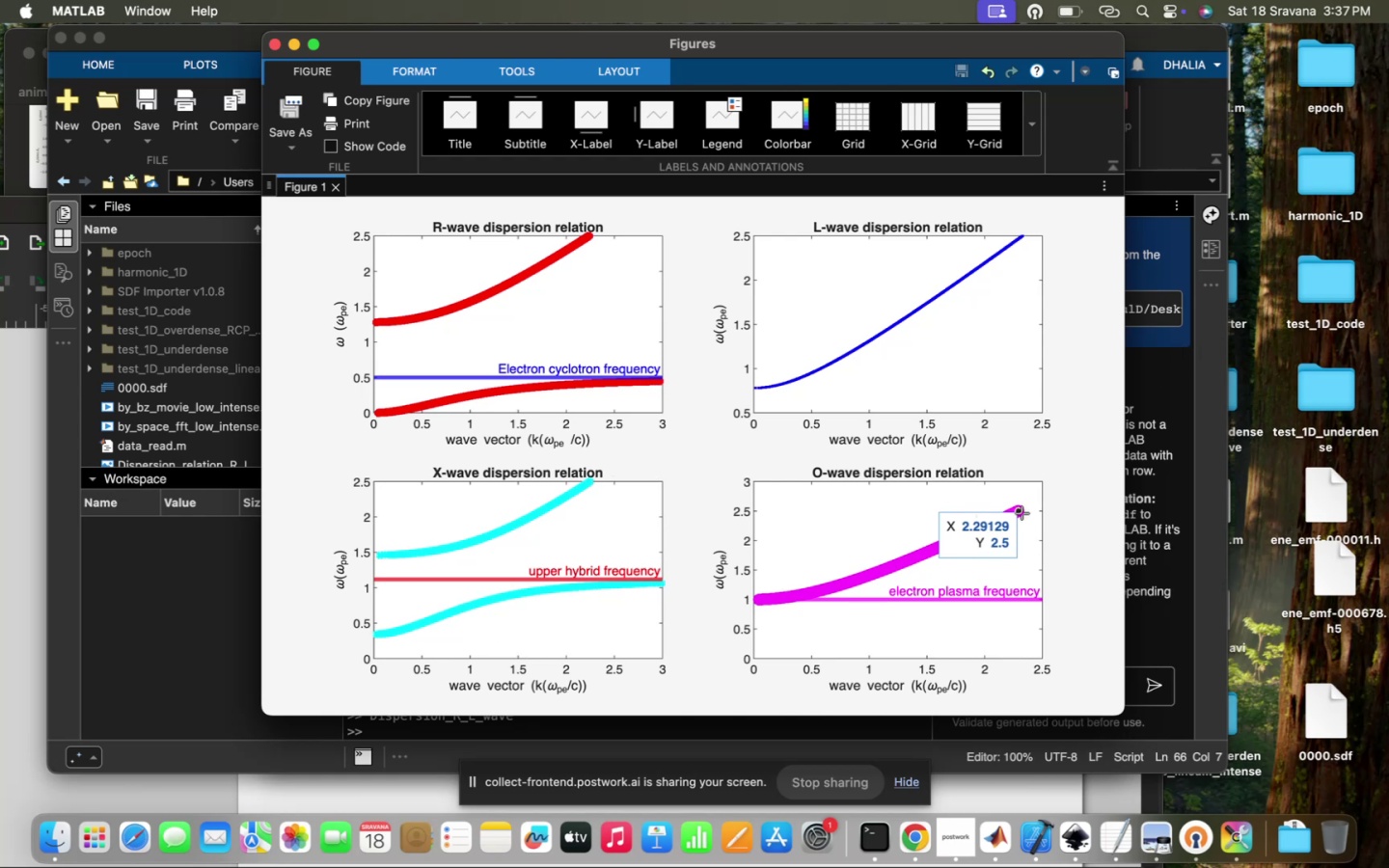 
scroll: coordinate [664, 536], scroll_direction: down, amount: 22.0
 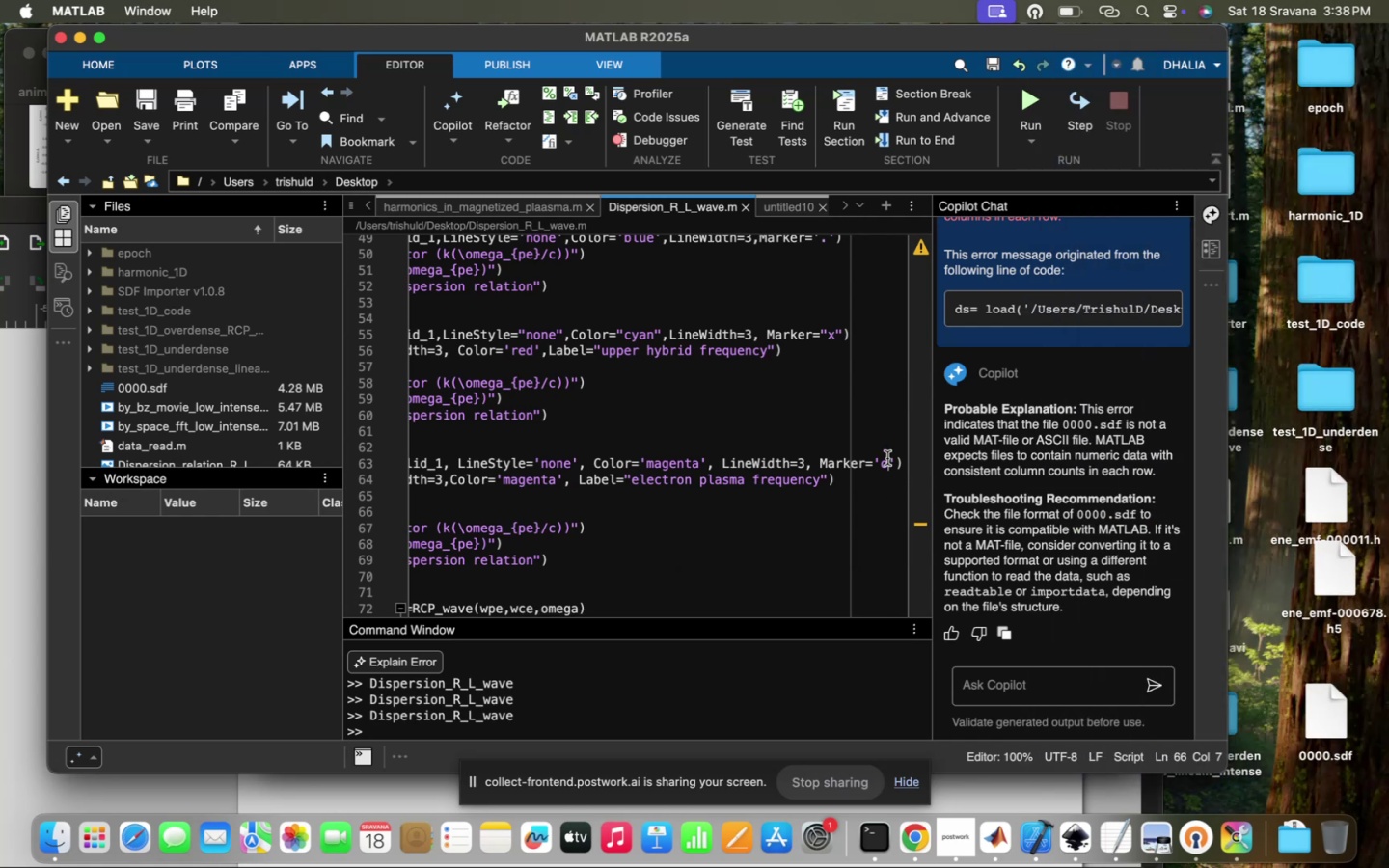 
key(Backspace)
 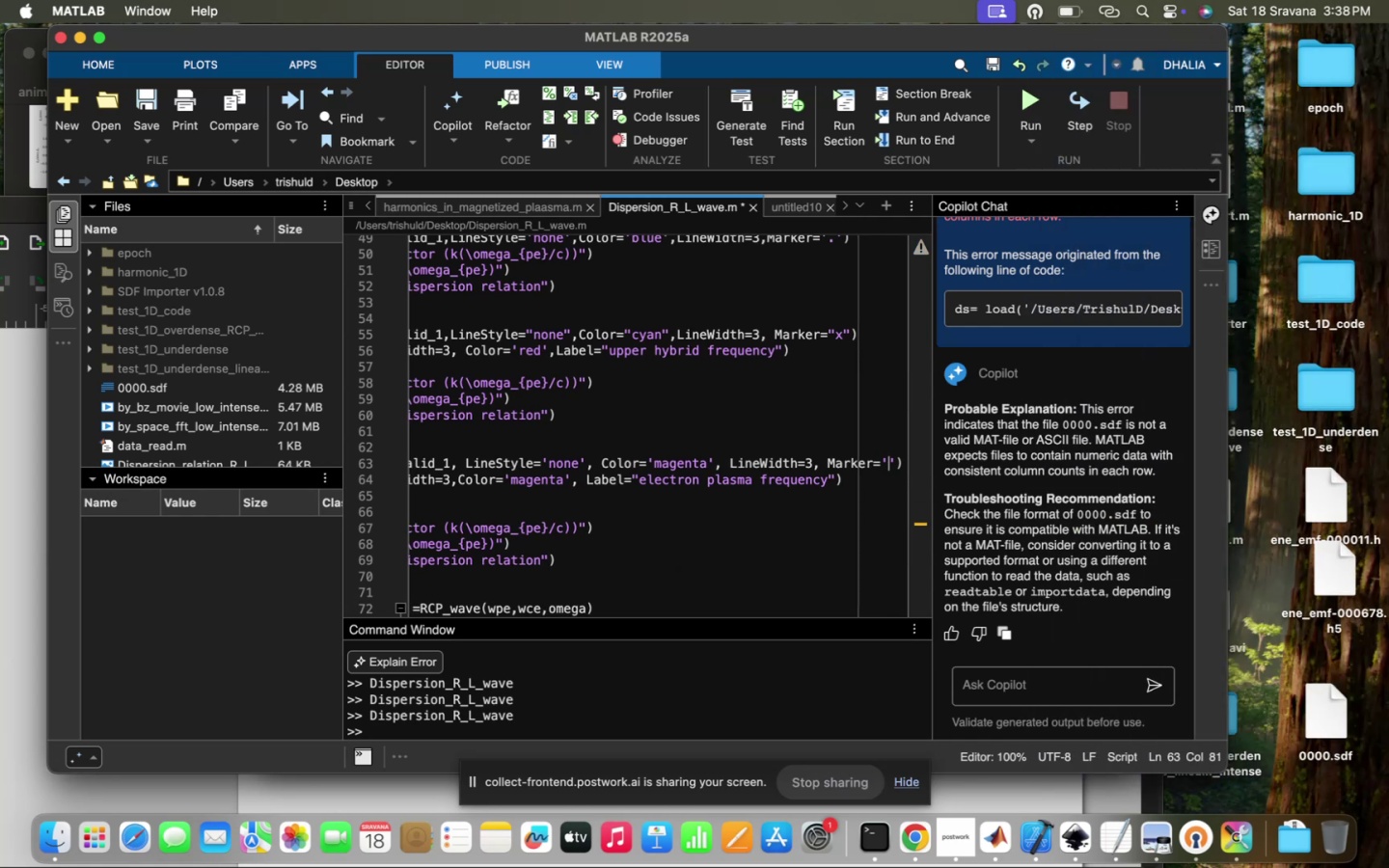 
key(Period)
 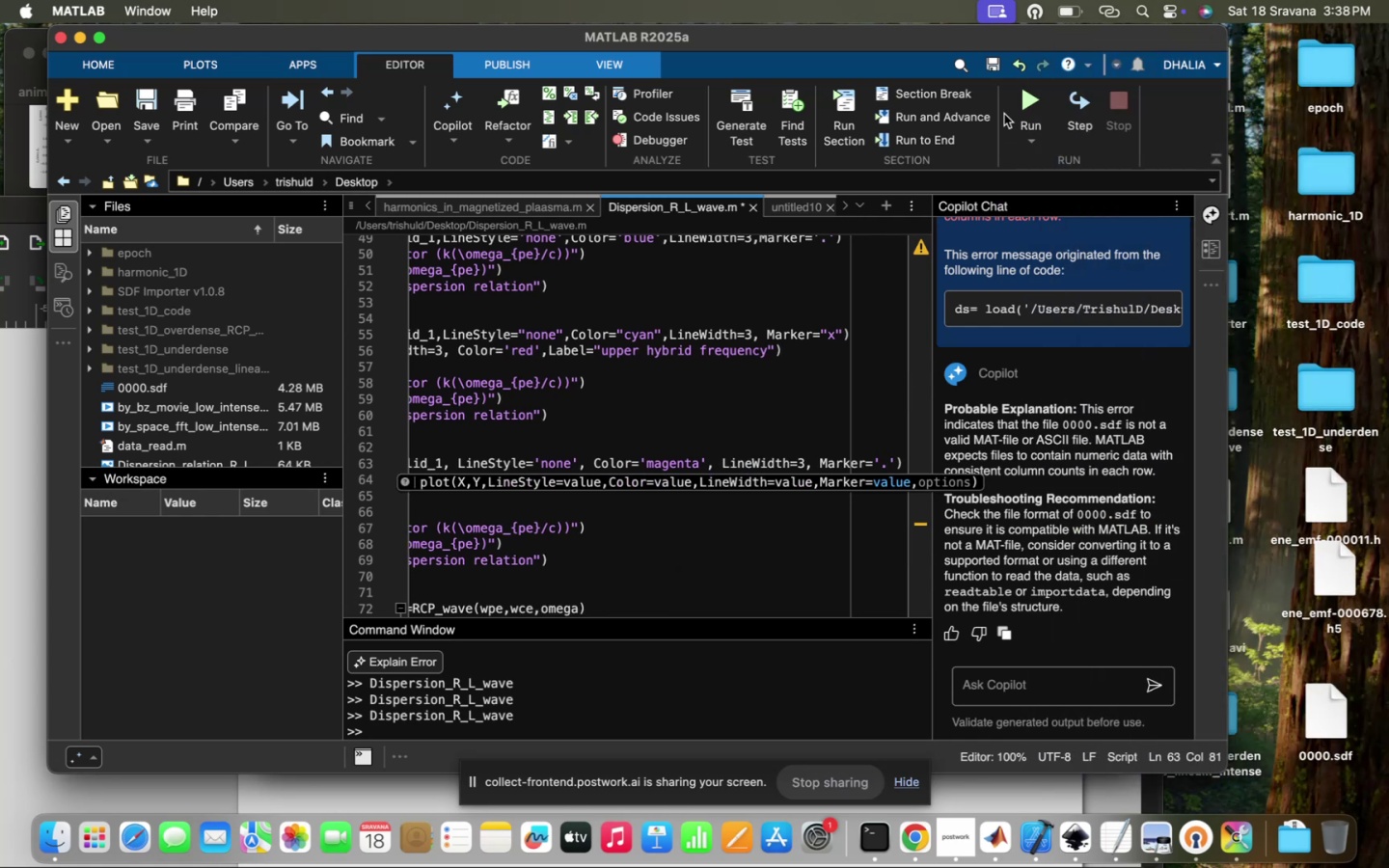 
left_click([1030, 99])
 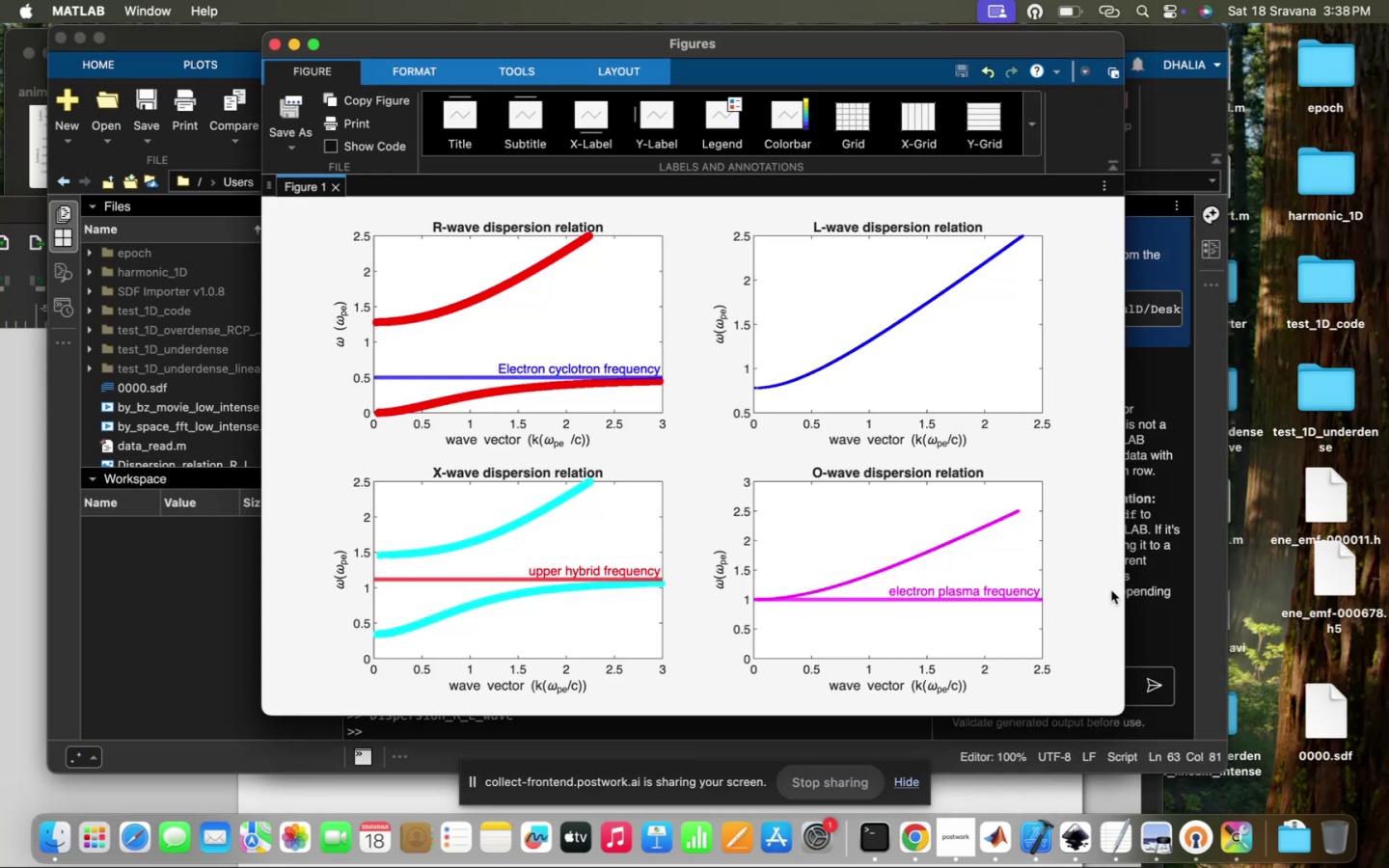 
wait(5.97)
 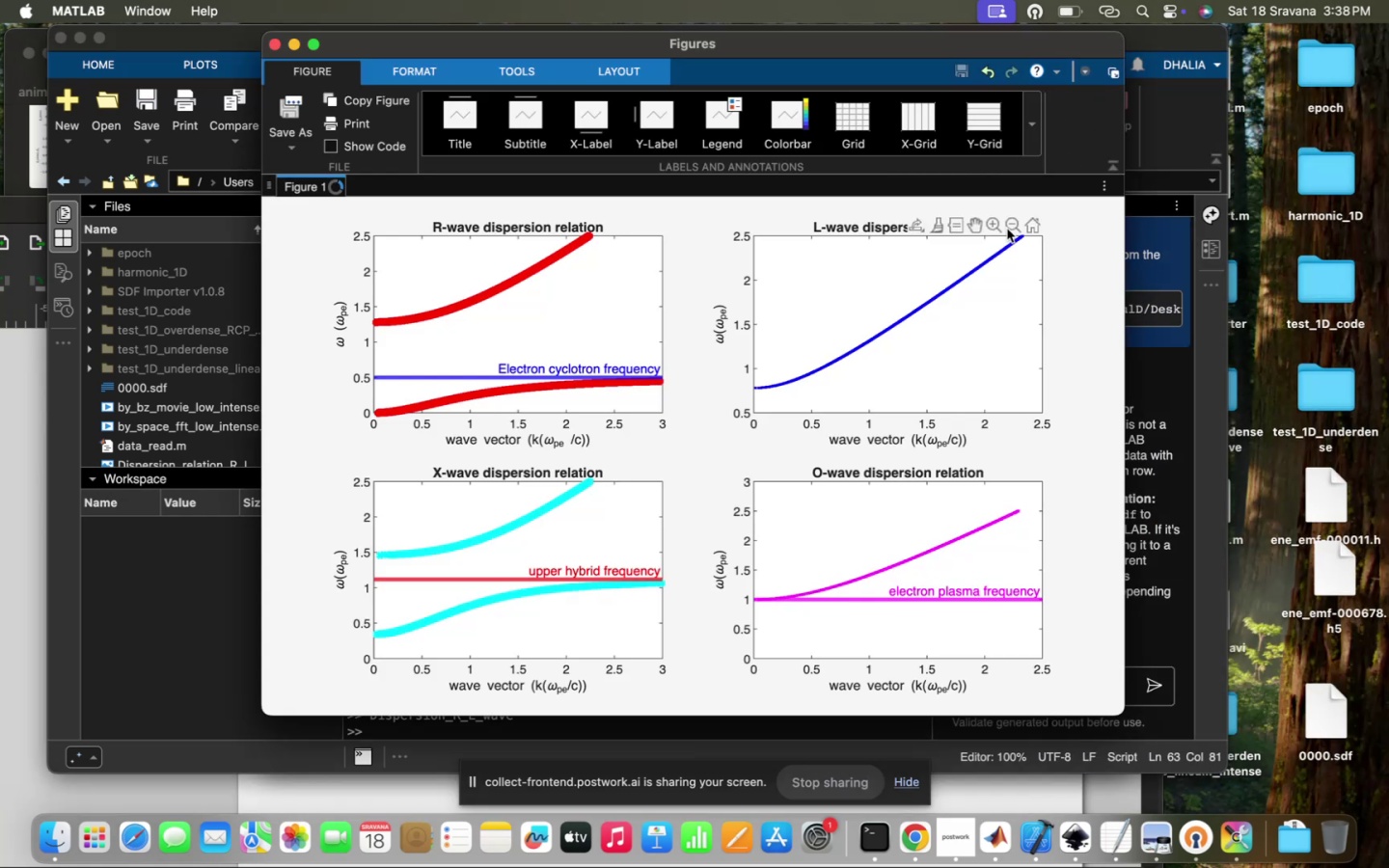 
left_click([218, 644])
 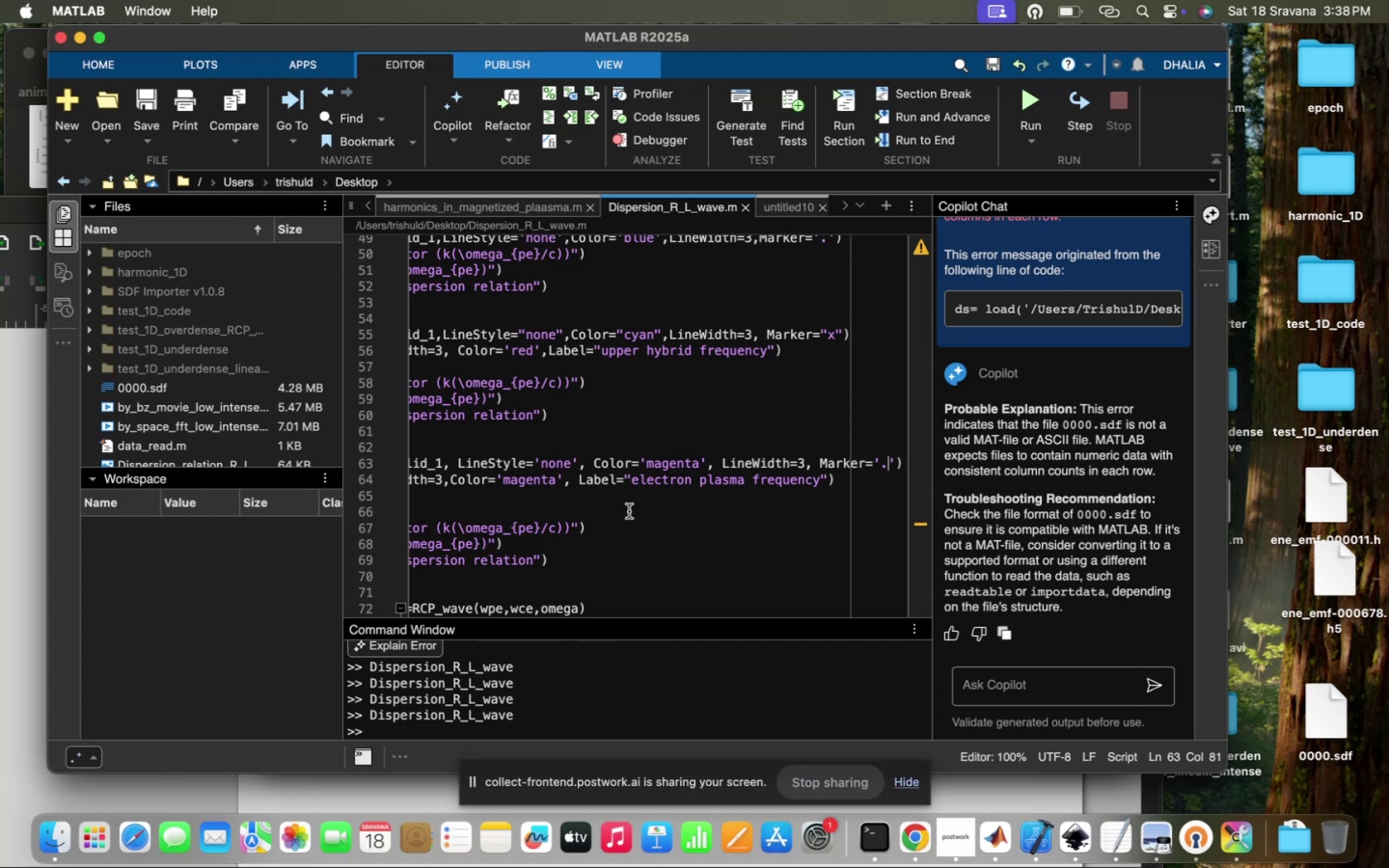 
scroll: coordinate [571, 214], scroll_direction: up, amount: 216.0
 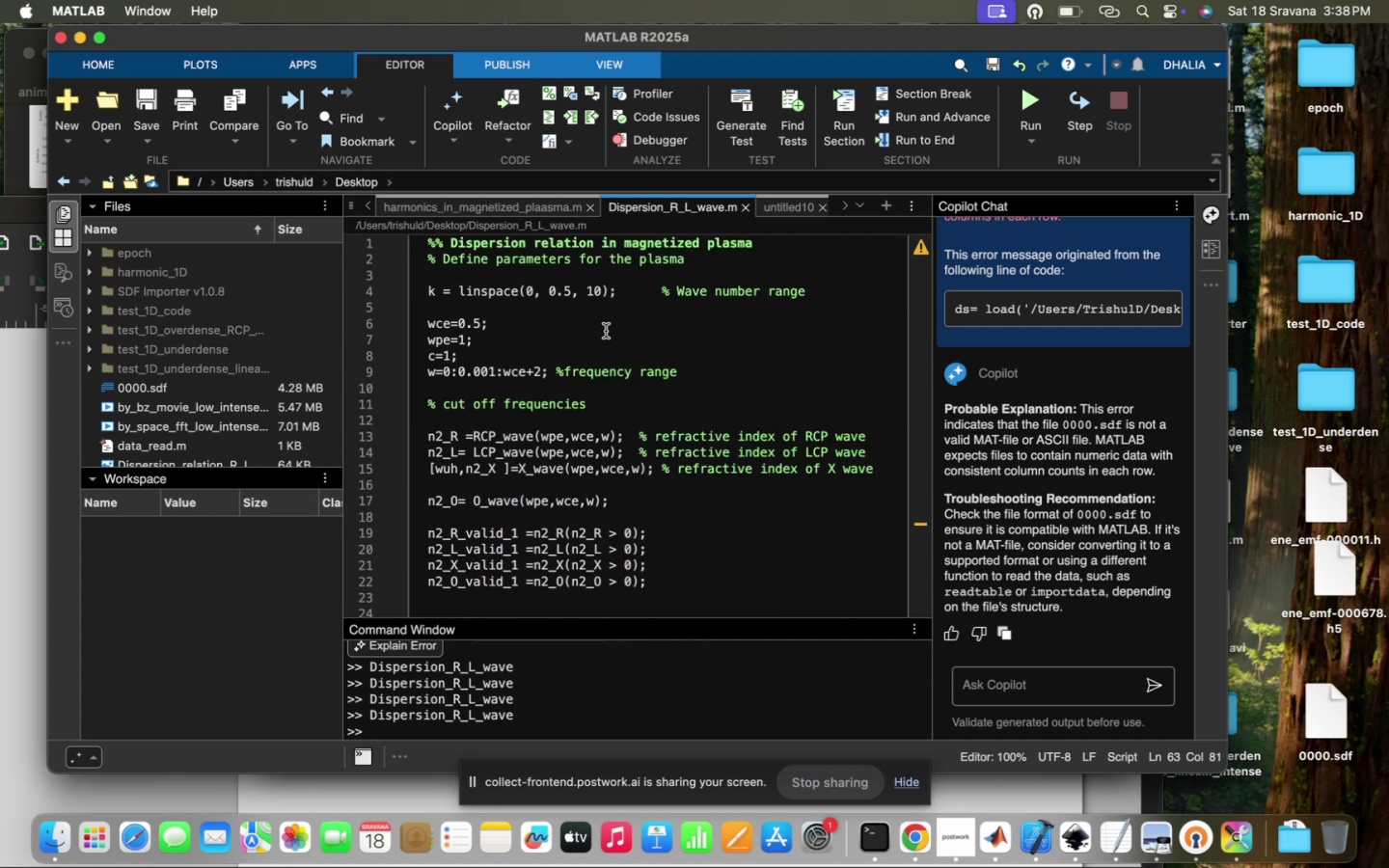 
scroll: coordinate [595, 453], scroll_direction: down, amount: 42.0
 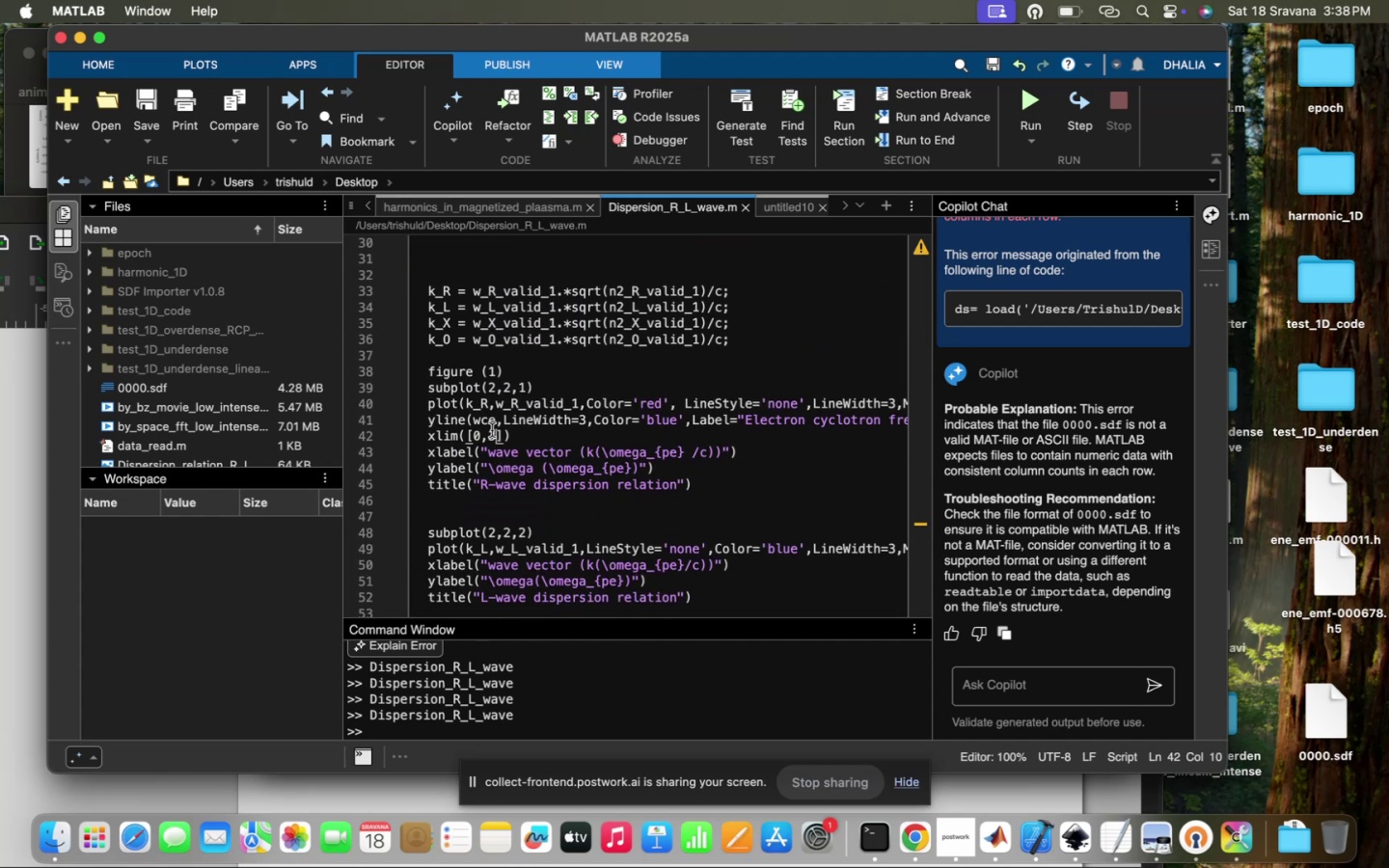 
key(Backspace)
 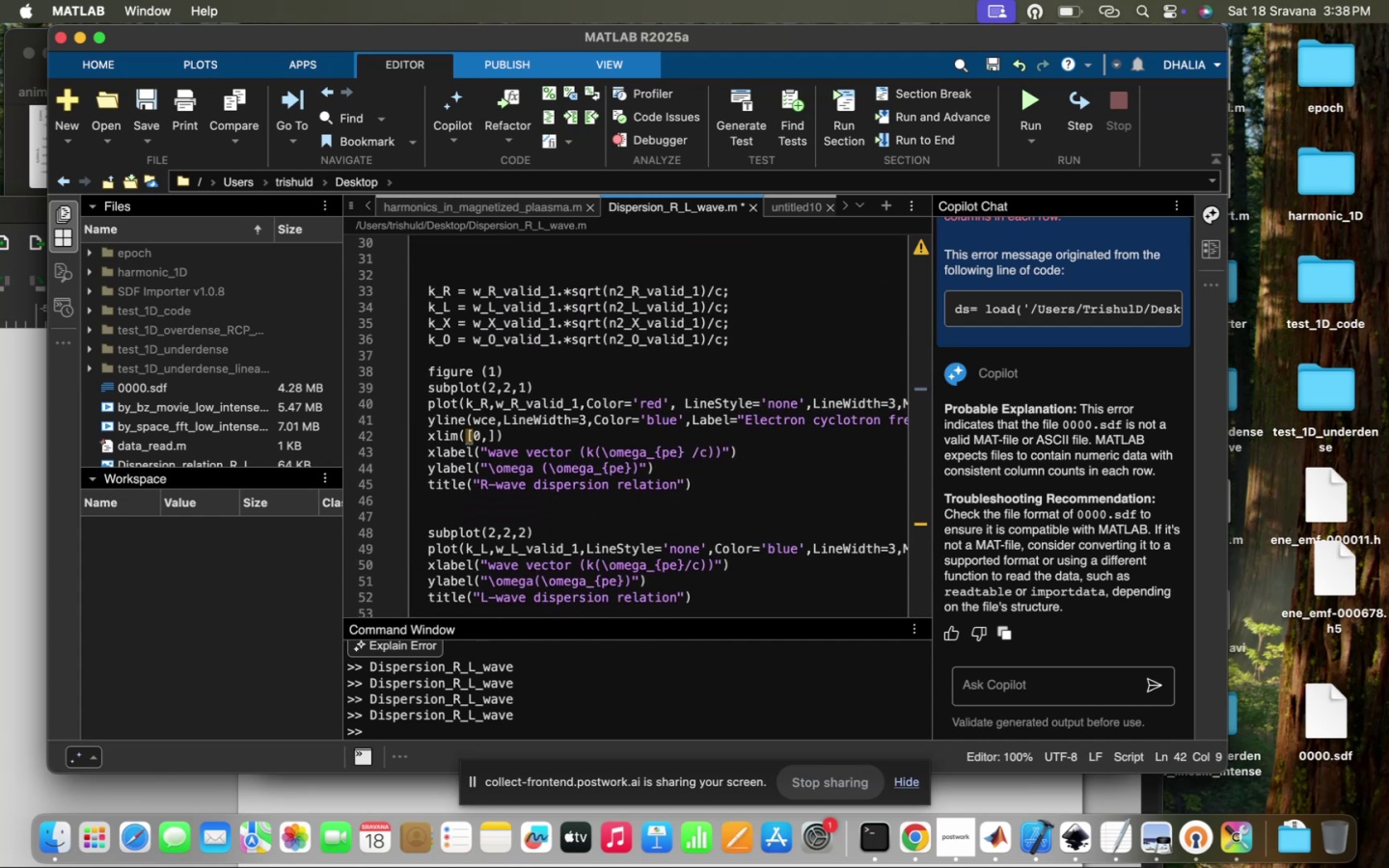 
key(5)
 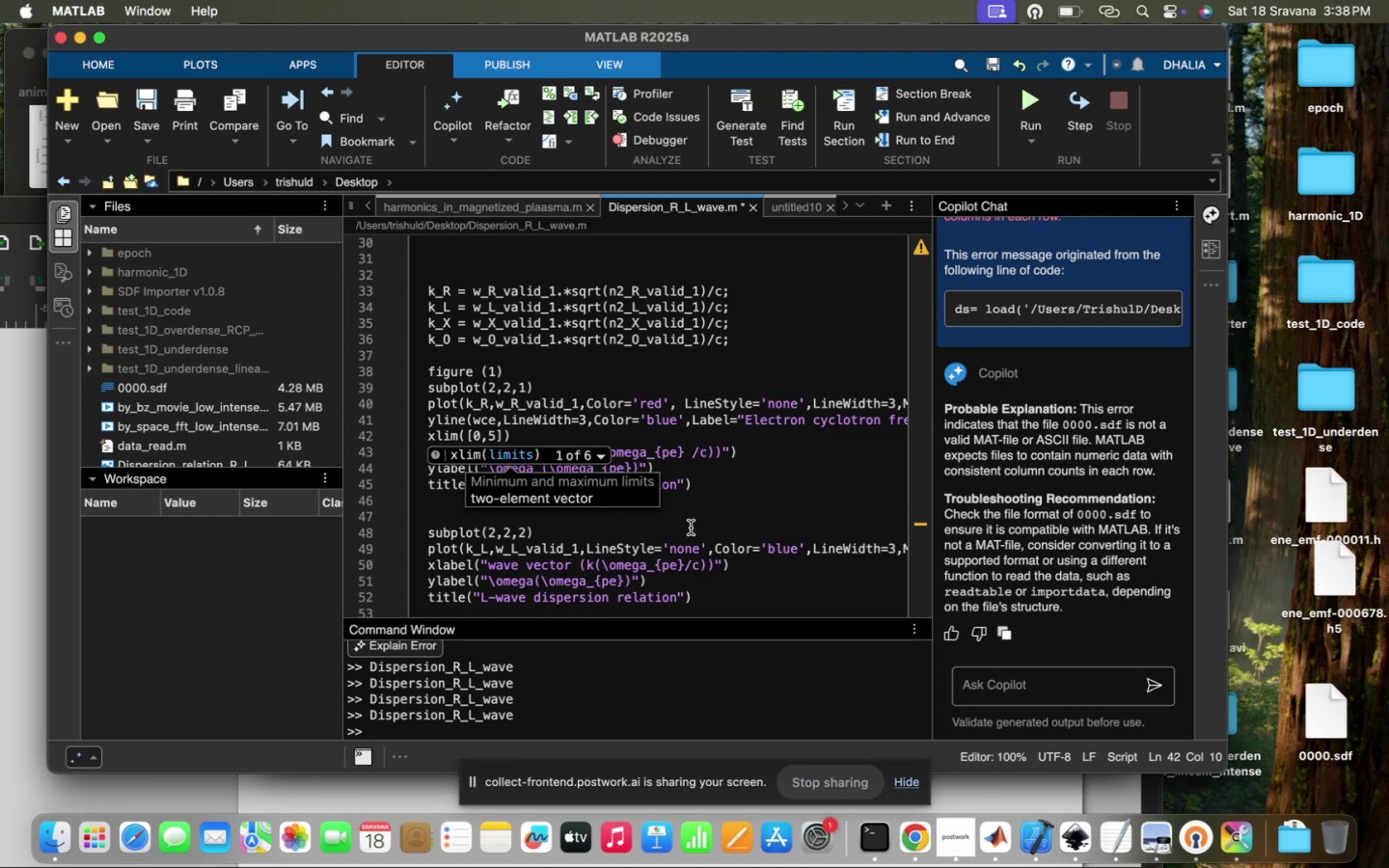 
wait(6.06)
 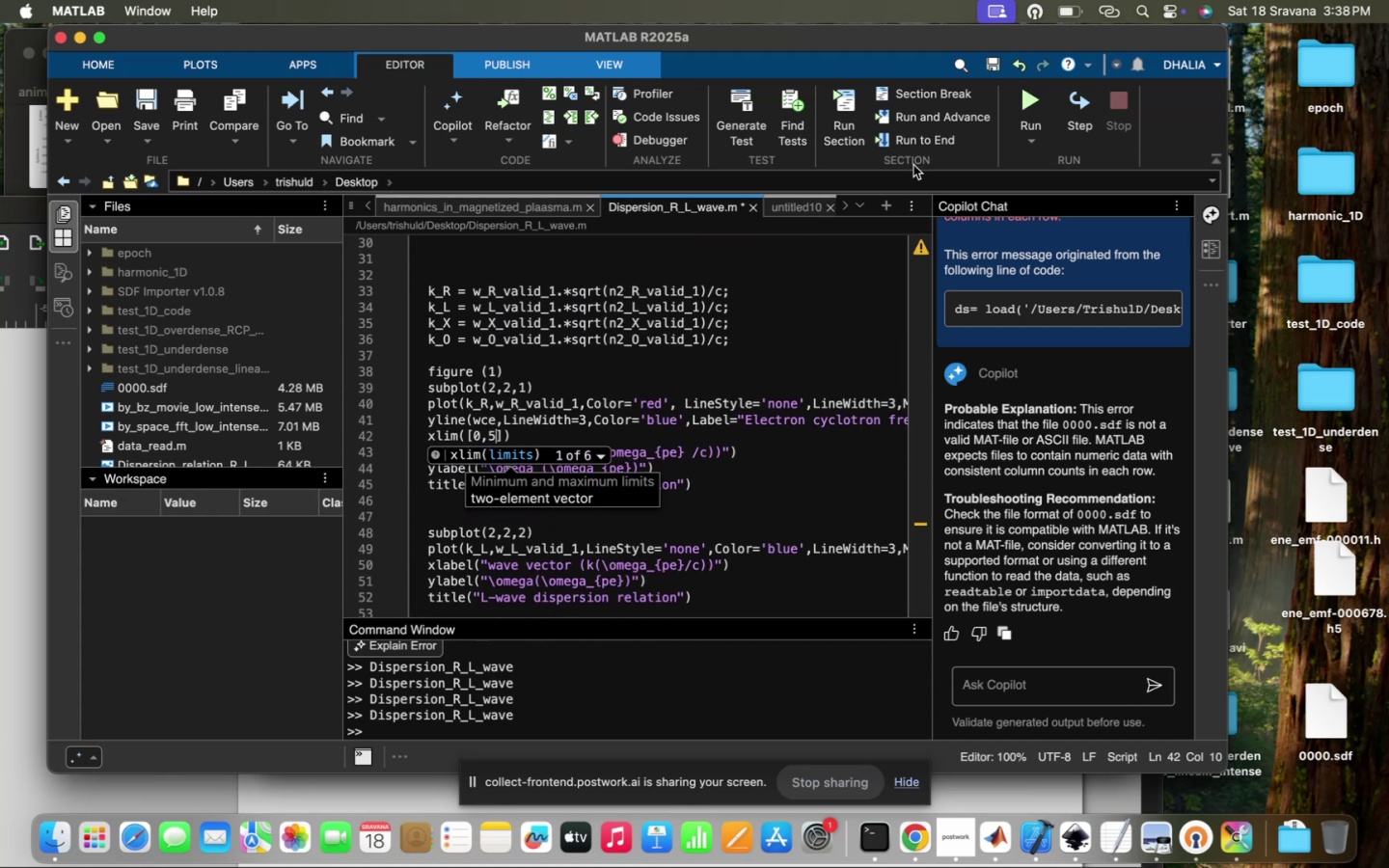 
key(Backspace)
 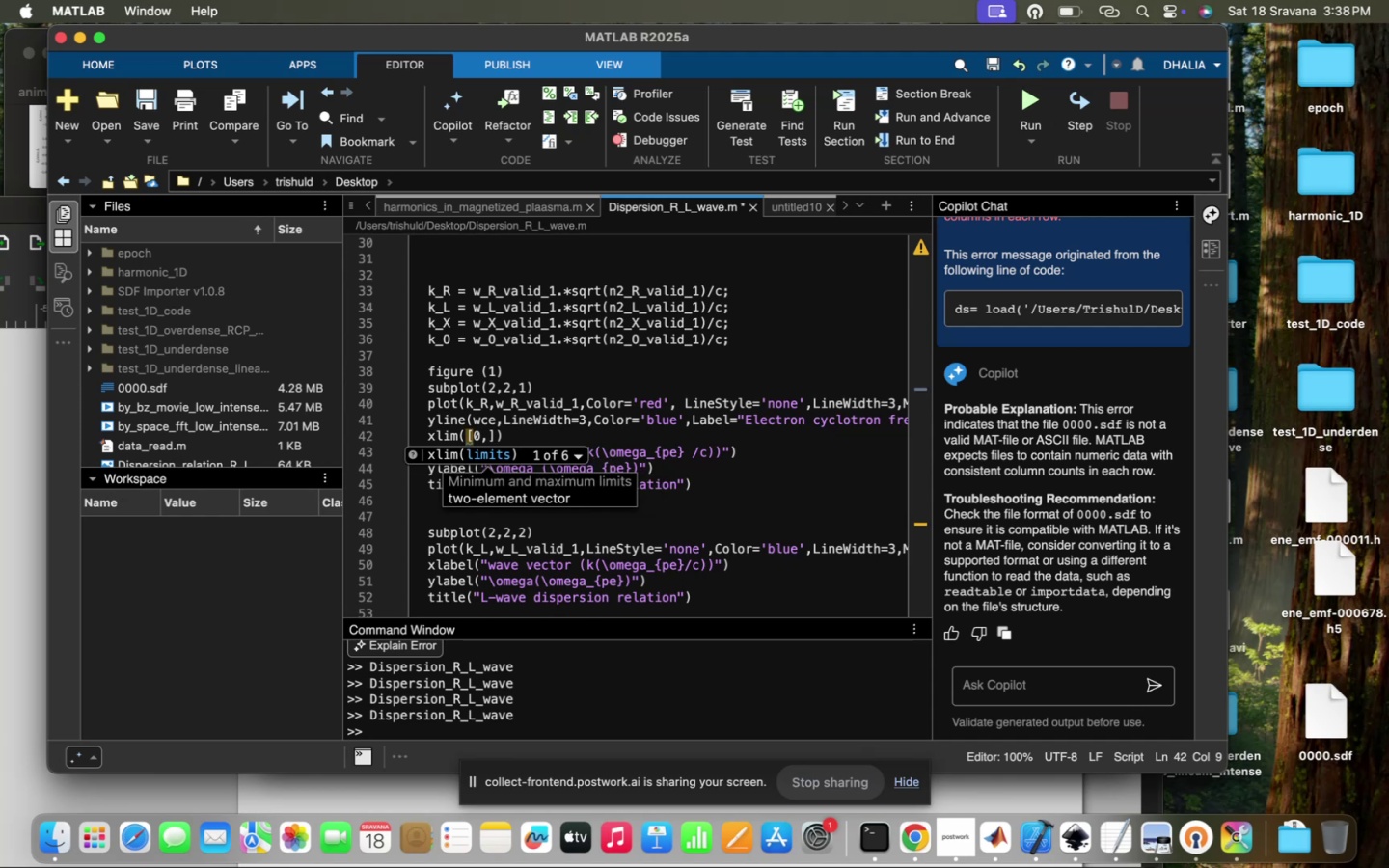 
key(3)
 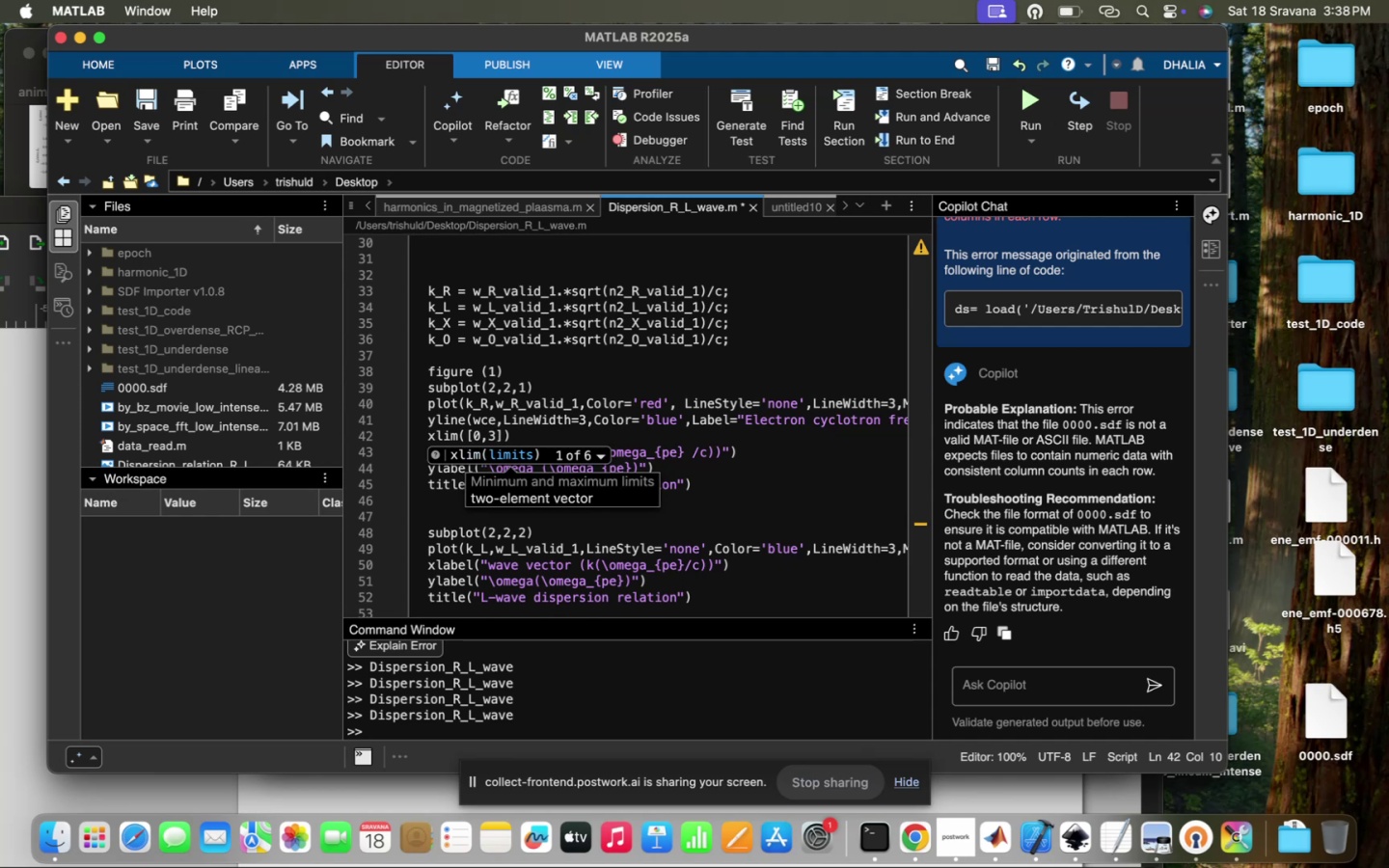 
scroll: coordinate [758, 566], scroll_direction: down, amount: 31.0
 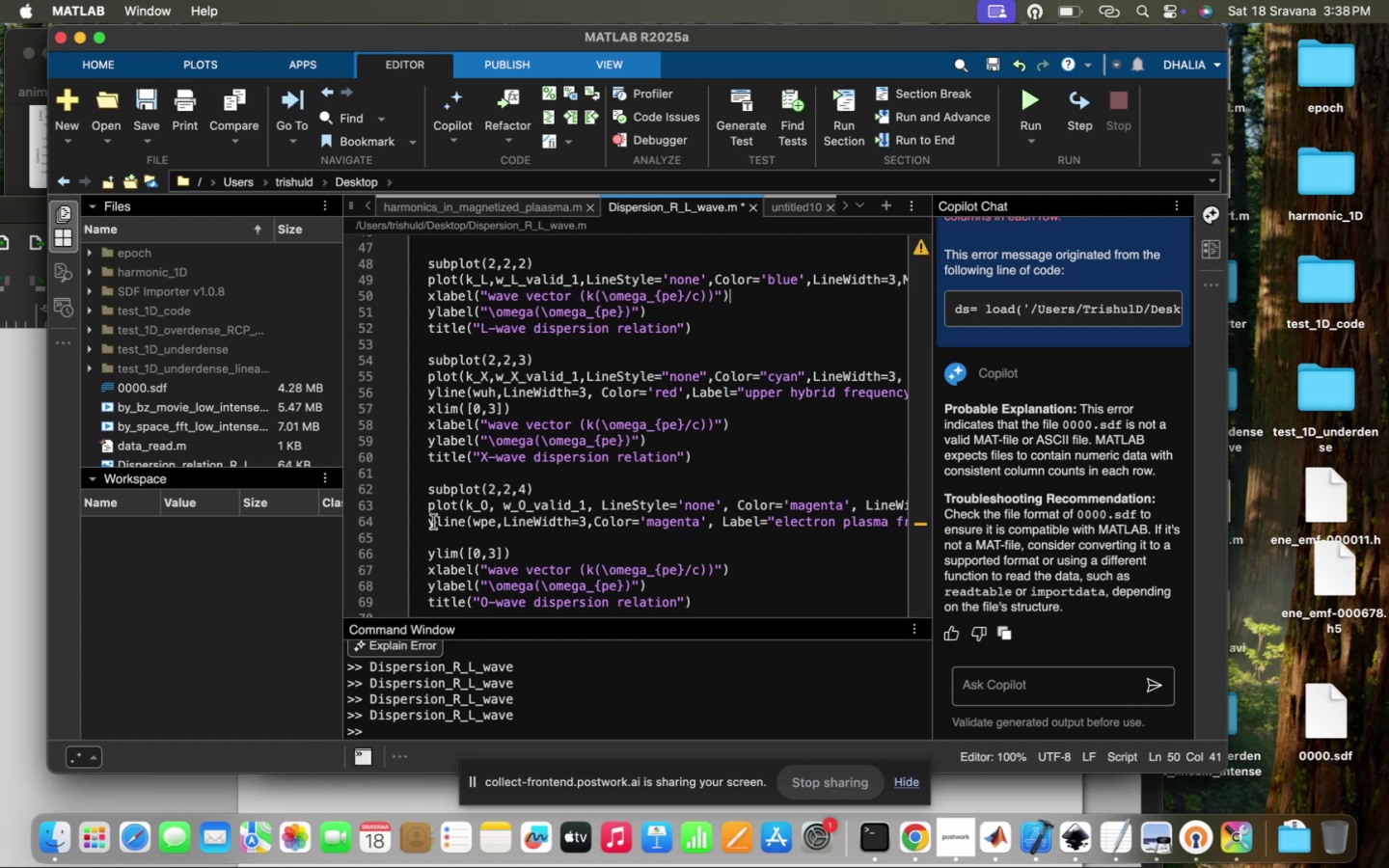 
key(Enter)
 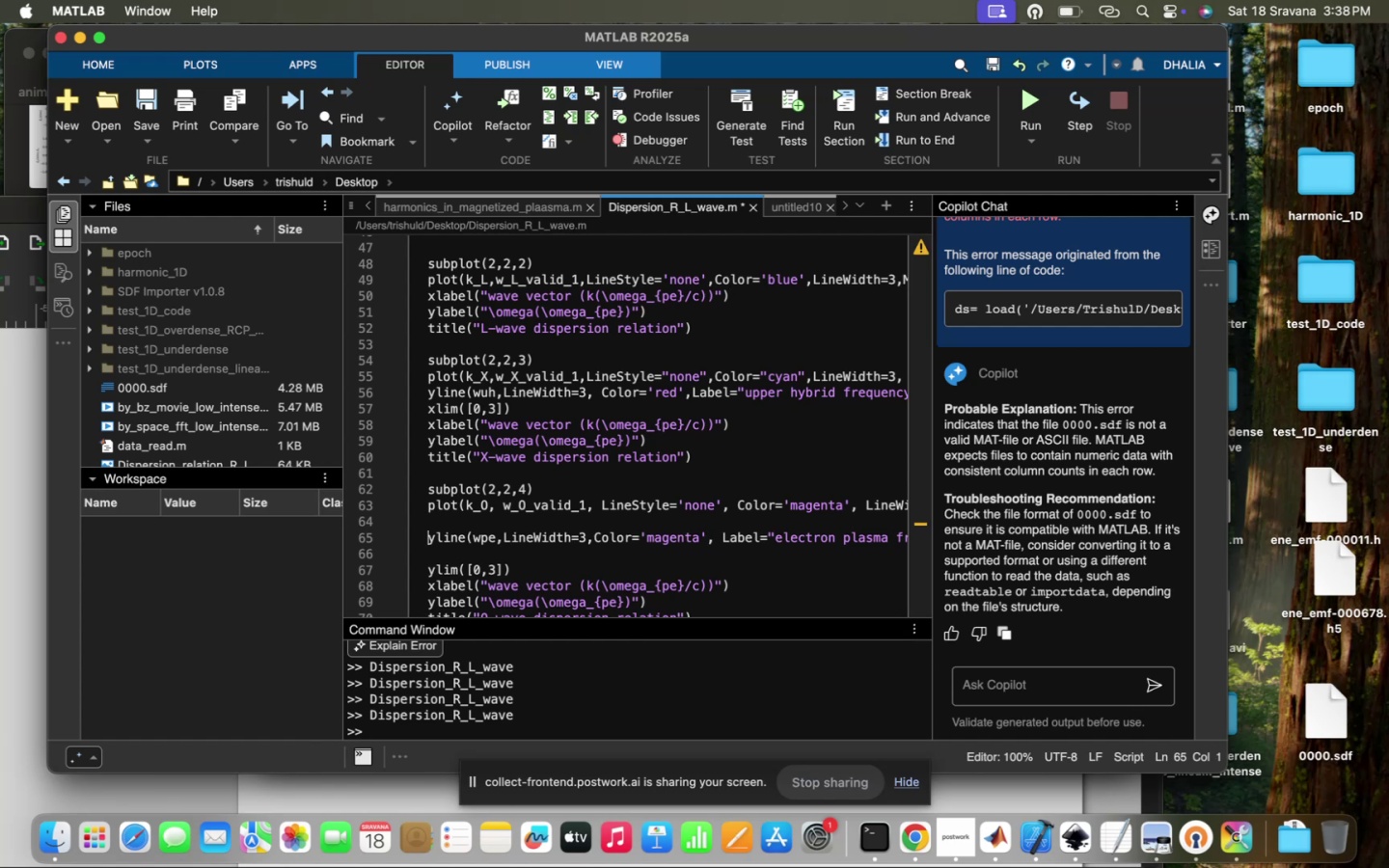 
key(Backspace)
 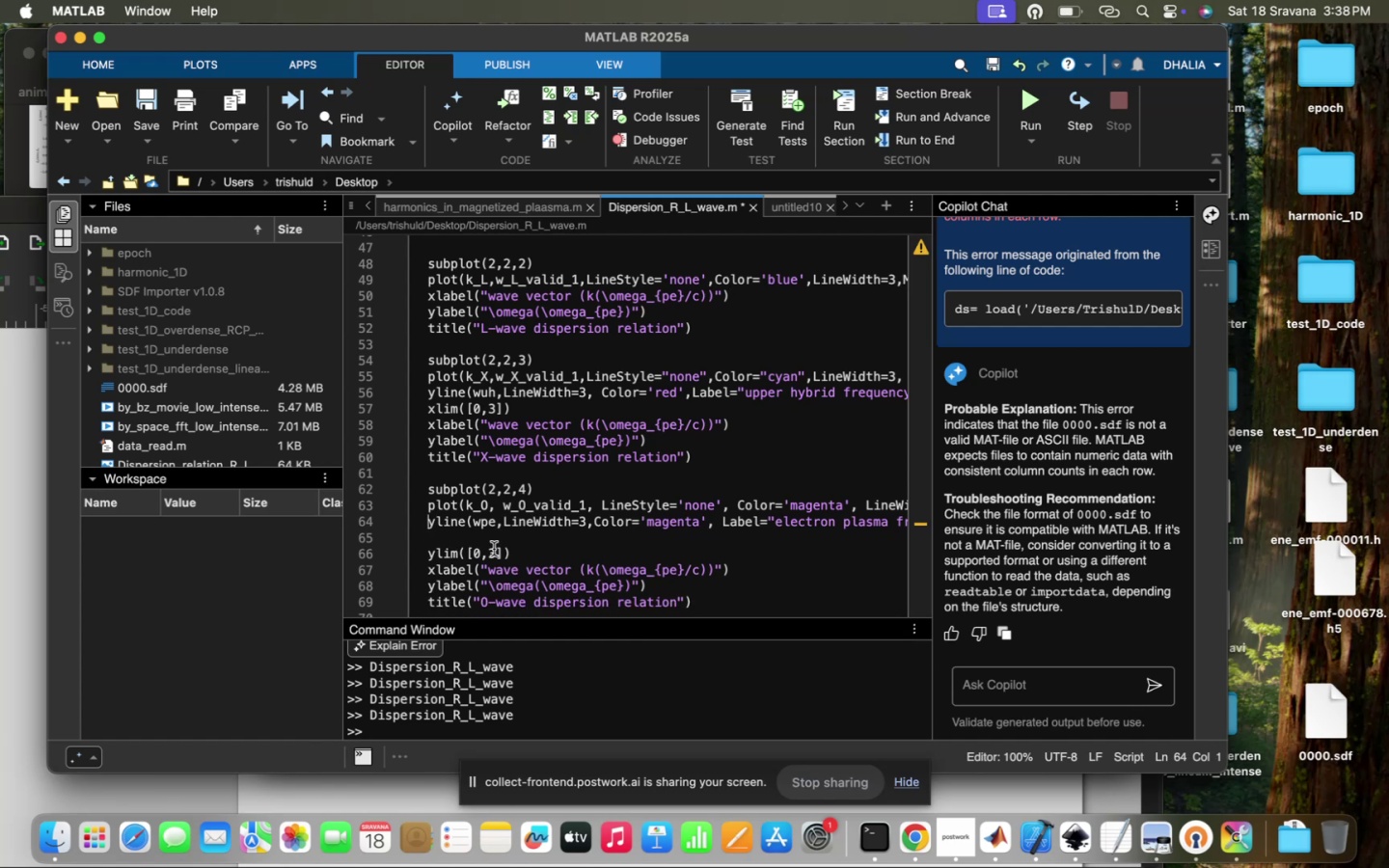 
key(Backspace)
 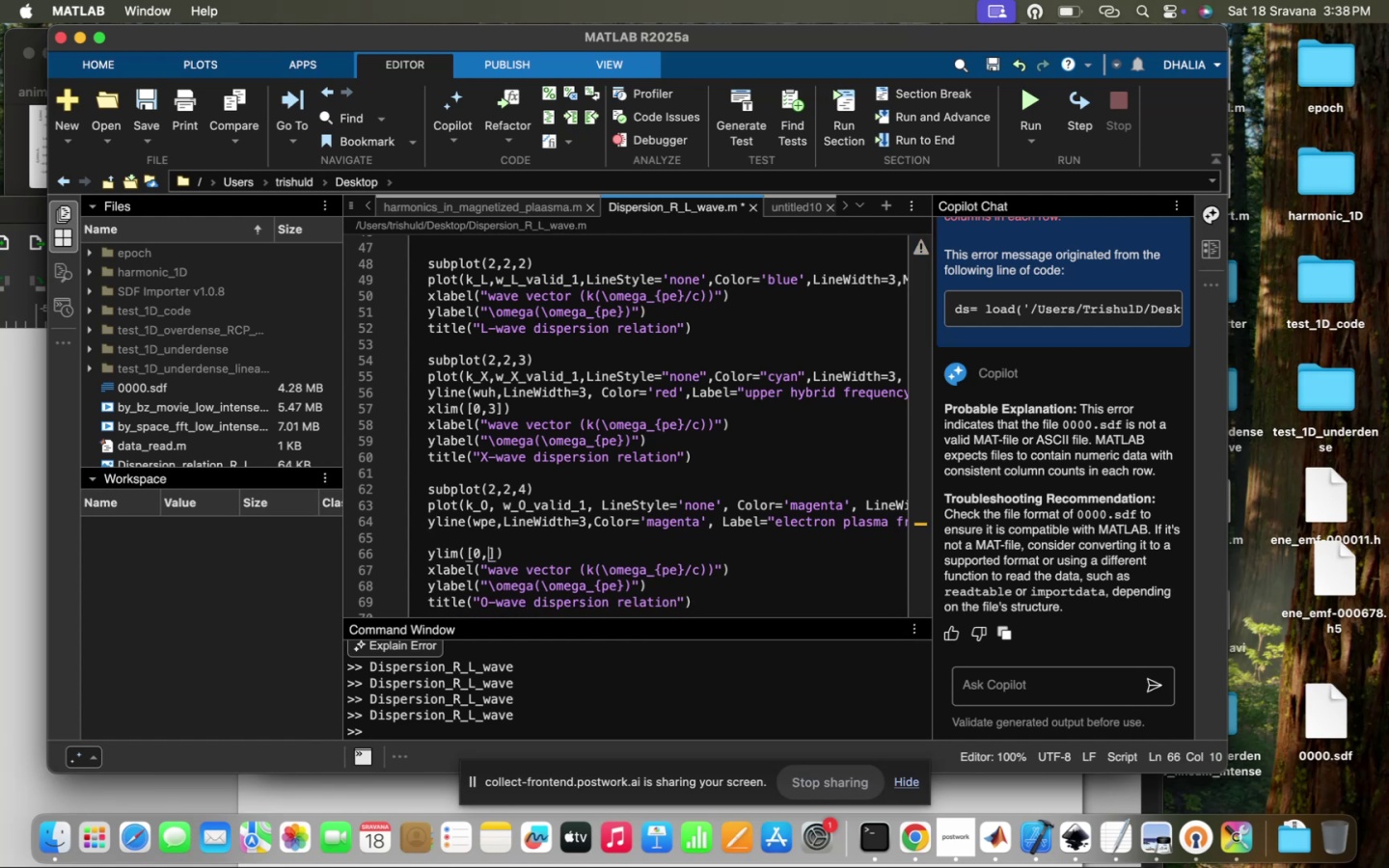 
key(5)
 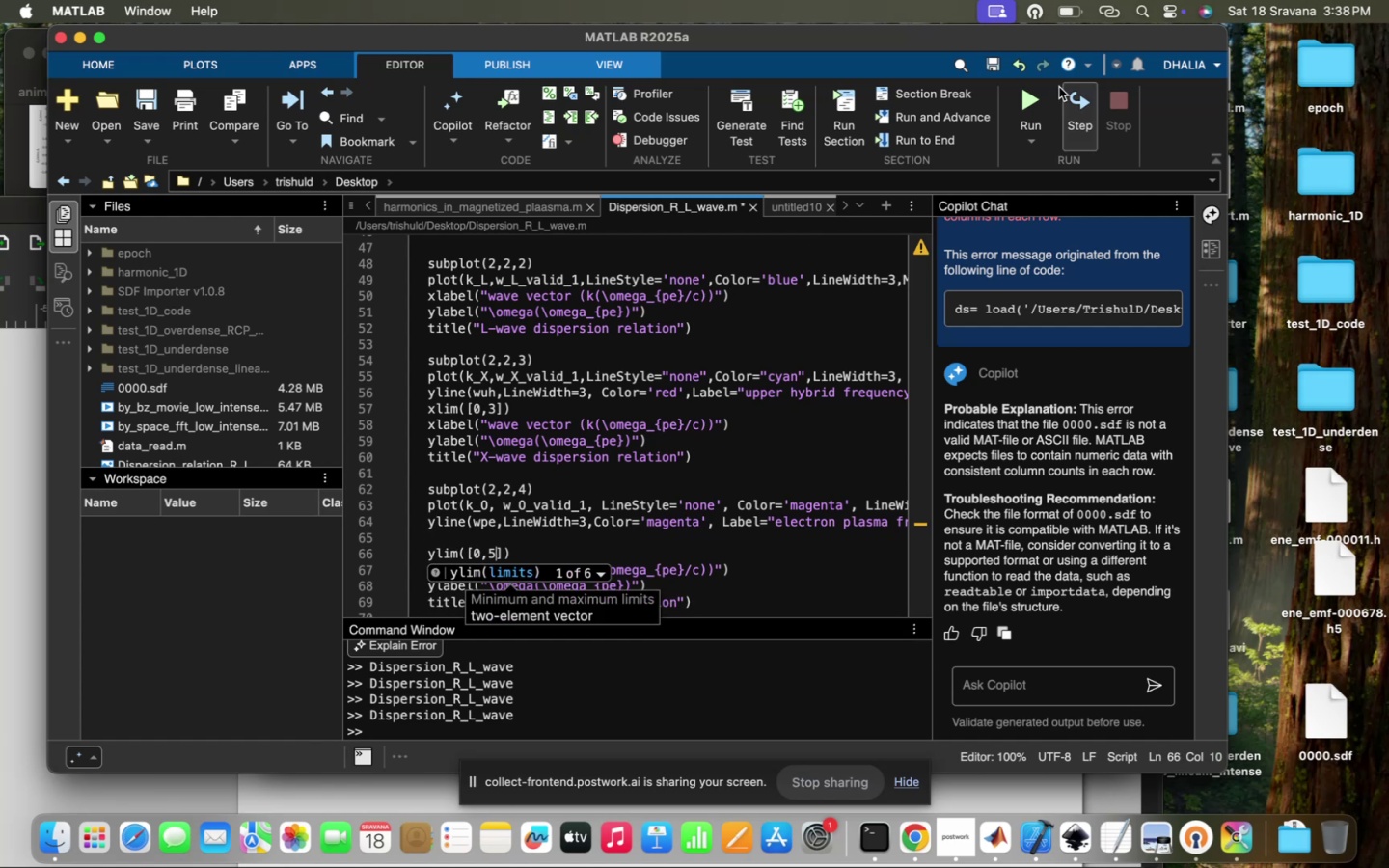 
left_click([1037, 95])
 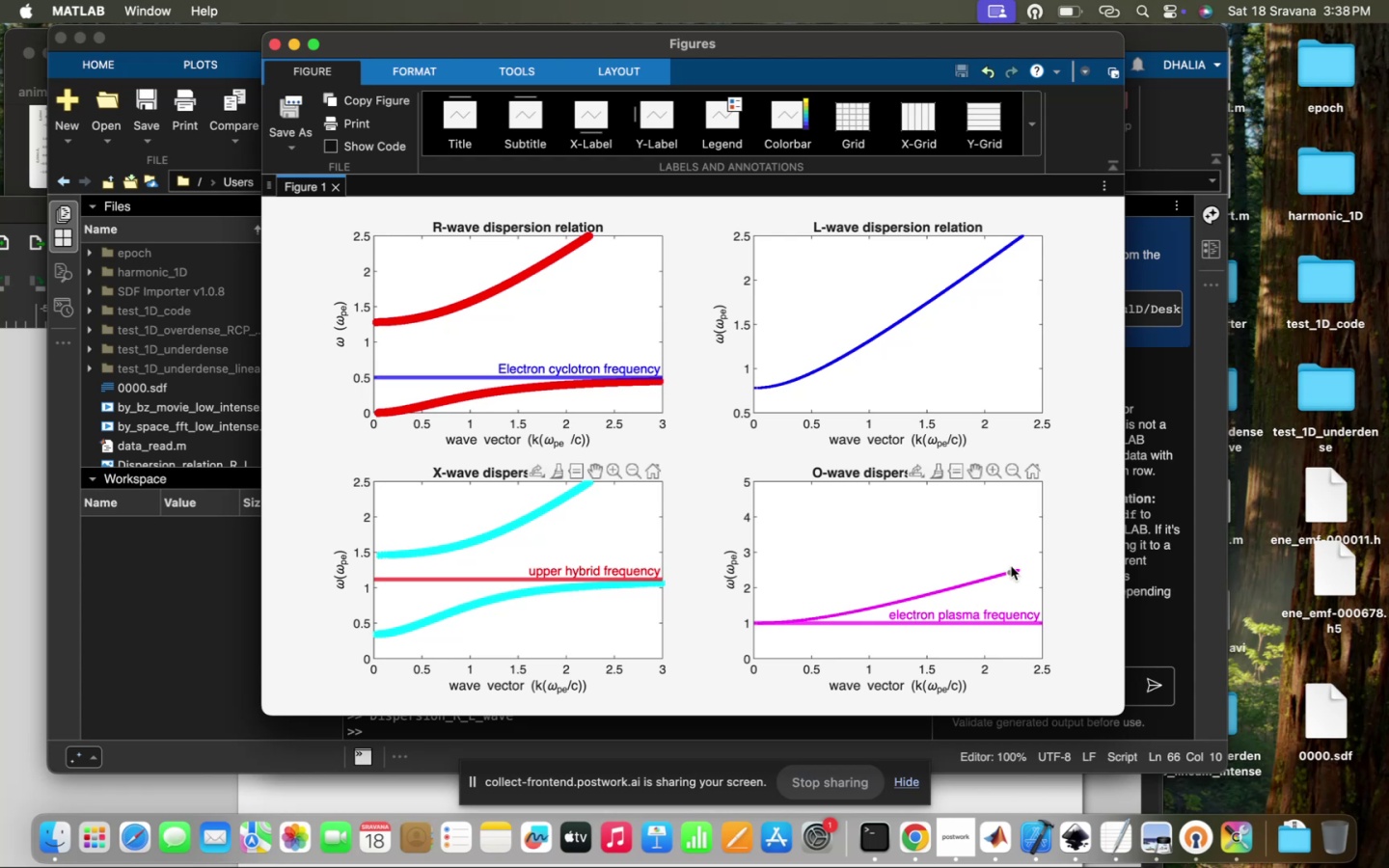 
left_click([1016, 570])
 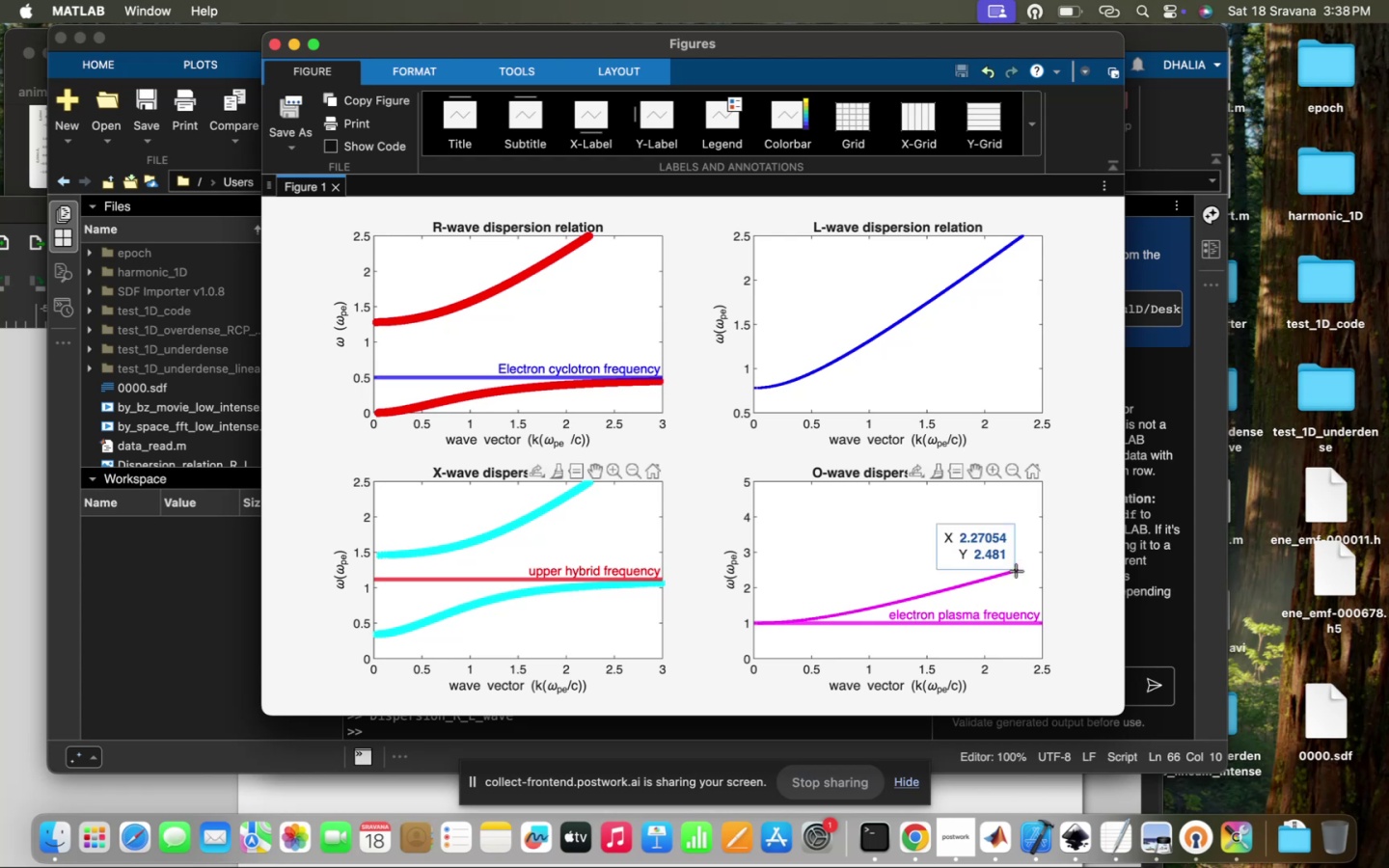 
left_click([1016, 570])
 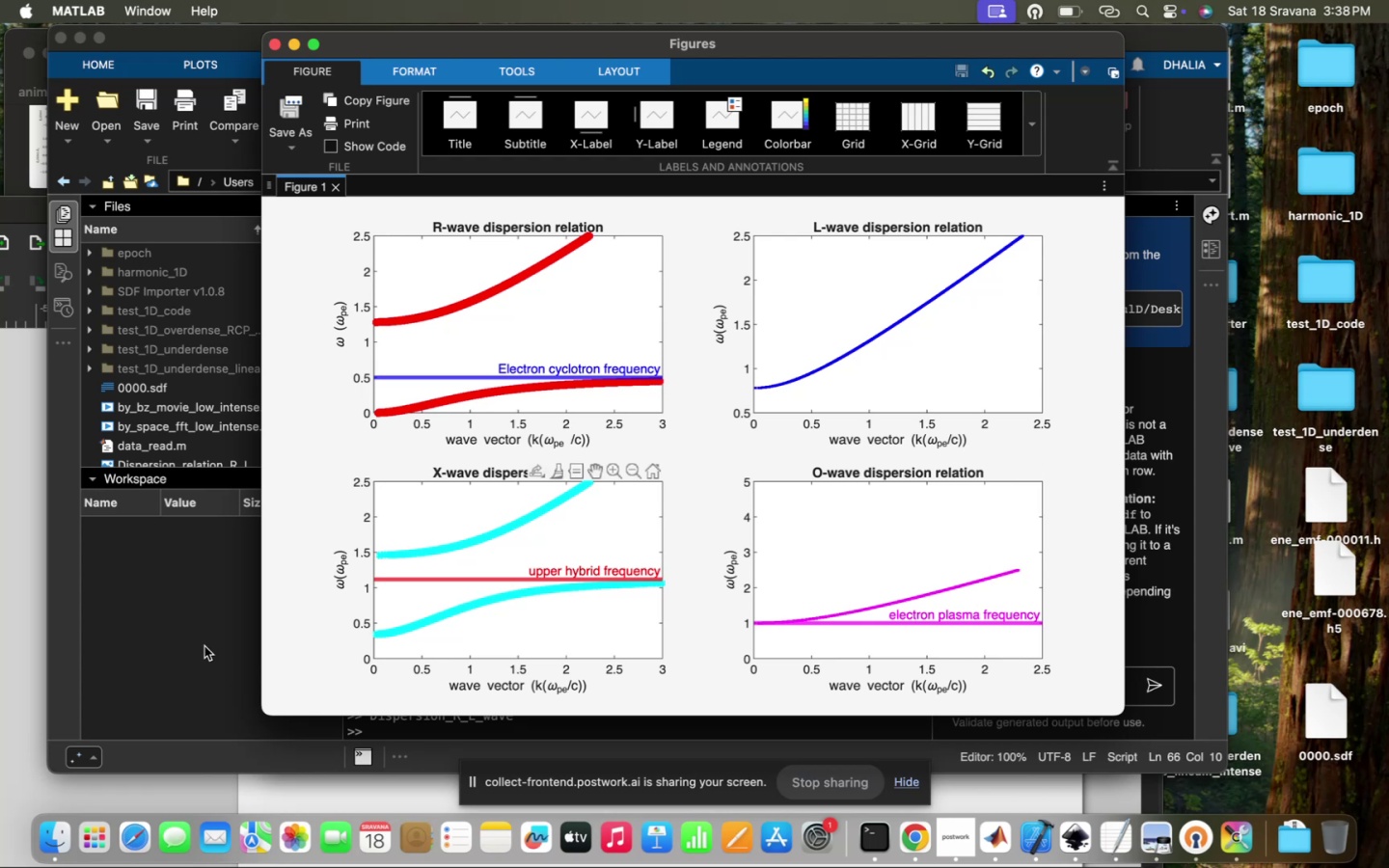 
left_click([203, 645])
 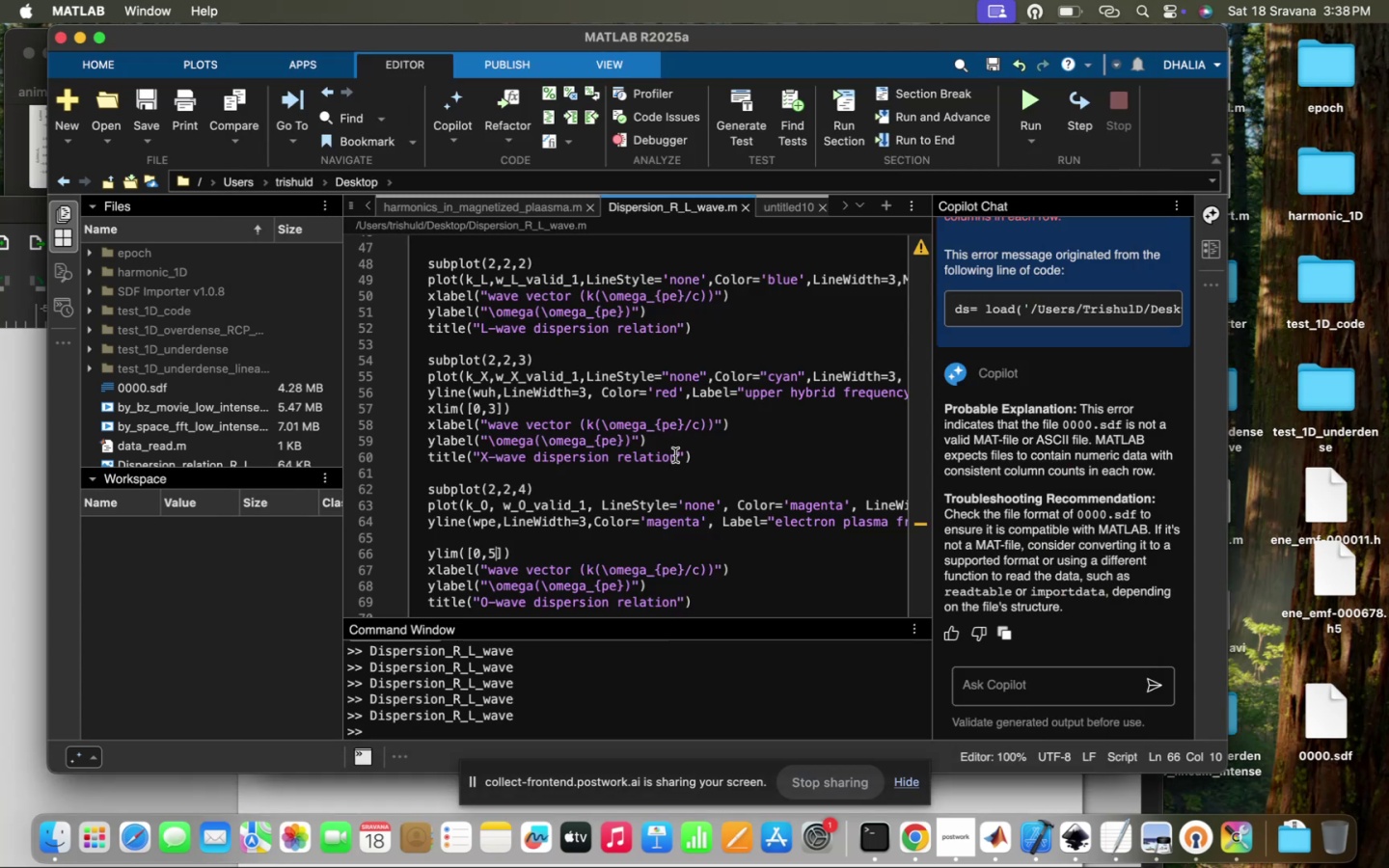 
scroll: coordinate [675, 455], scroll_direction: up, amount: 190.0
 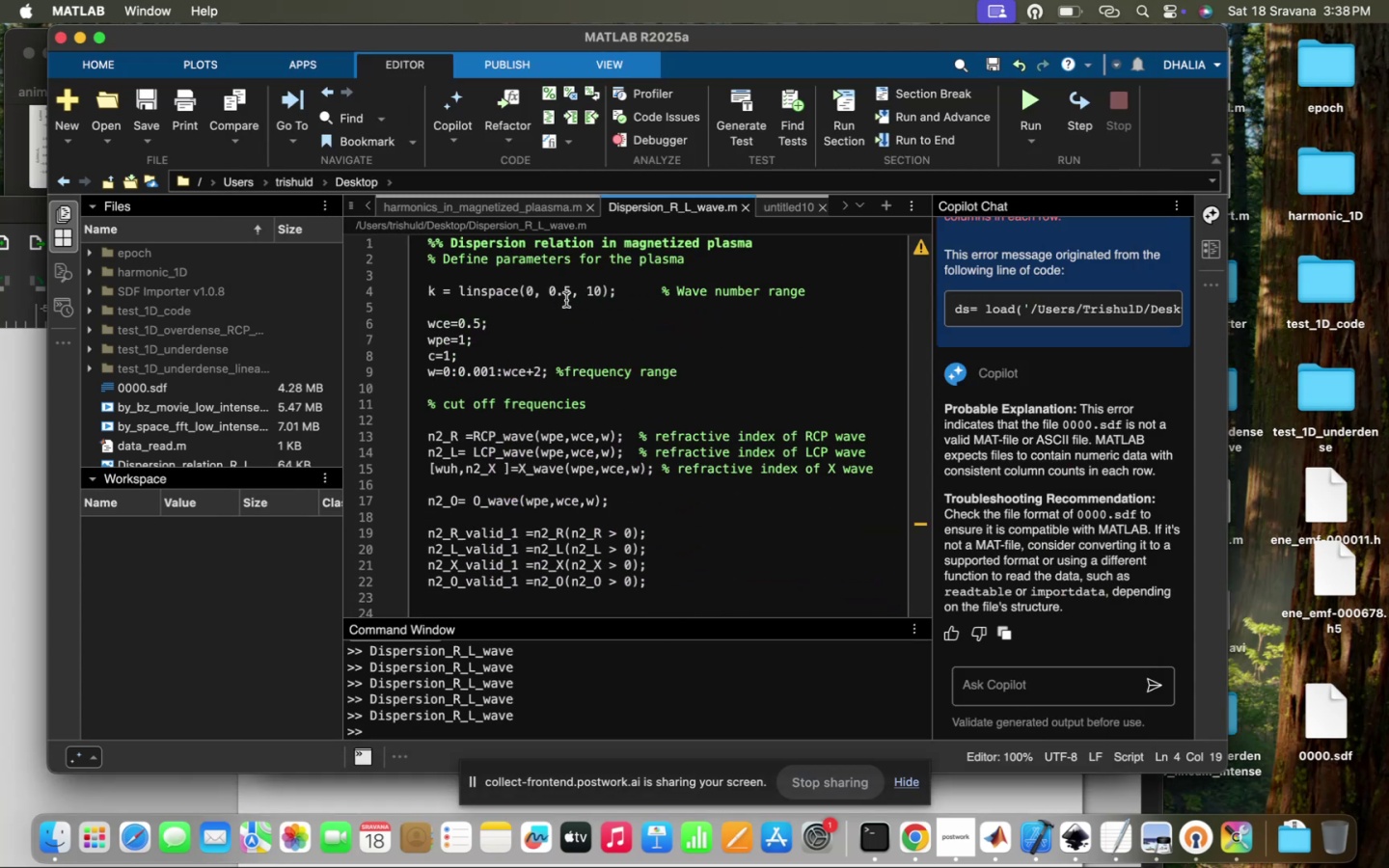 
key(0)
 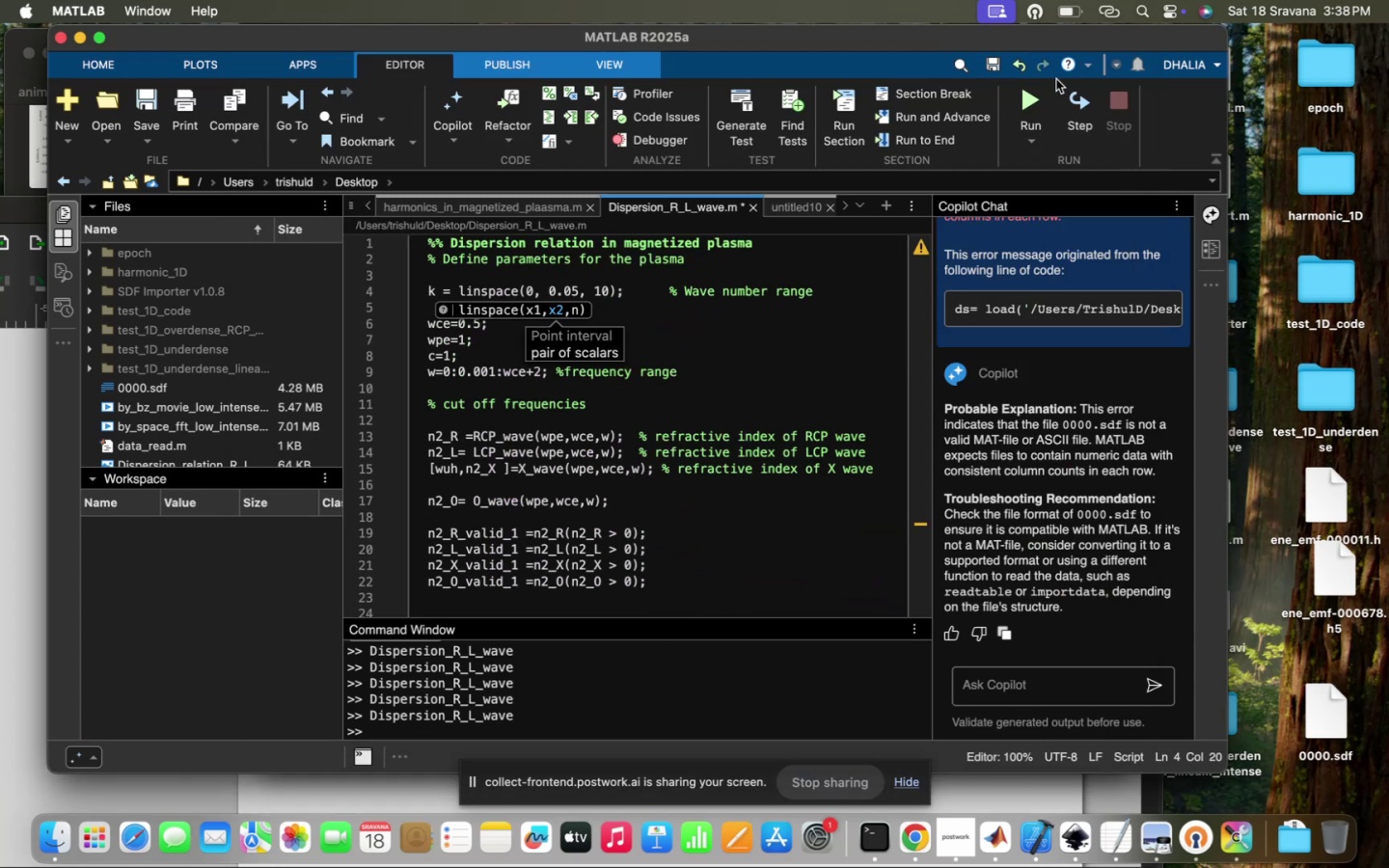 
left_click([1038, 87])
 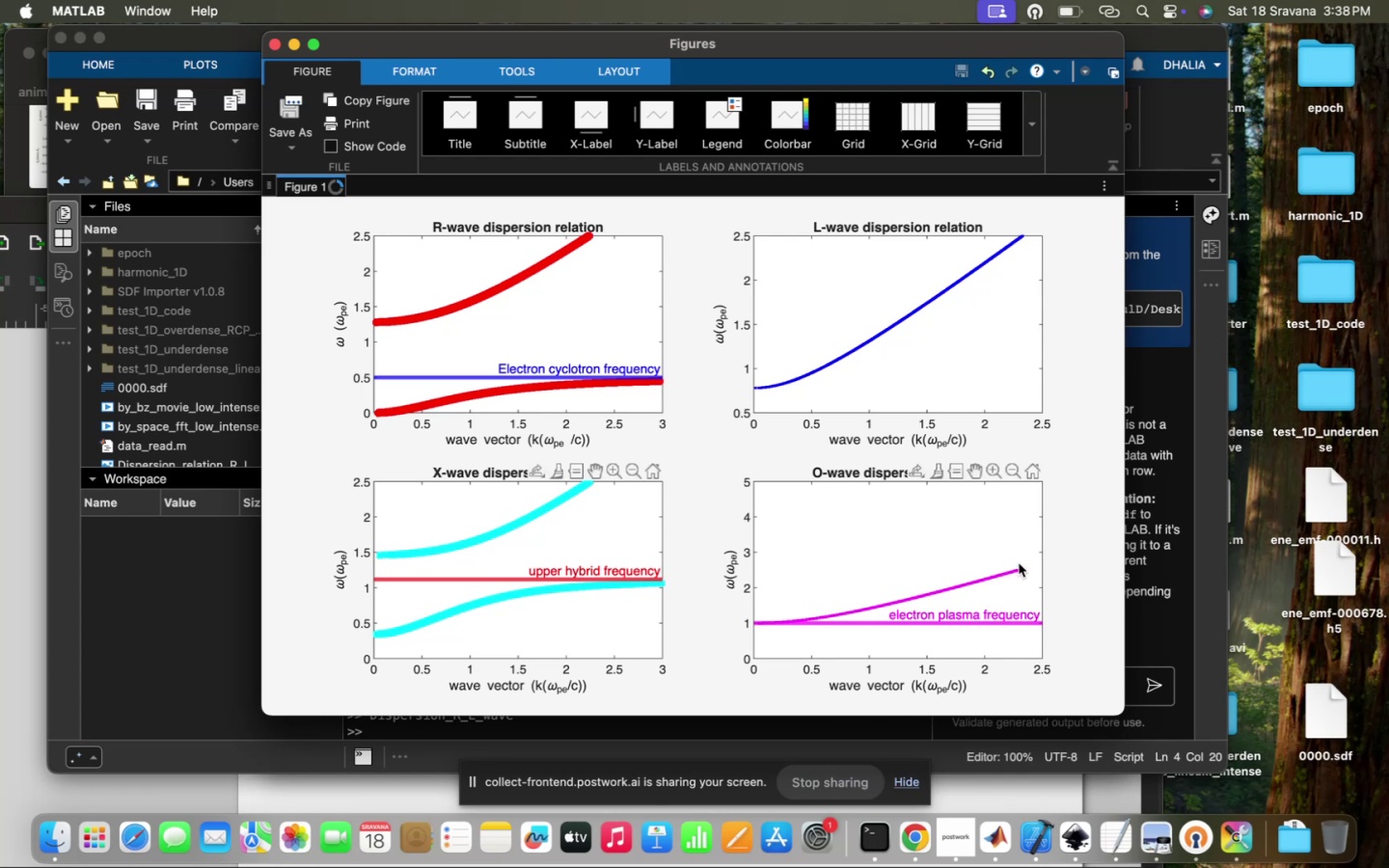 
left_click([1017, 567])
 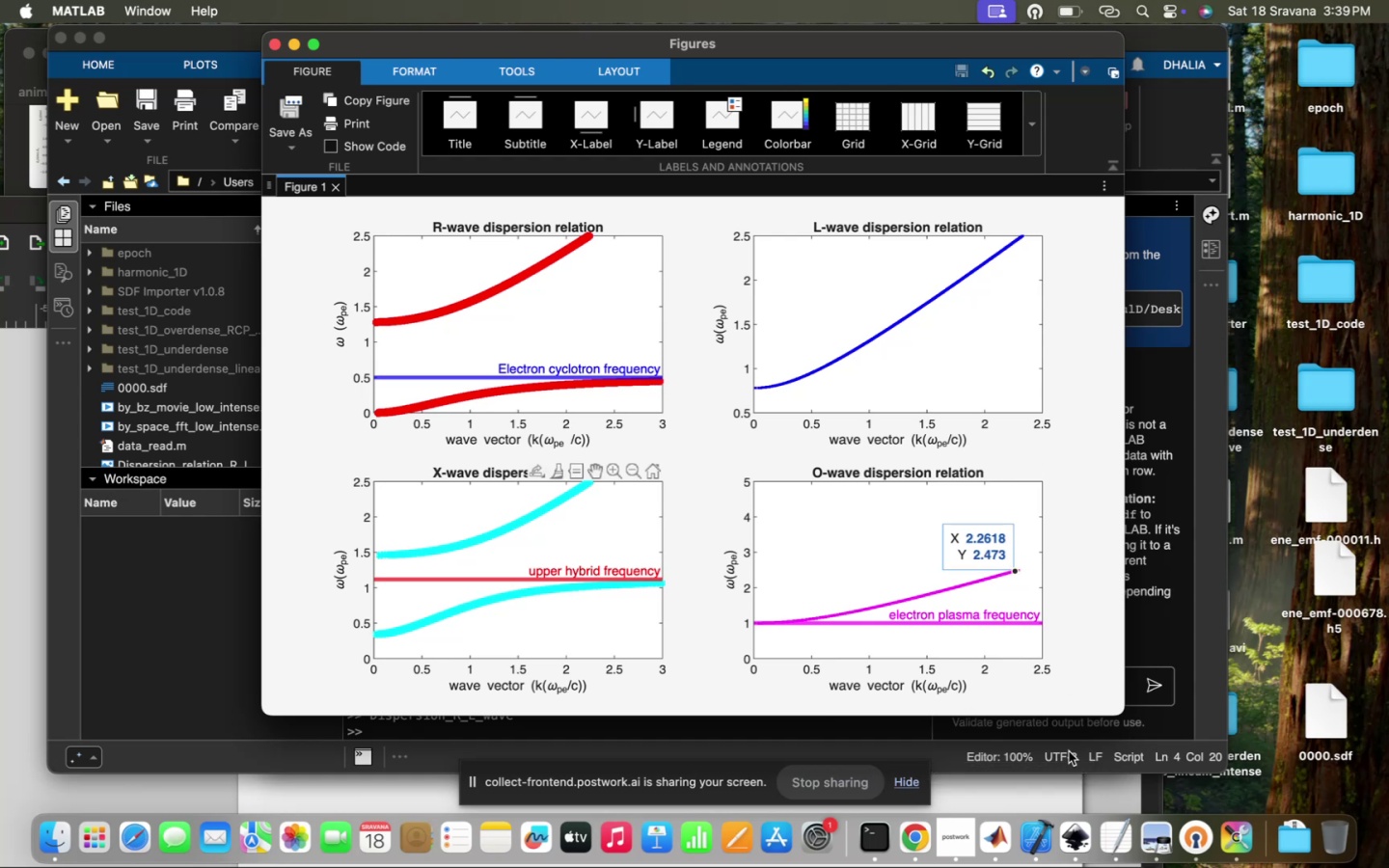 
wait(14.78)
 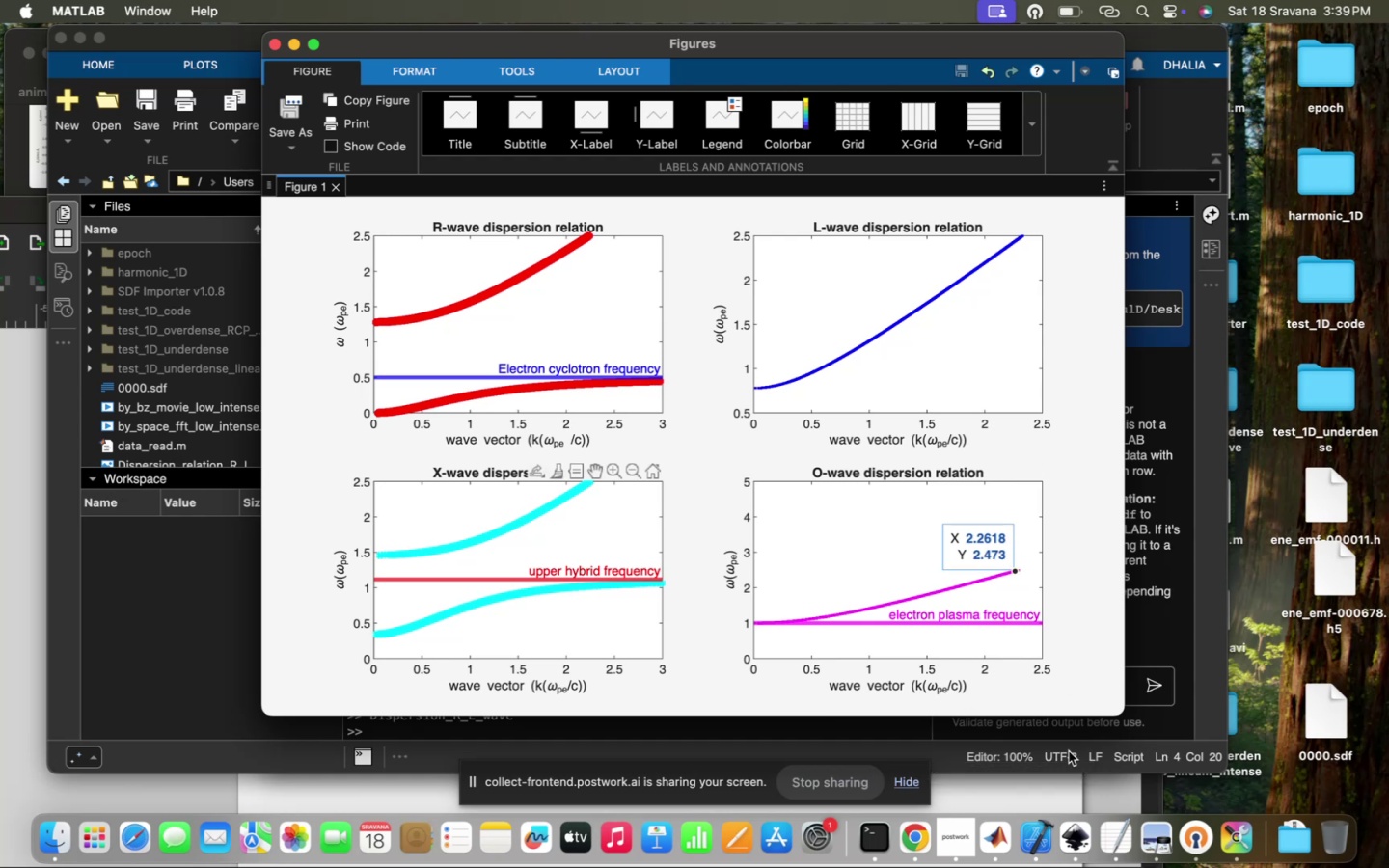 
left_click([243, 629])
 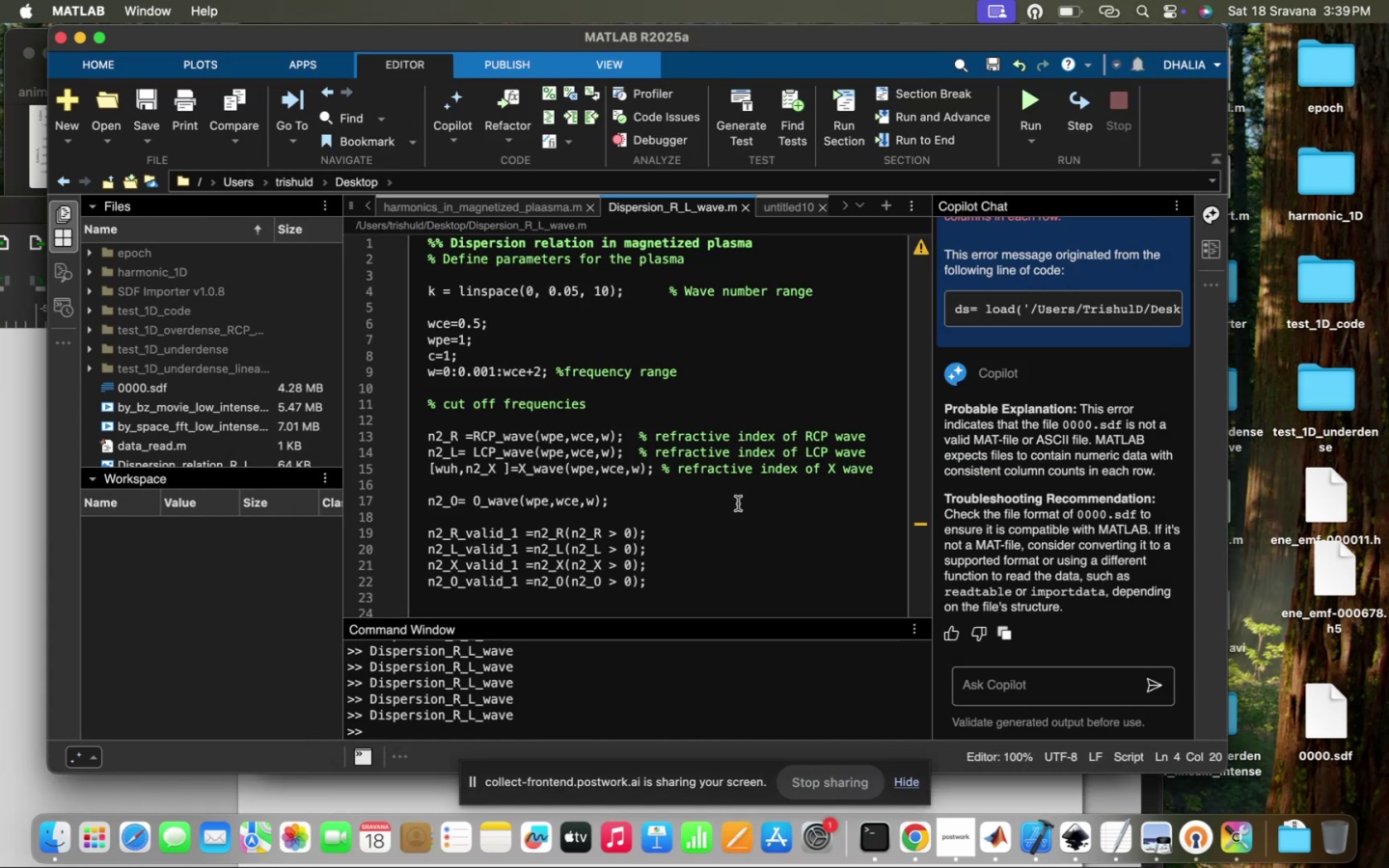 
scroll: coordinate [738, 503], scroll_direction: up, amount: 10.0
 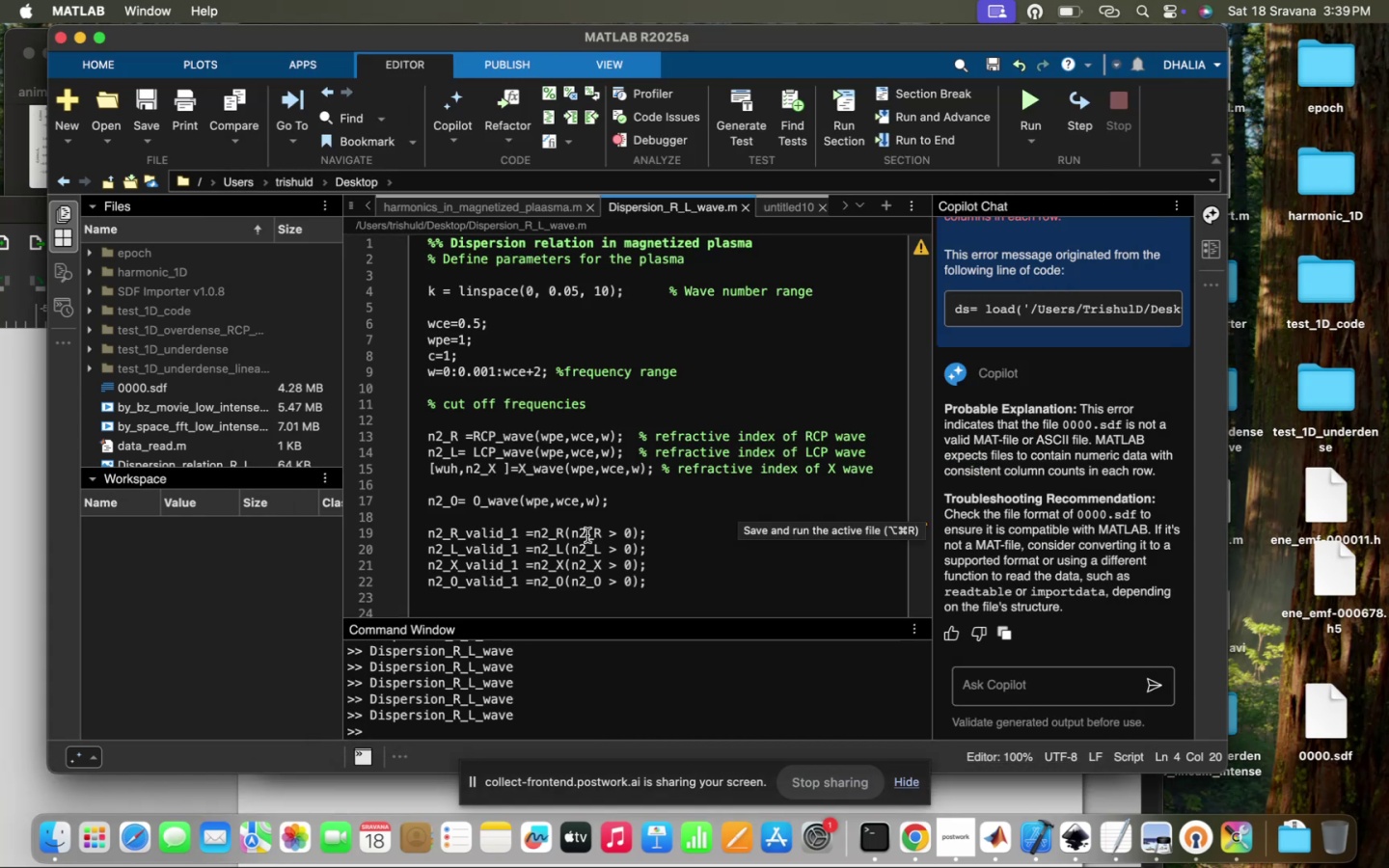 
scroll: coordinate [587, 535], scroll_direction: down, amount: 11.0
 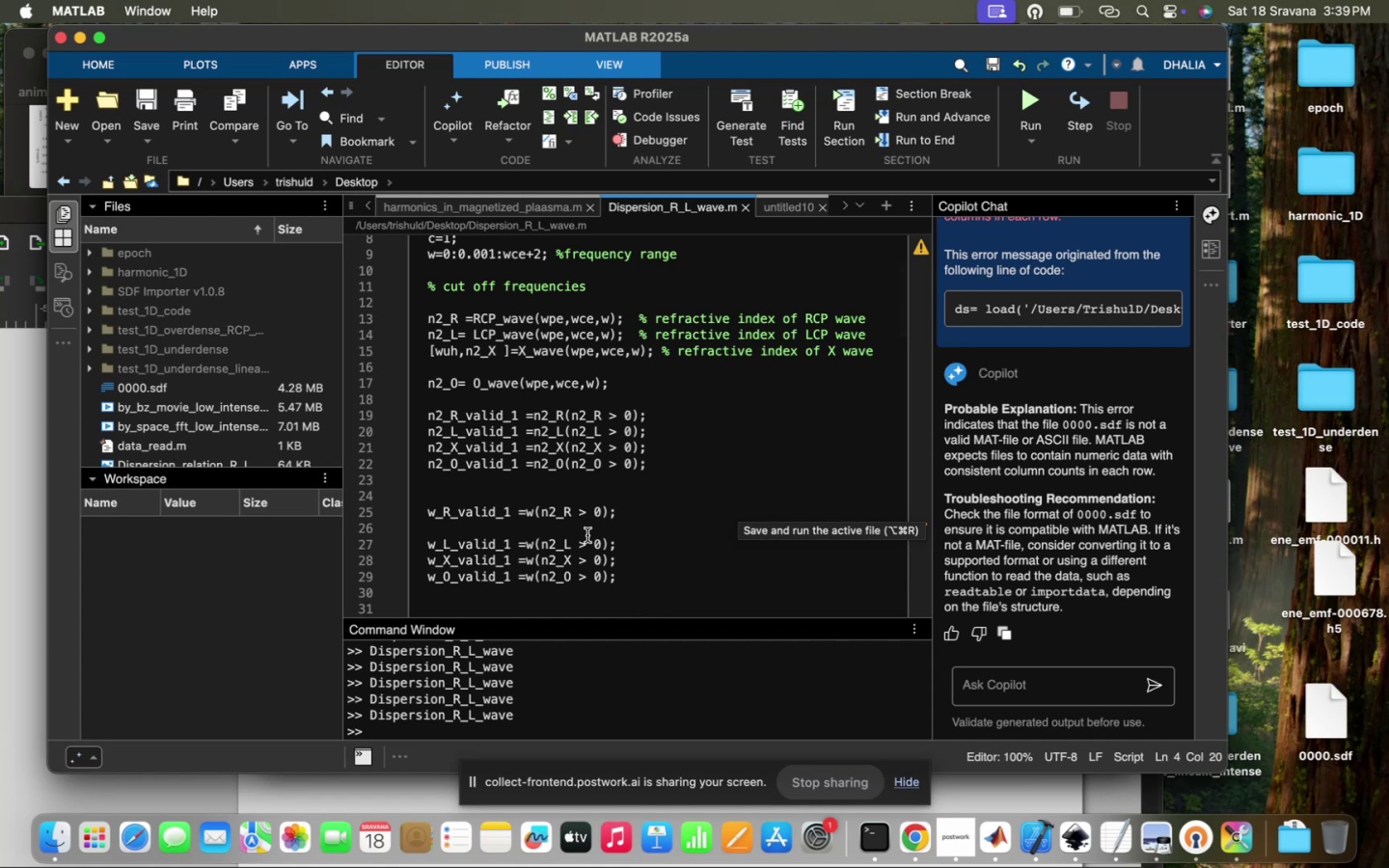 
scroll: coordinate [587, 535], scroll_direction: up, amount: 17.0
 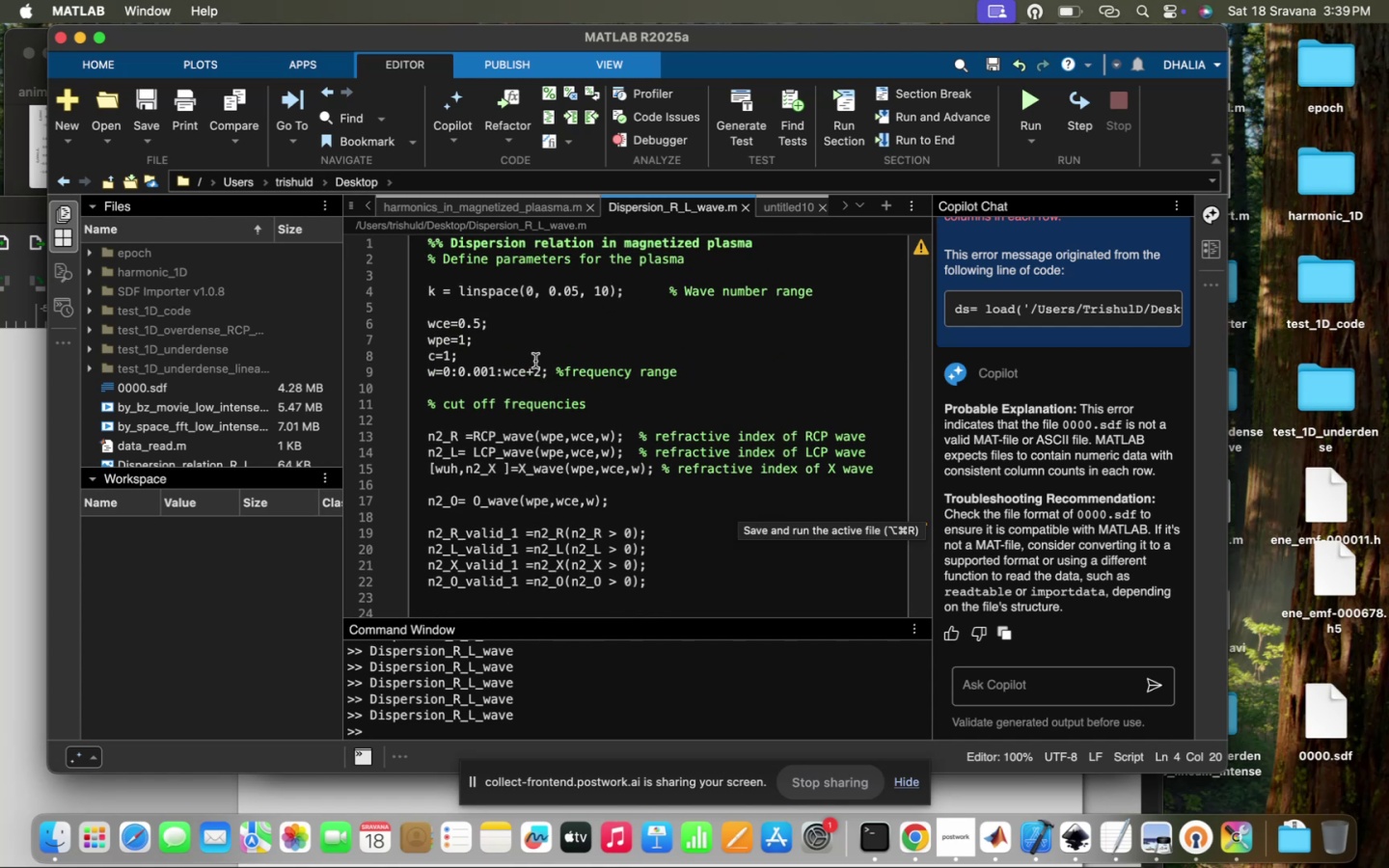 
left_click([536, 363])
 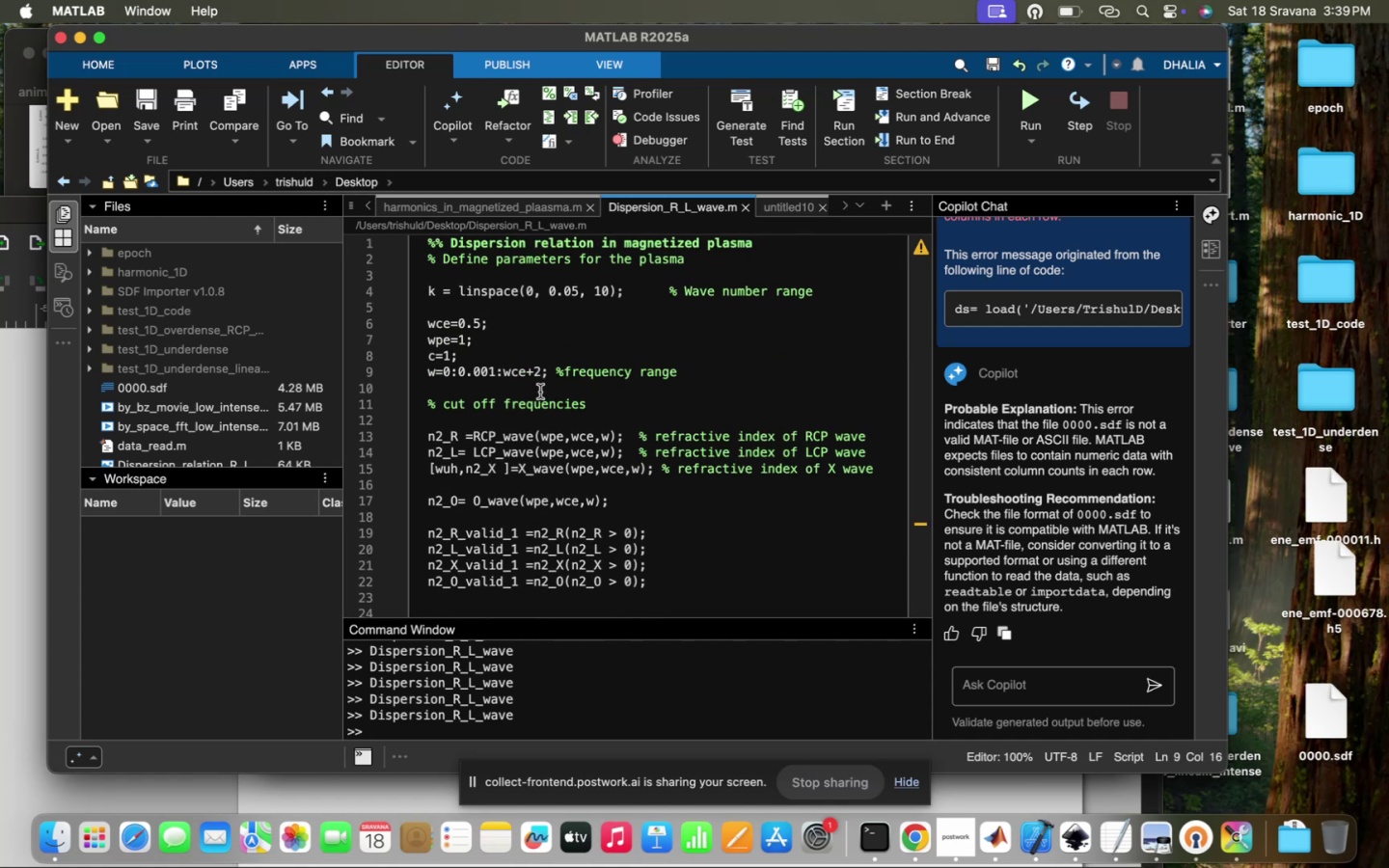 
key(Backspace)
 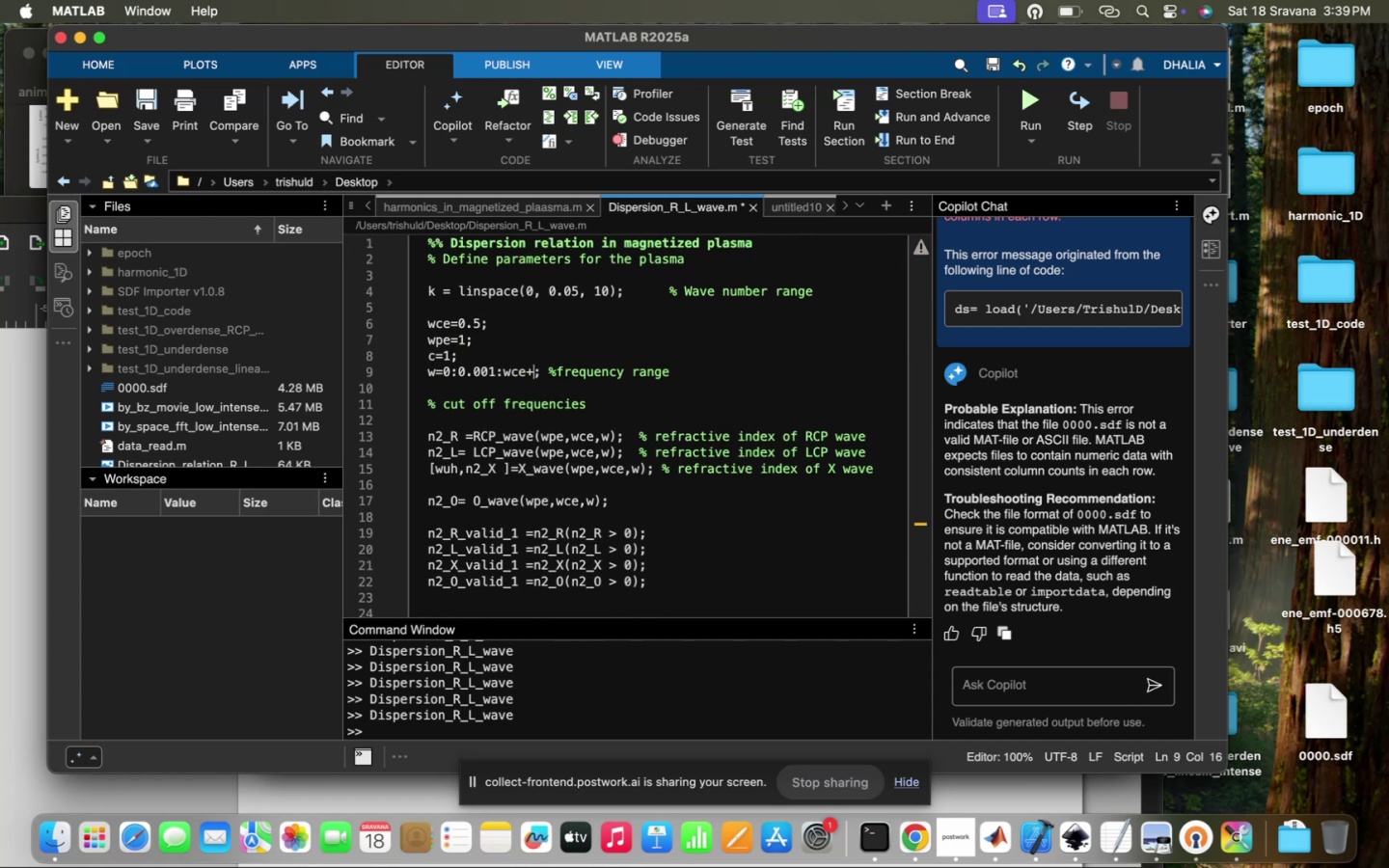 
key(4)
 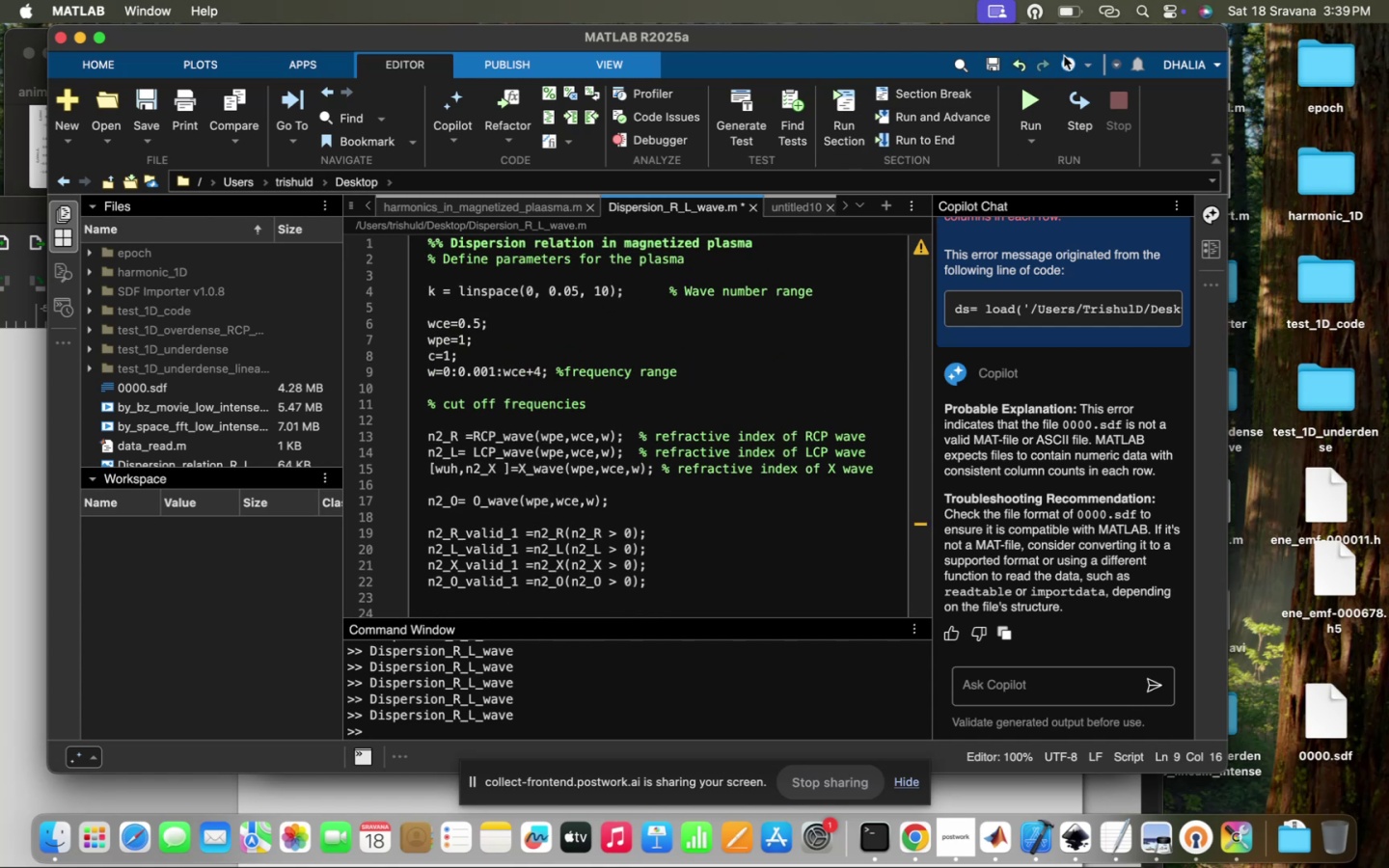 
left_click([1035, 101])
 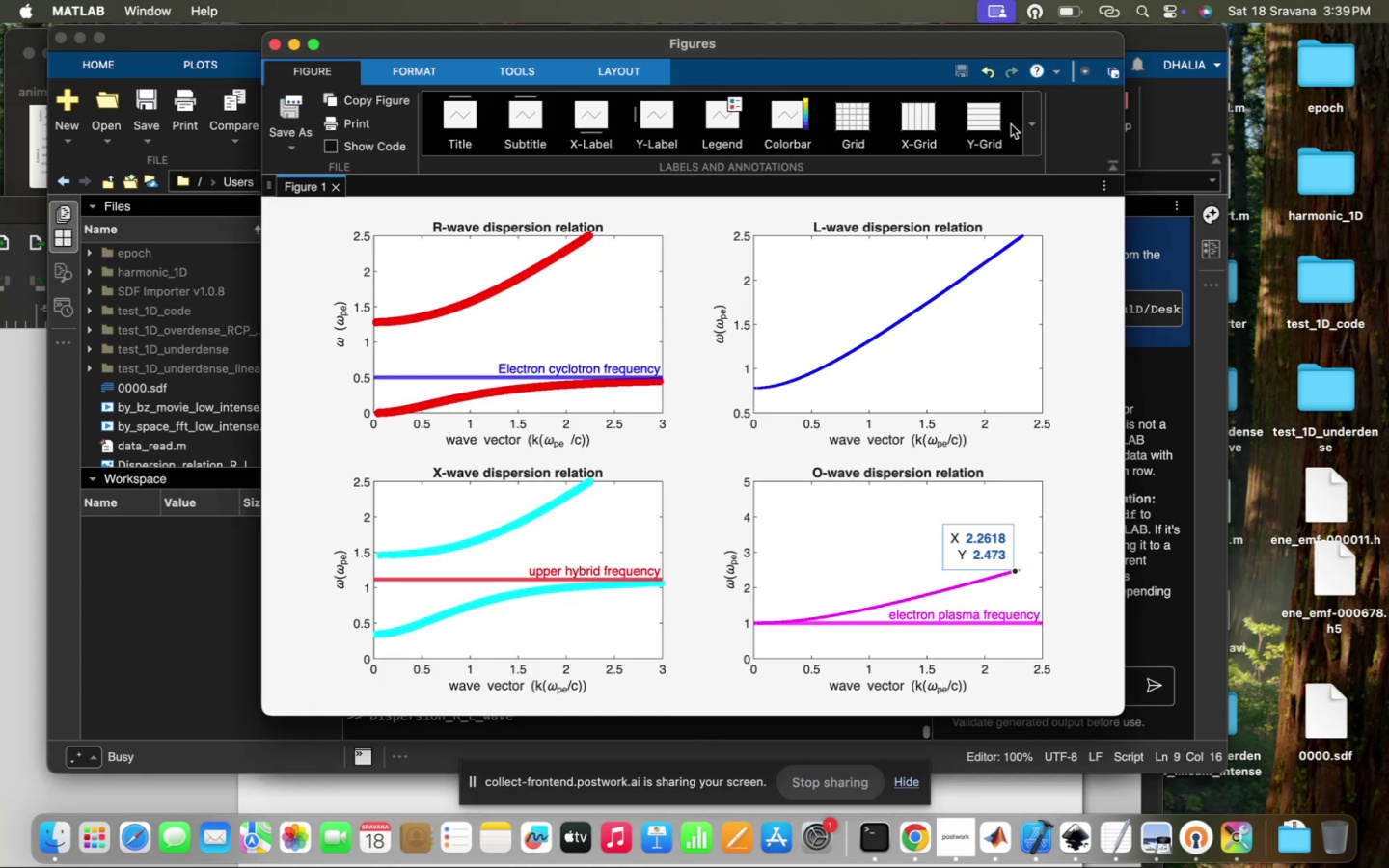 
mouse_move([842, 331])
 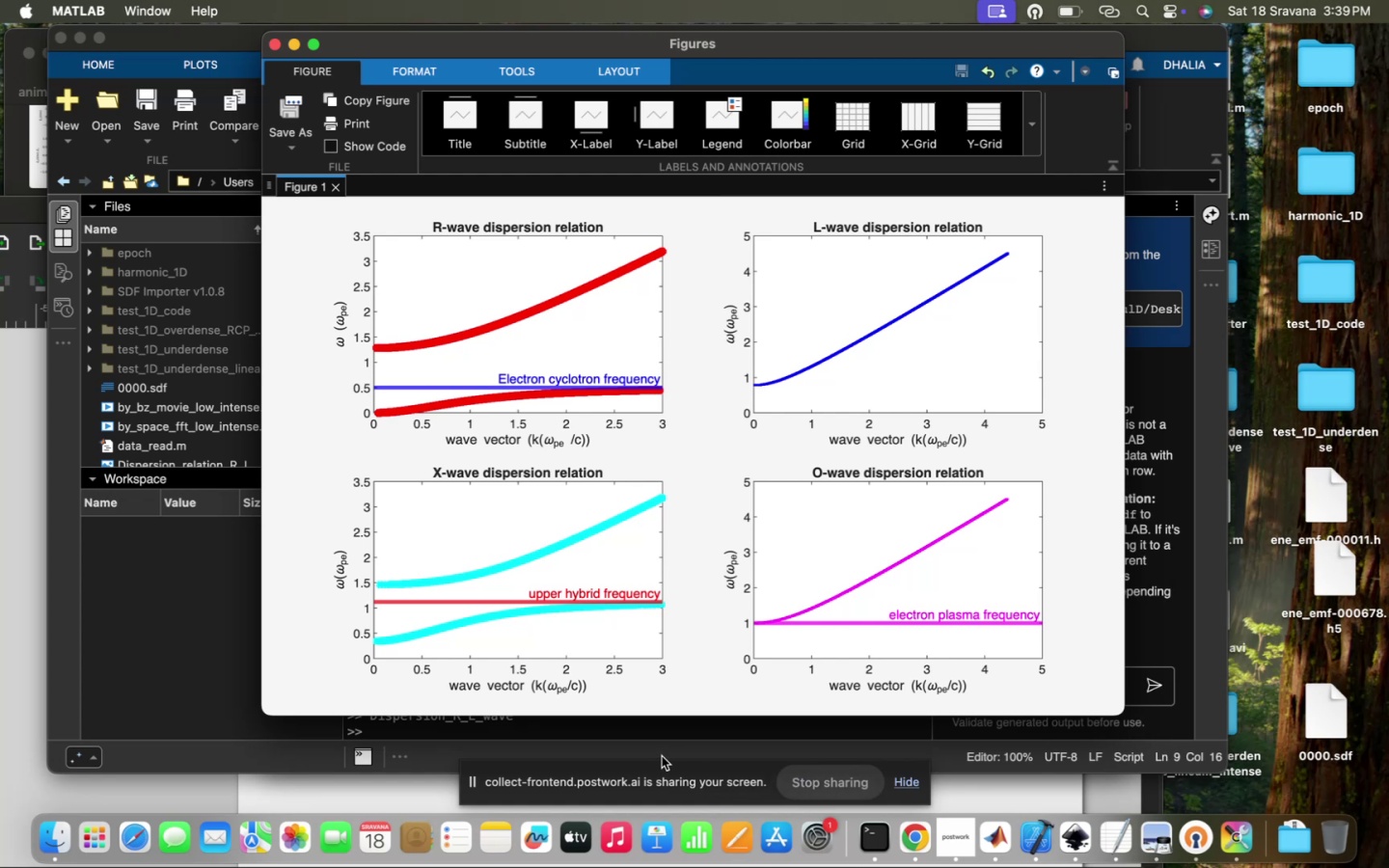 
wait(5.51)
 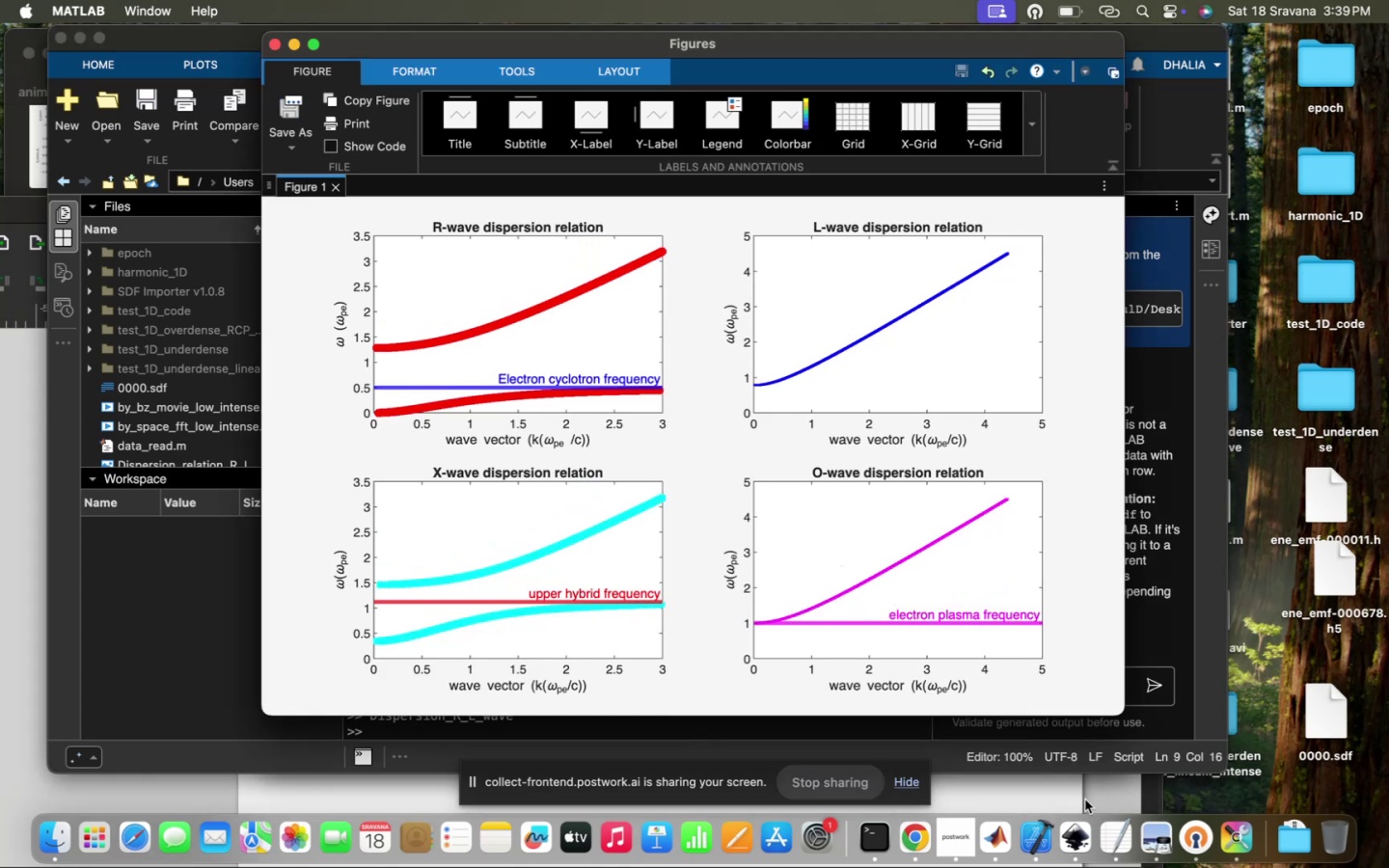 
left_click([147, 579])
 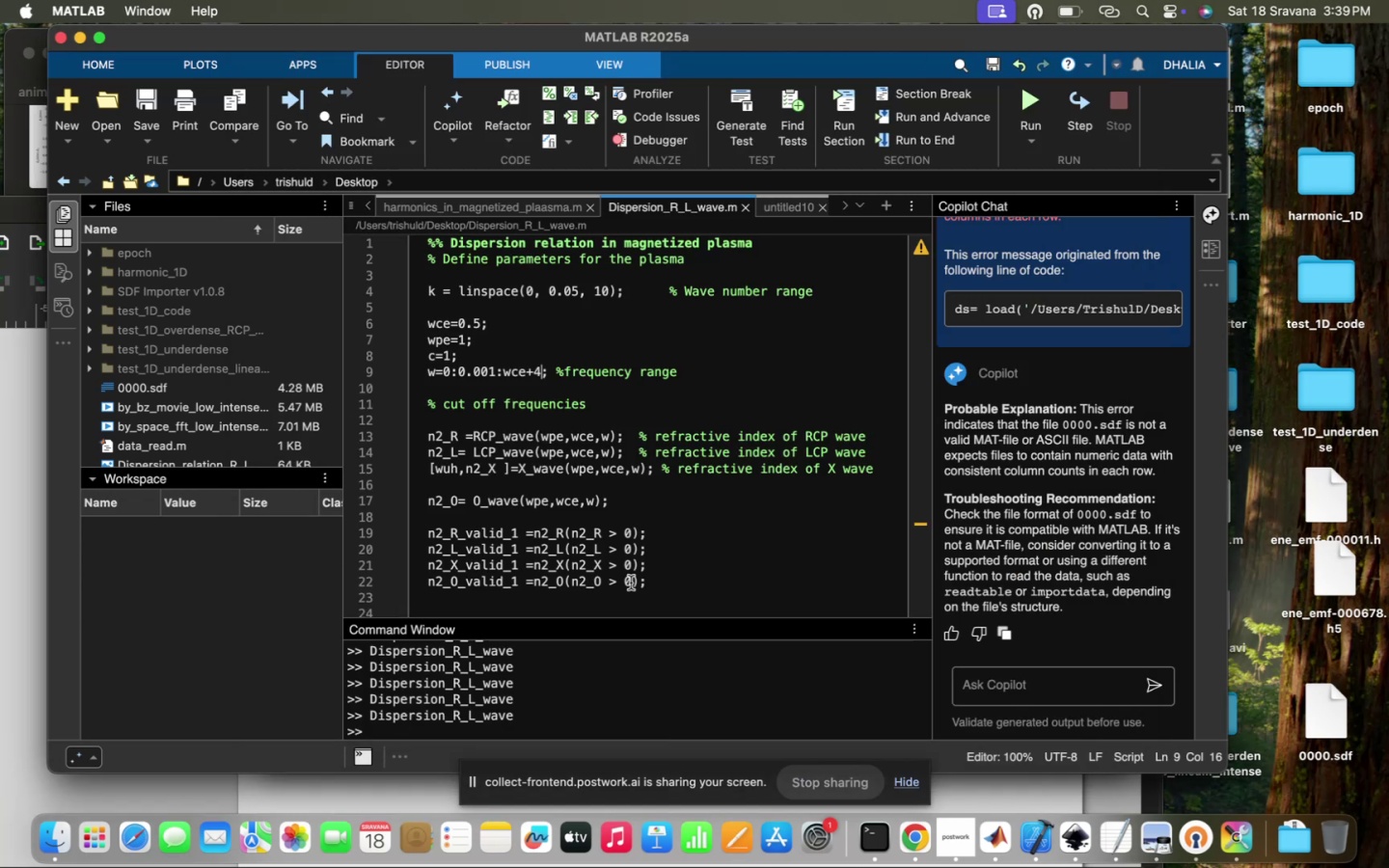 
scroll: coordinate [528, 591], scroll_direction: down, amount: 172.0
 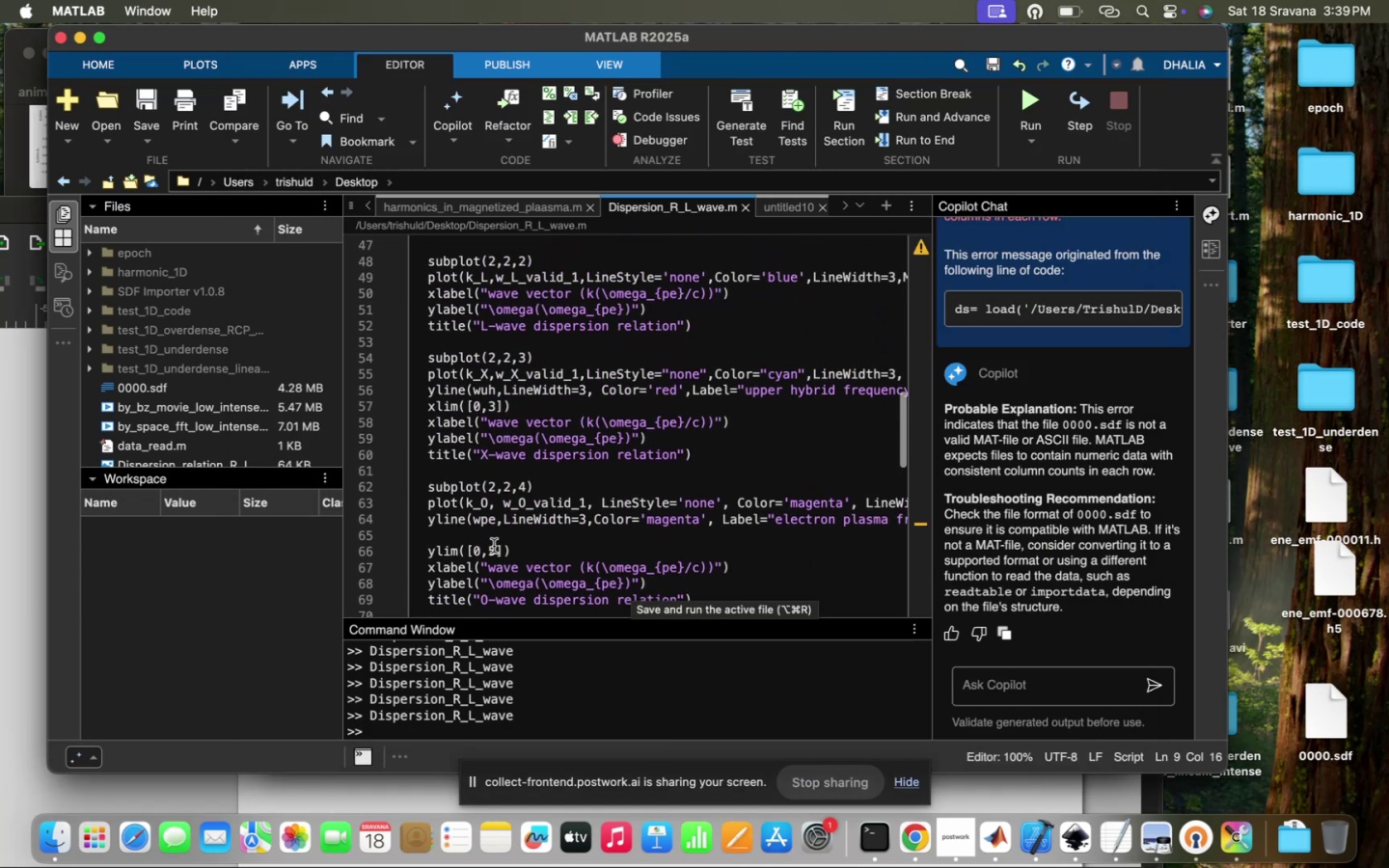 
left_click([494, 545])
 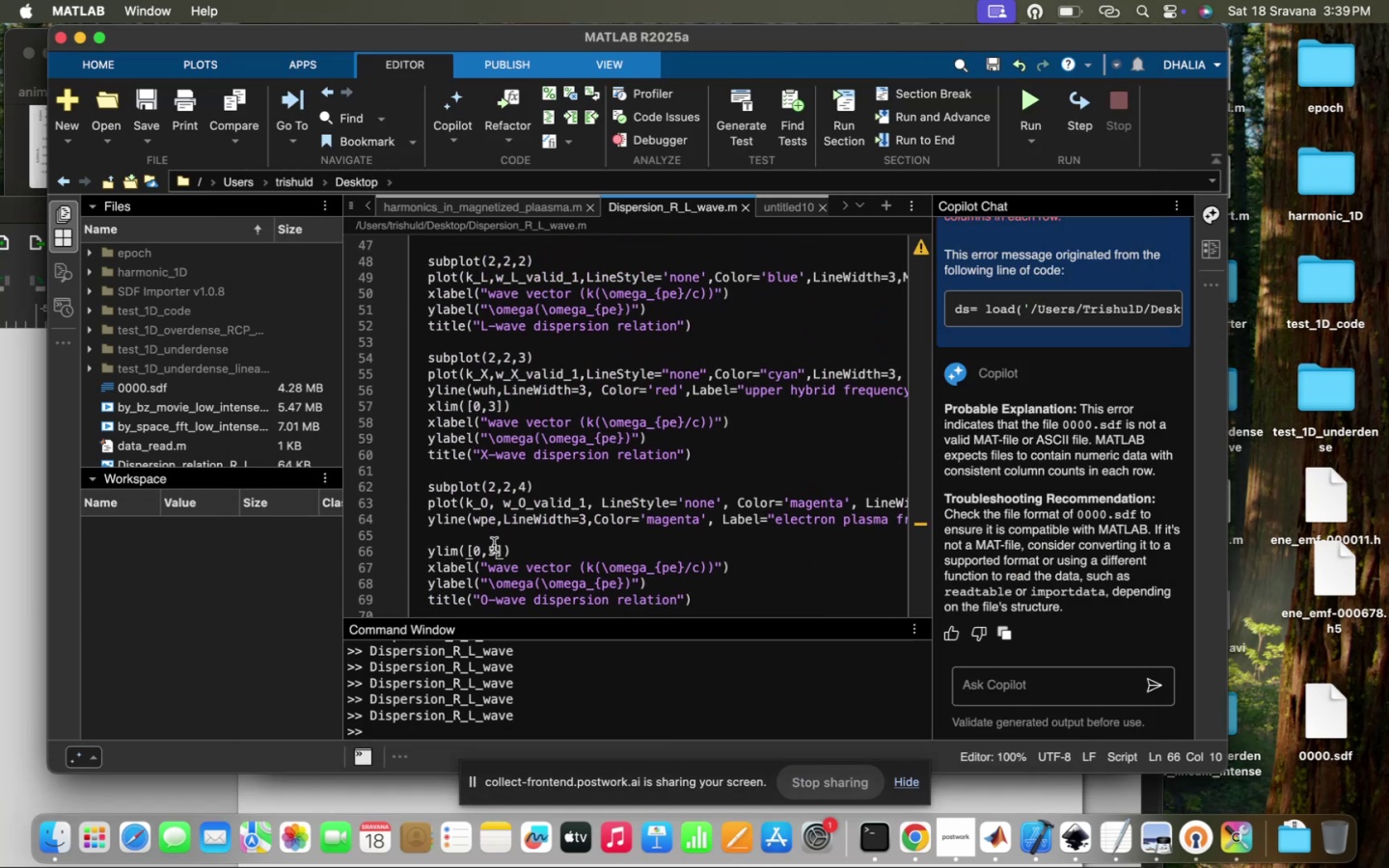 
key(Backspace)
 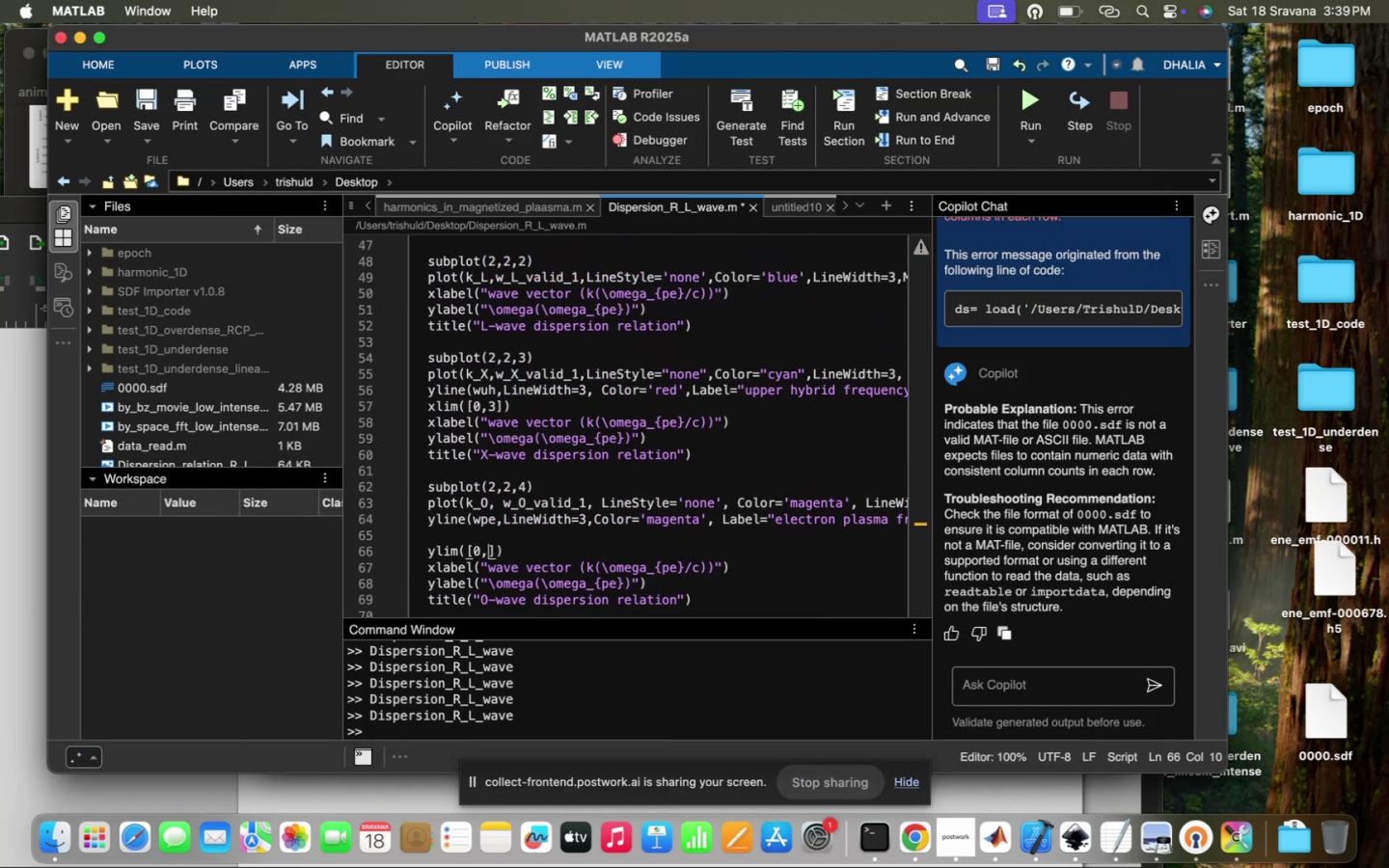 
key(4)
 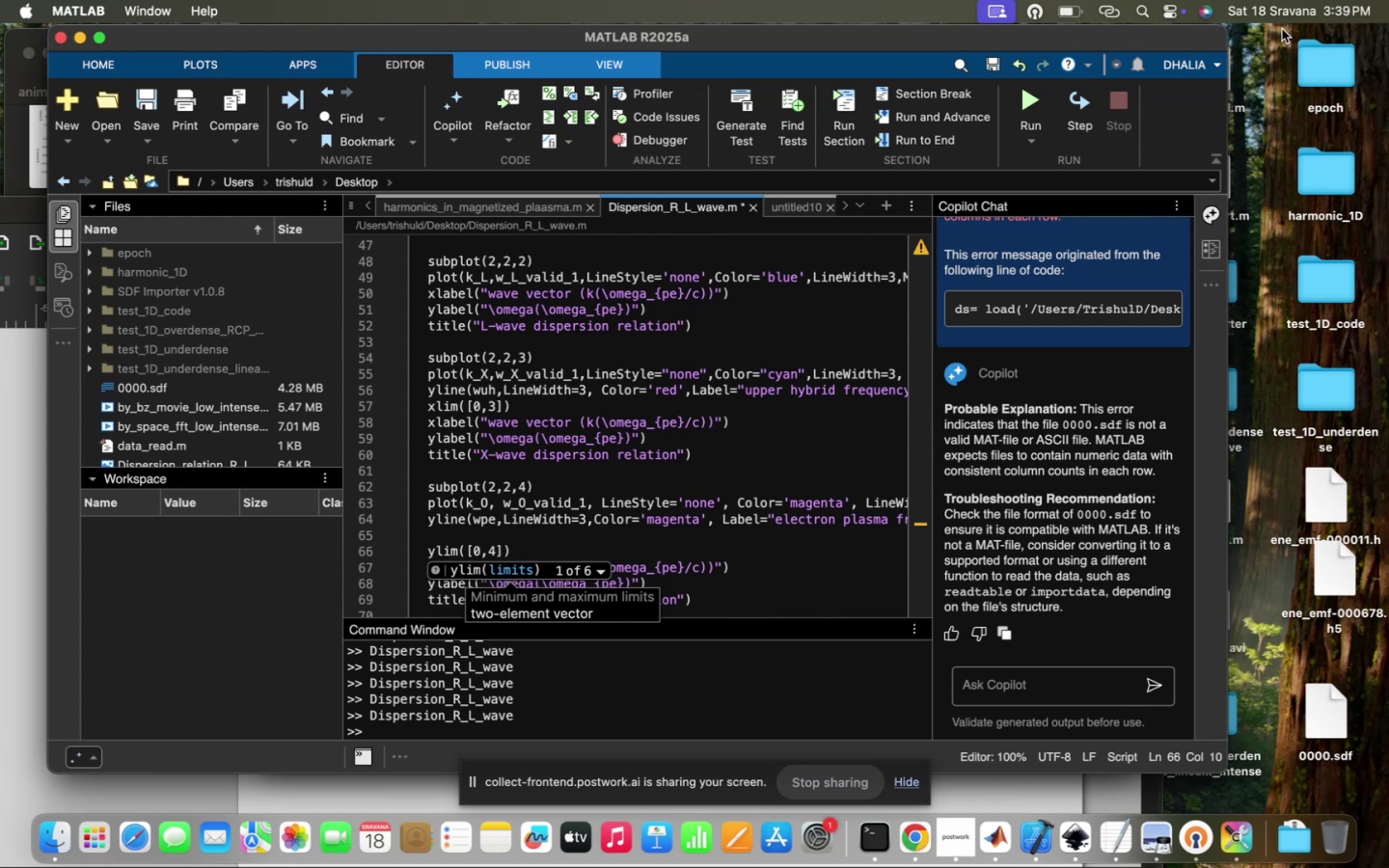 
mouse_move([1015, 126])
 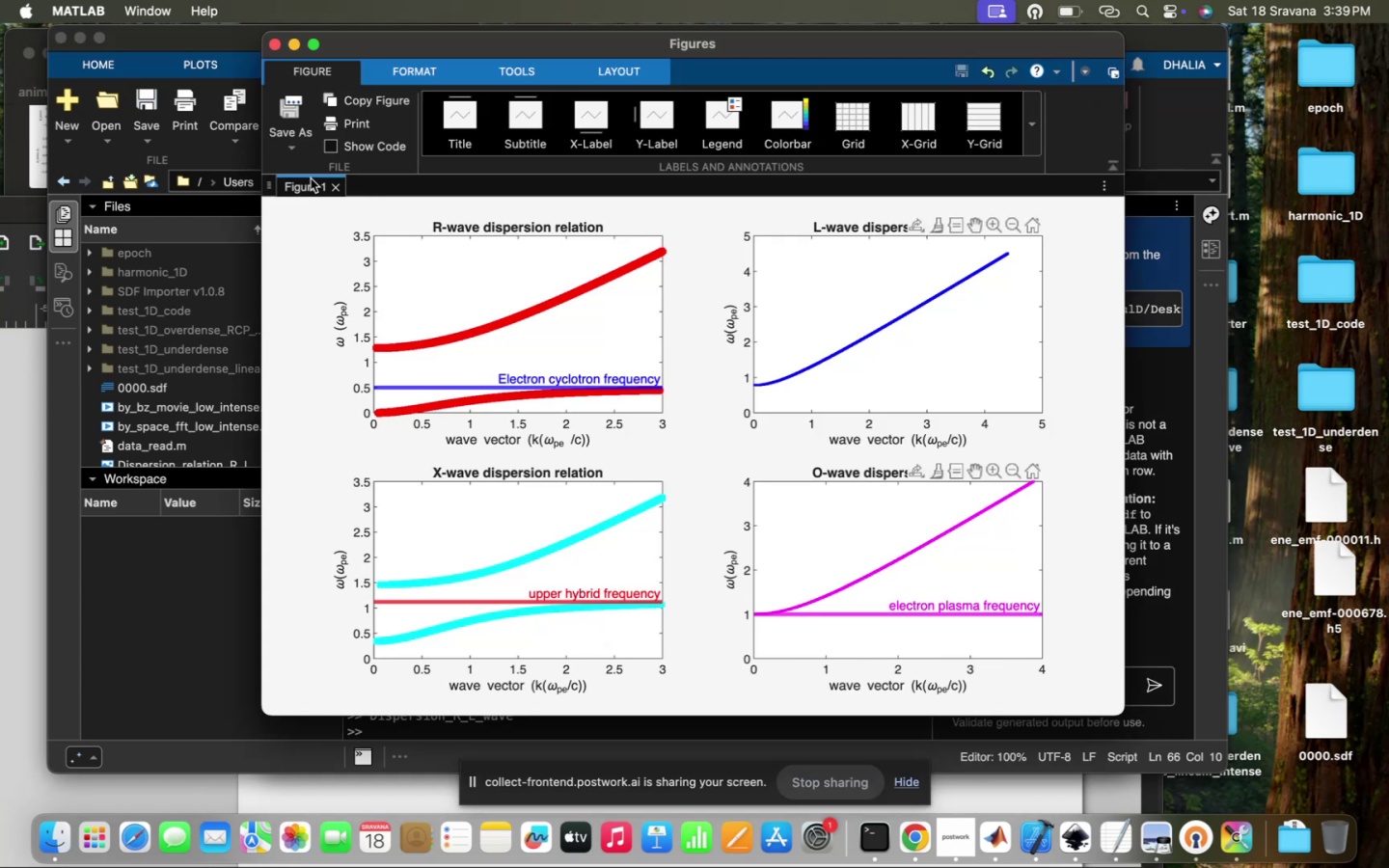 
left_click([302, 131])
 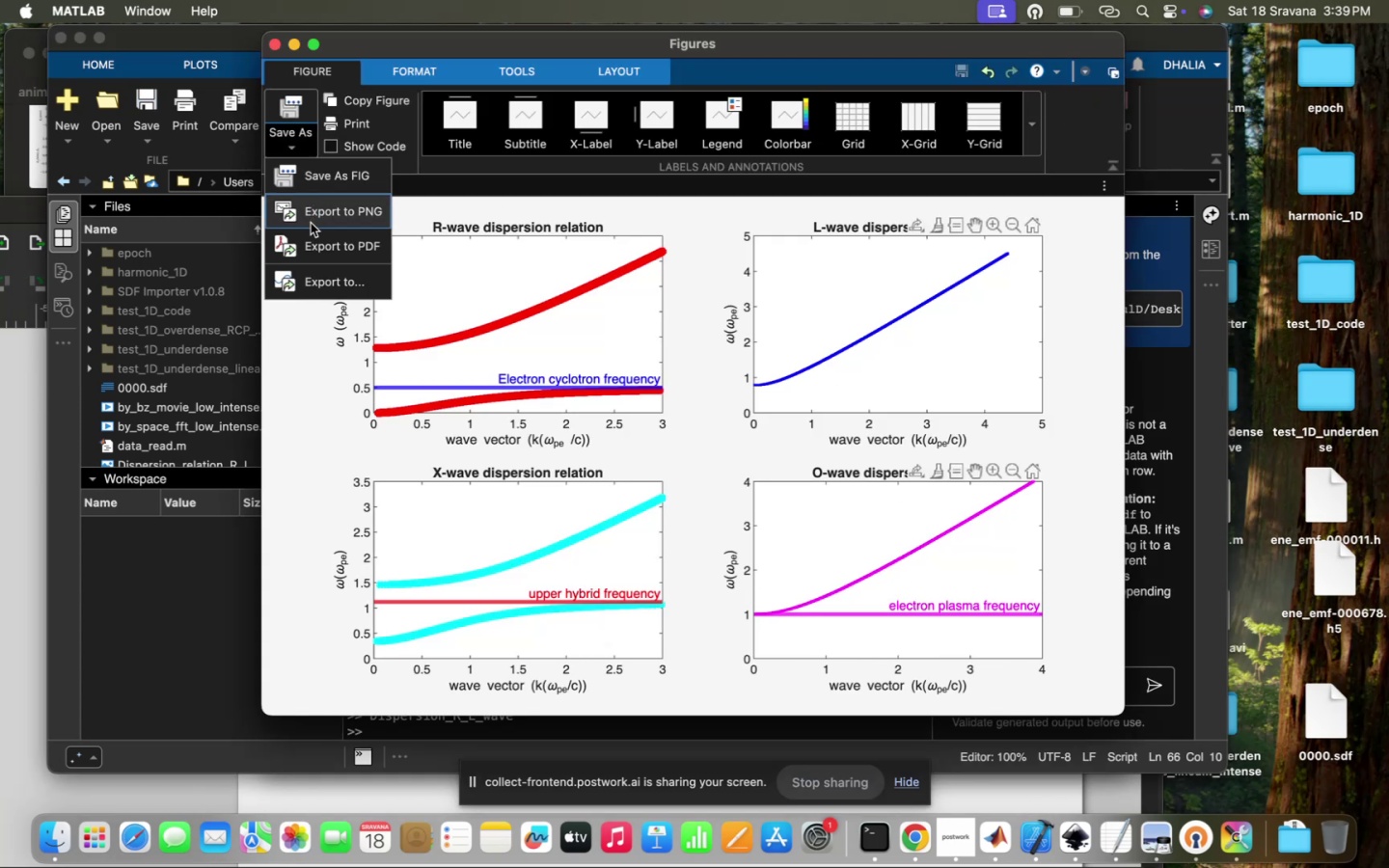 
left_click([312, 221])
 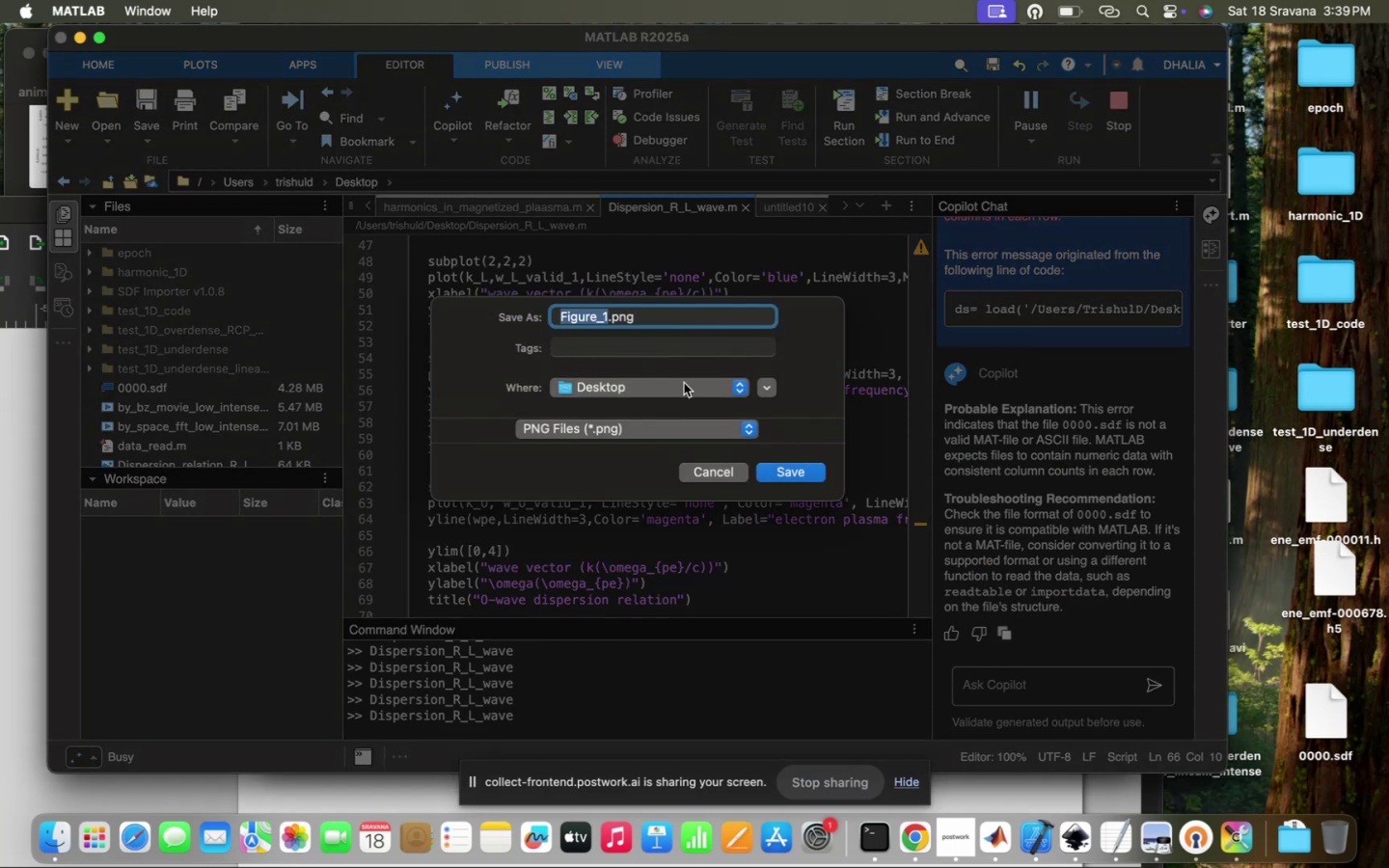 
type(Dispersion_R_L_X_0)
key(Backspace)
type(O)
 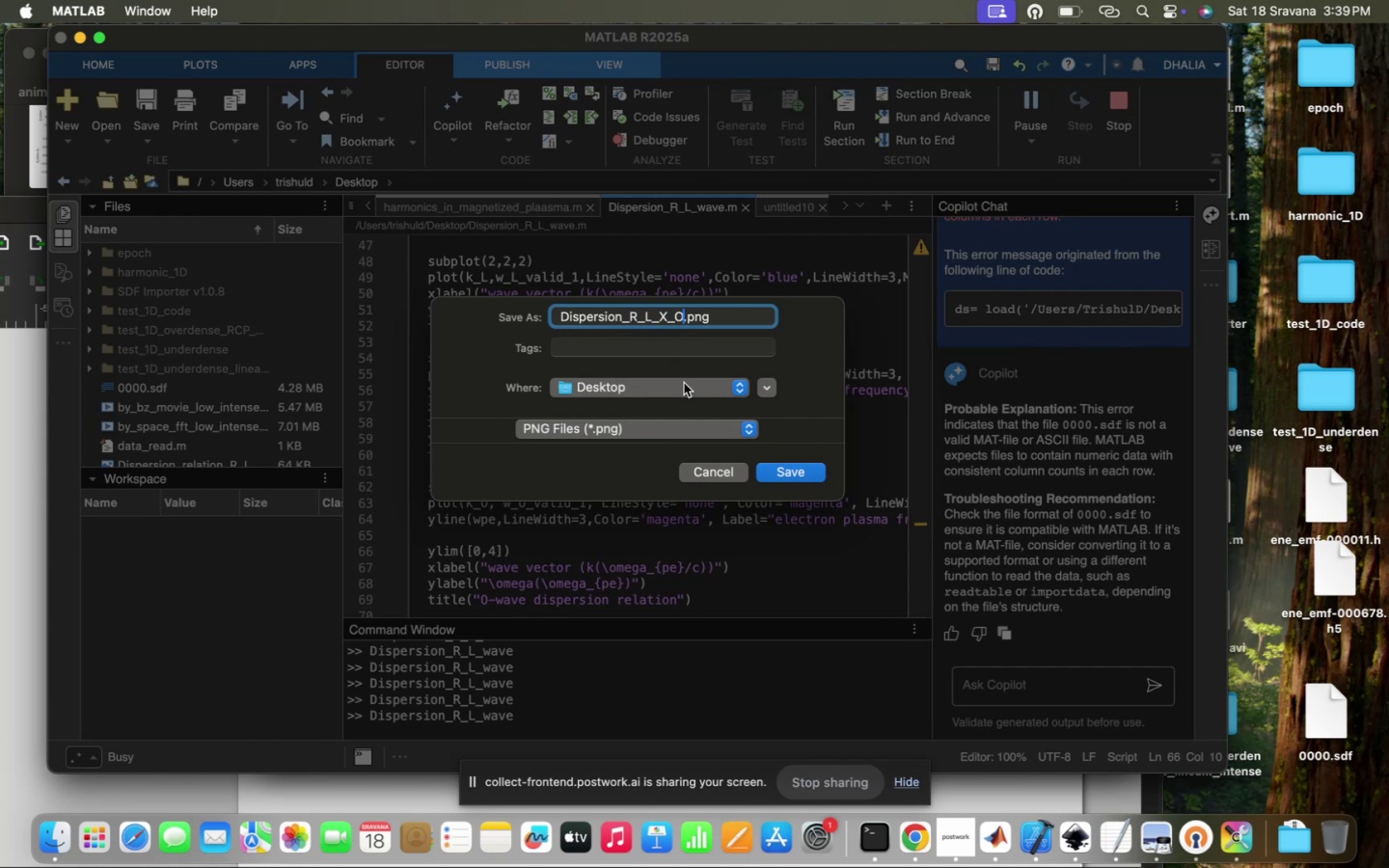 
hold_key(key=Enter, duration=0.32)
 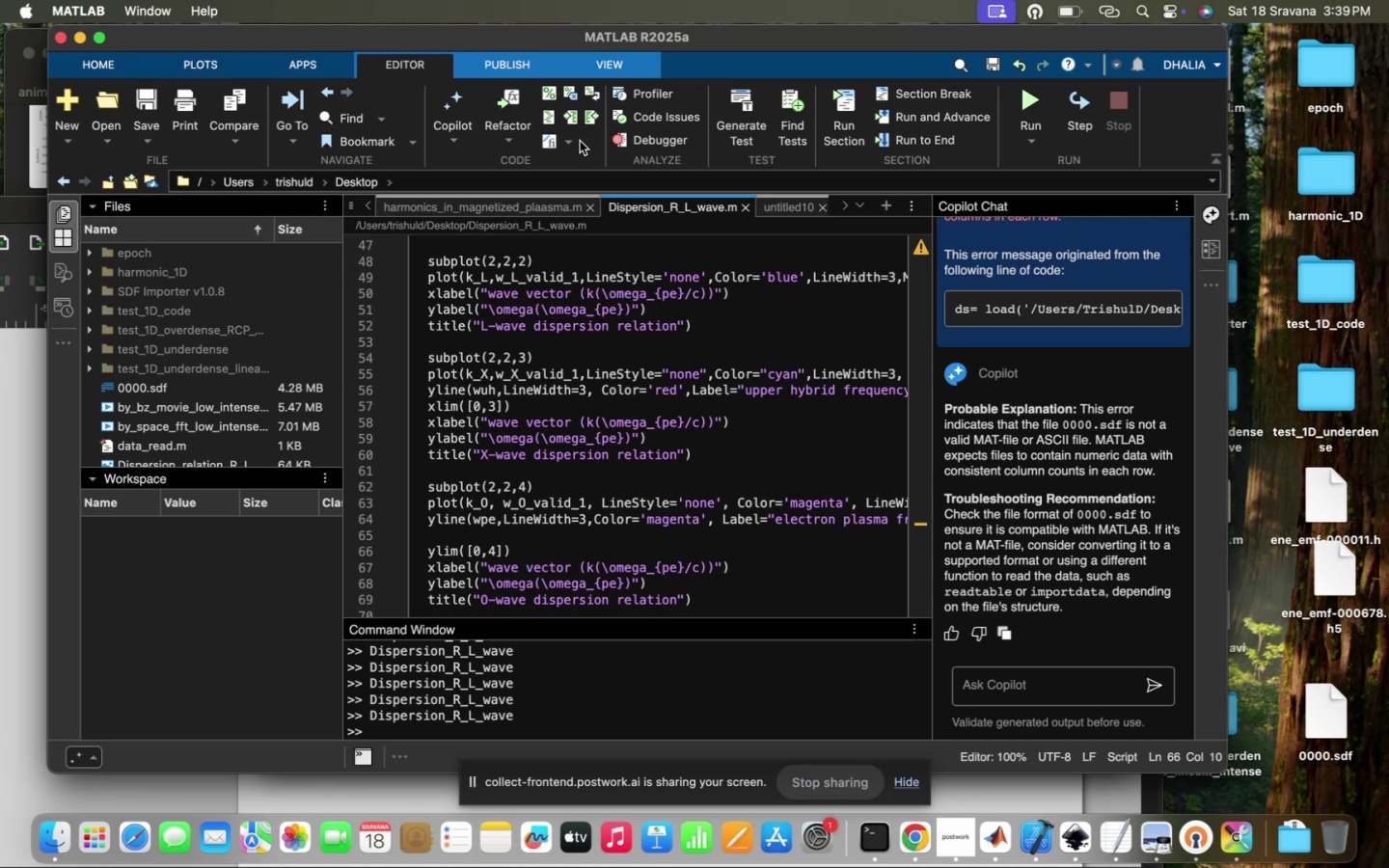 
left_click([1079, 614])
 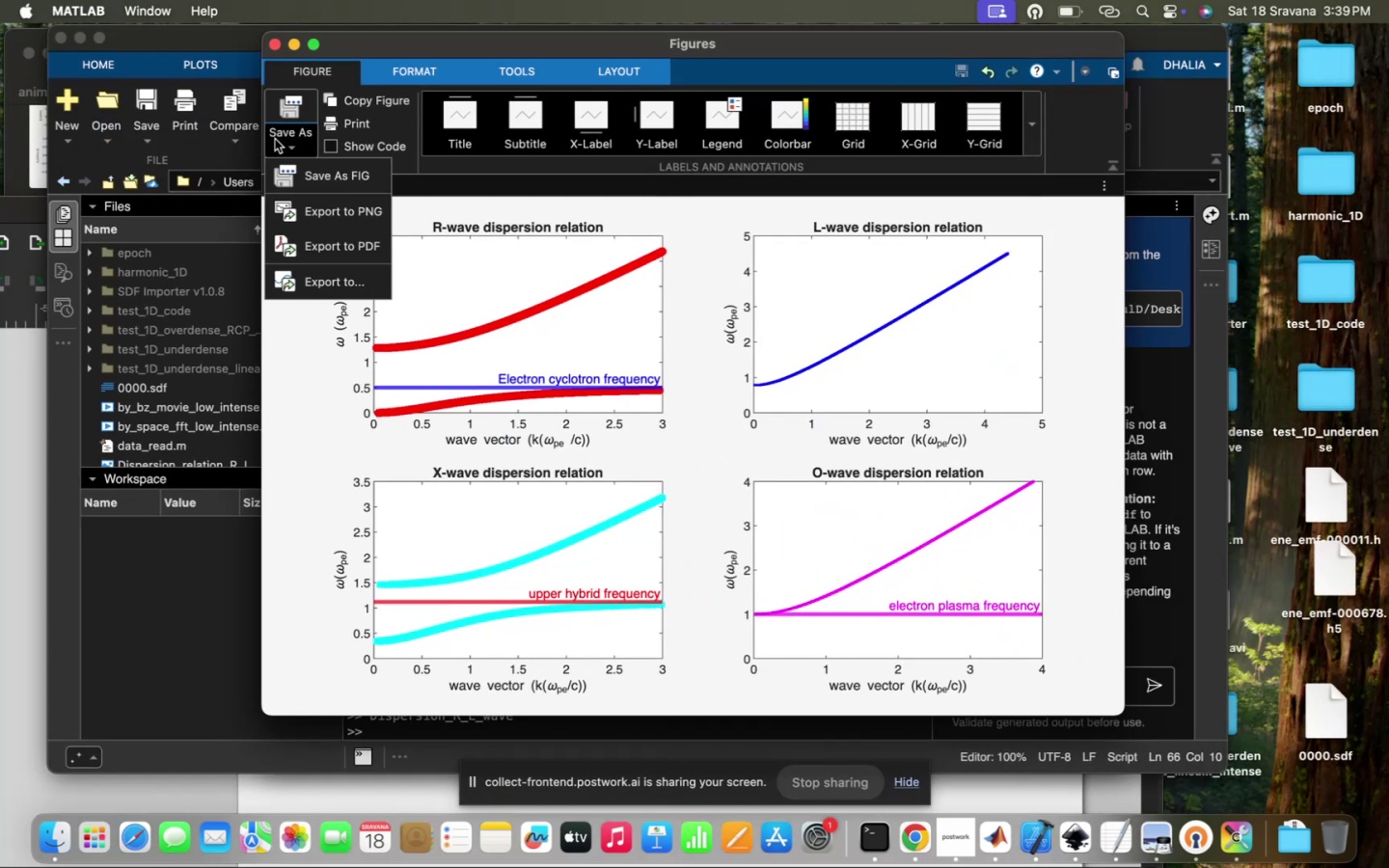 
left_click([341, 206])
 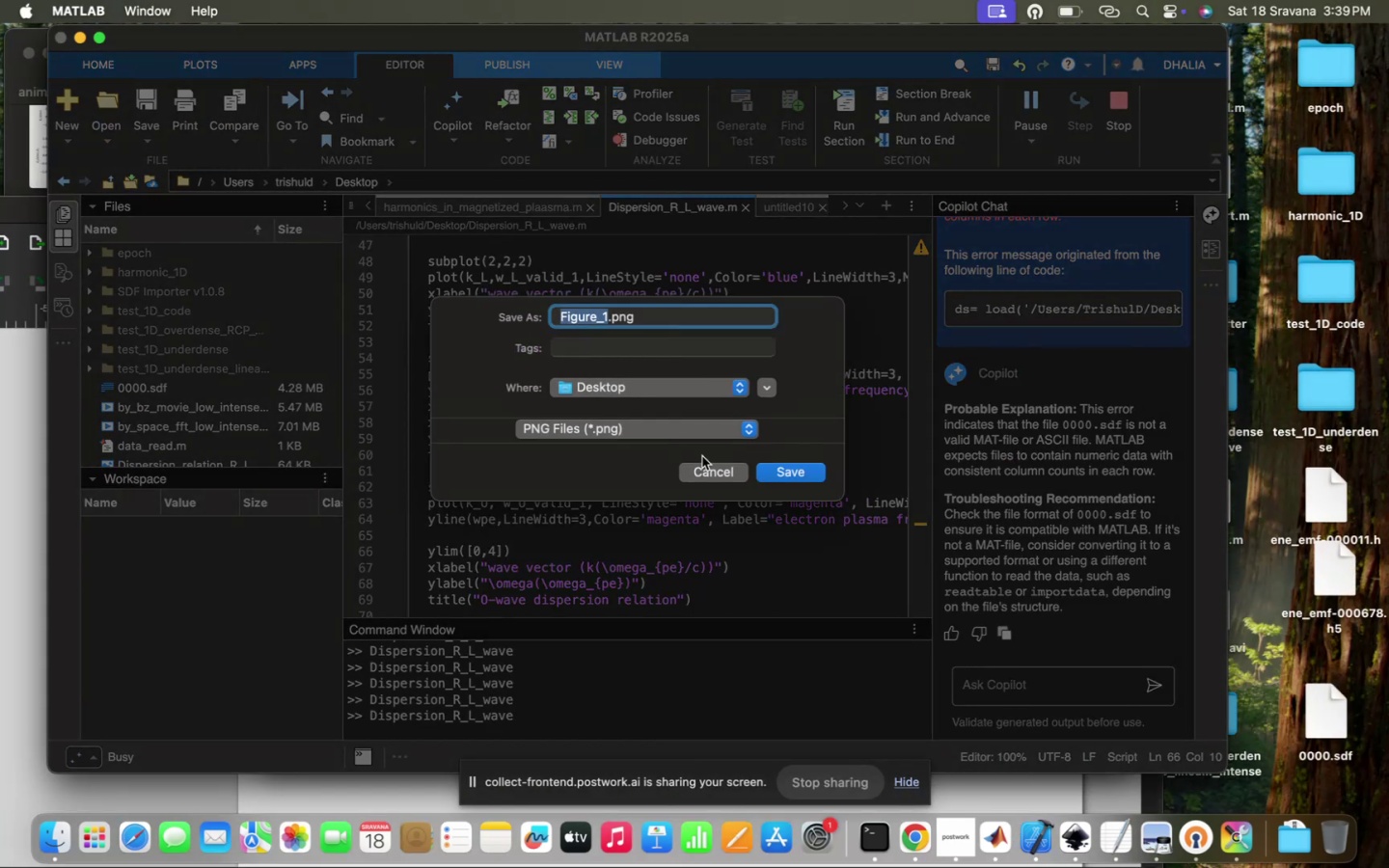 
left_click([722, 478])
 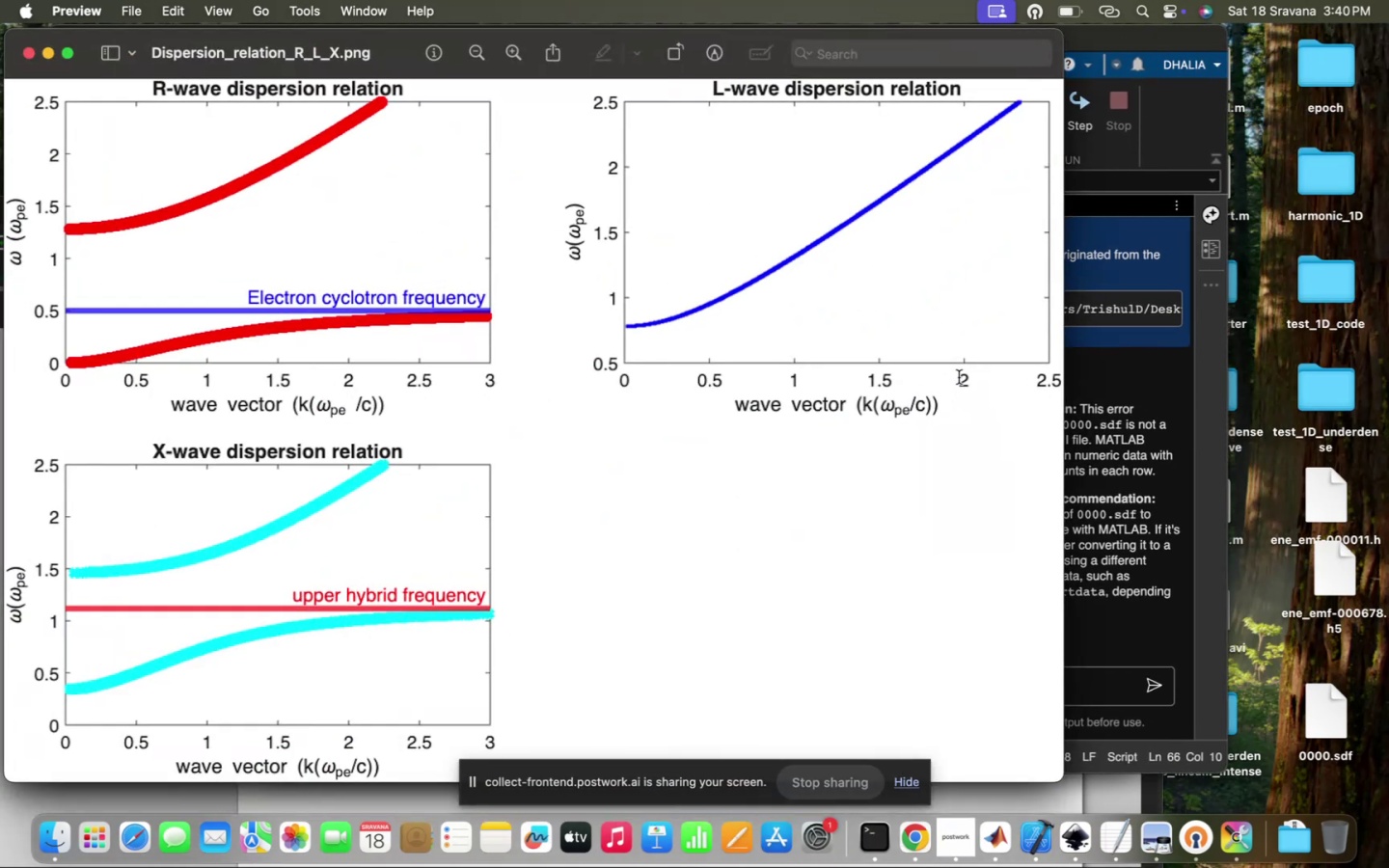 
wait(7.77)
 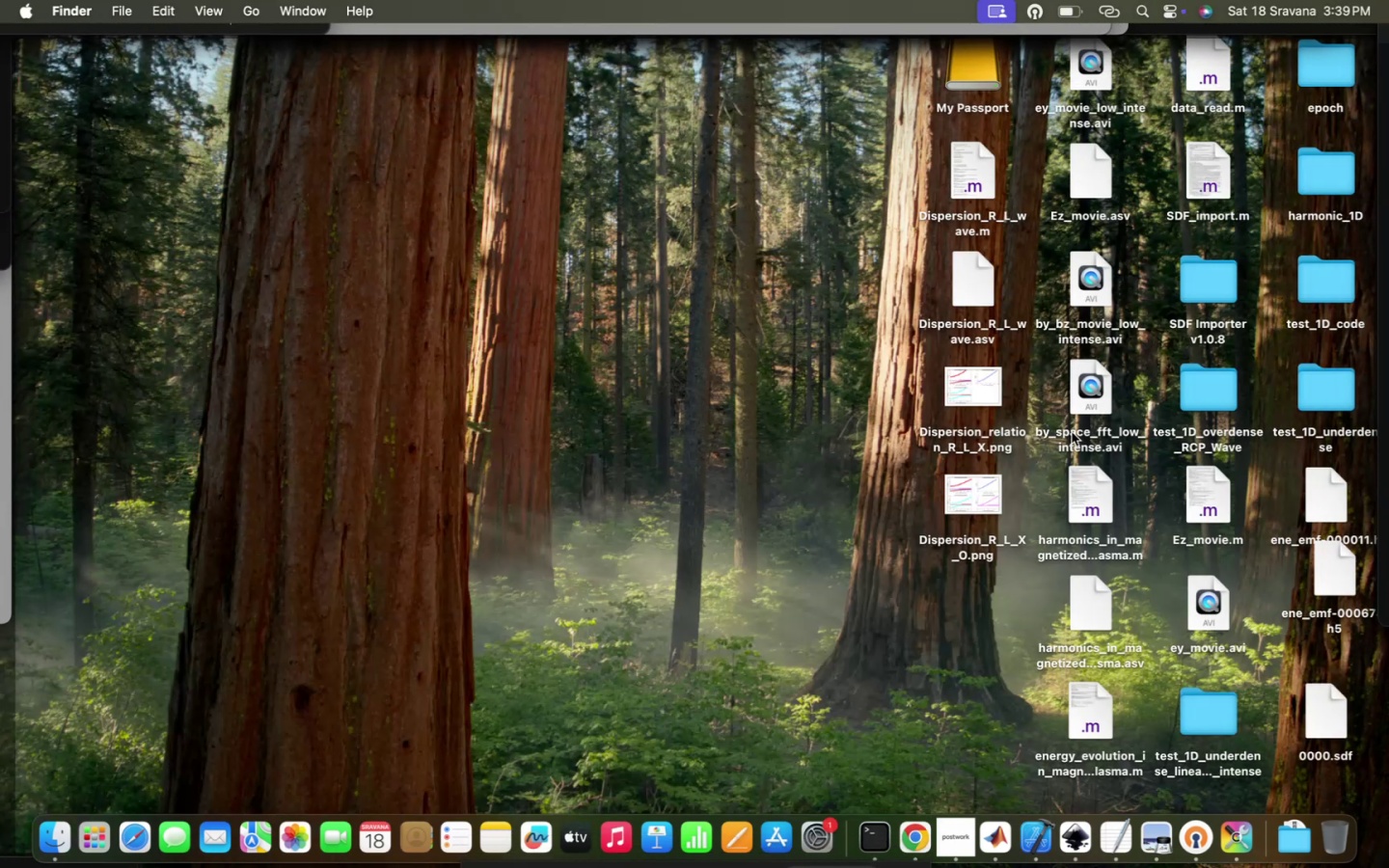 
left_click([26, 46])
 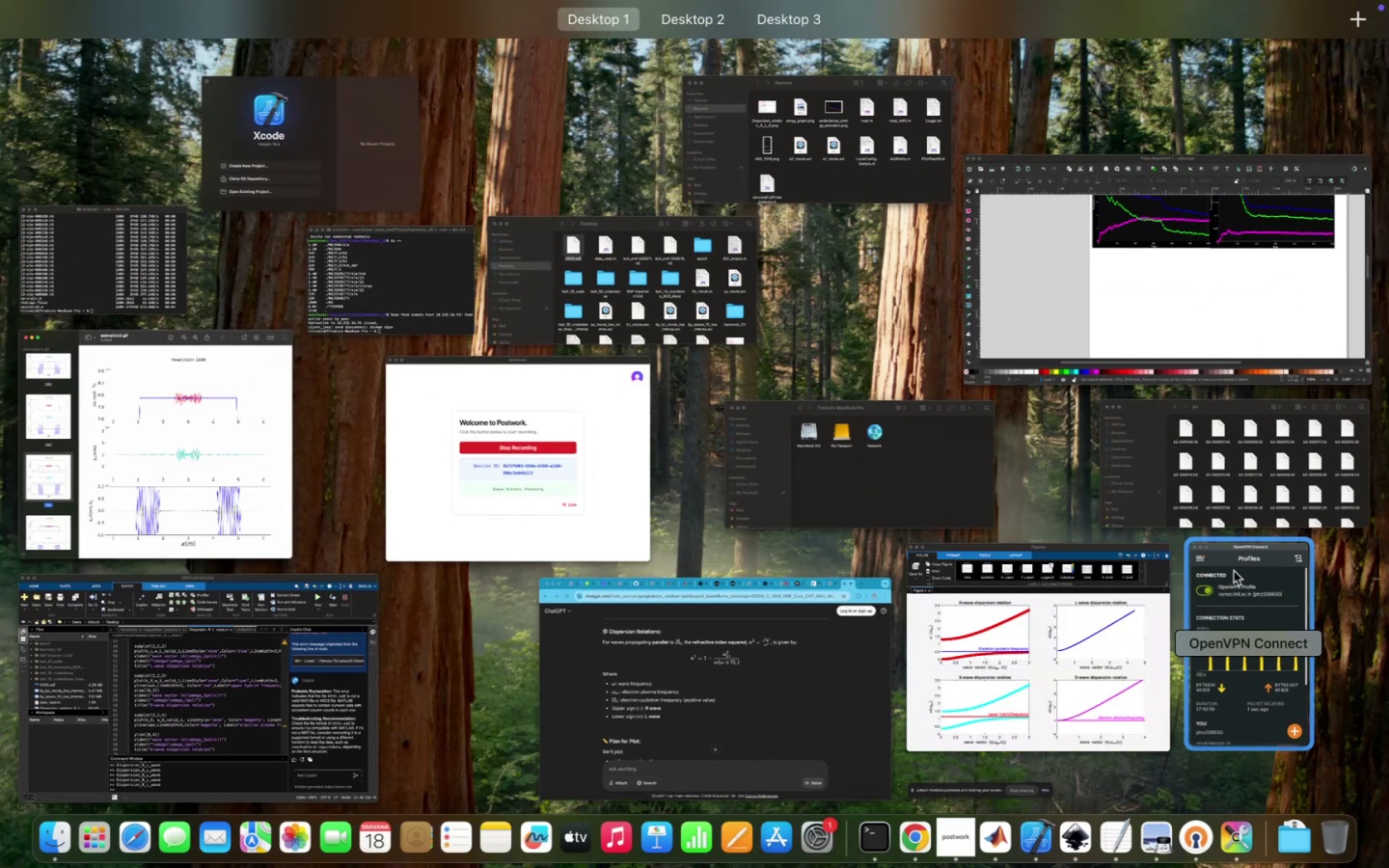 
left_click([1153, 518])
 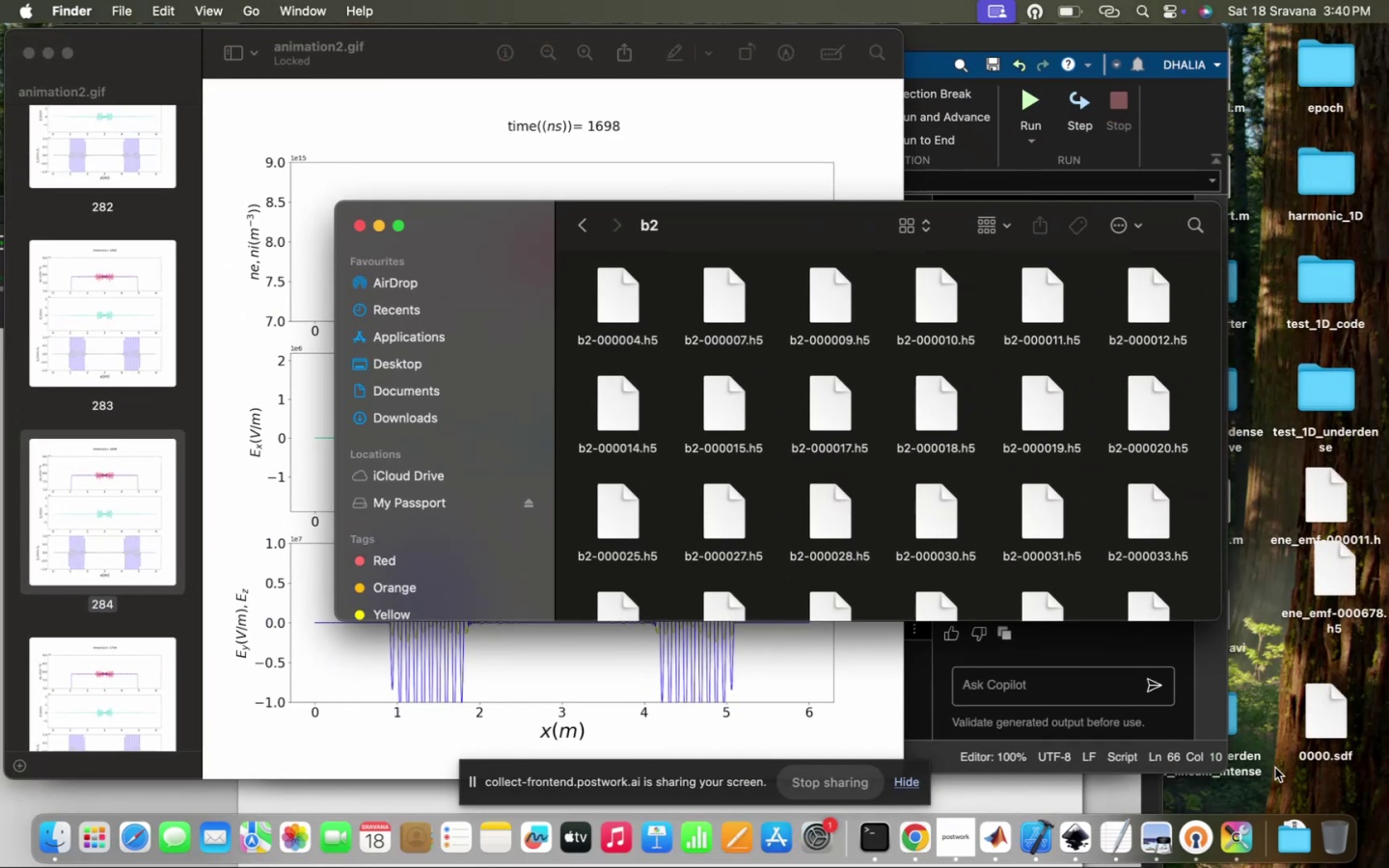 
left_click([1280, 782])
 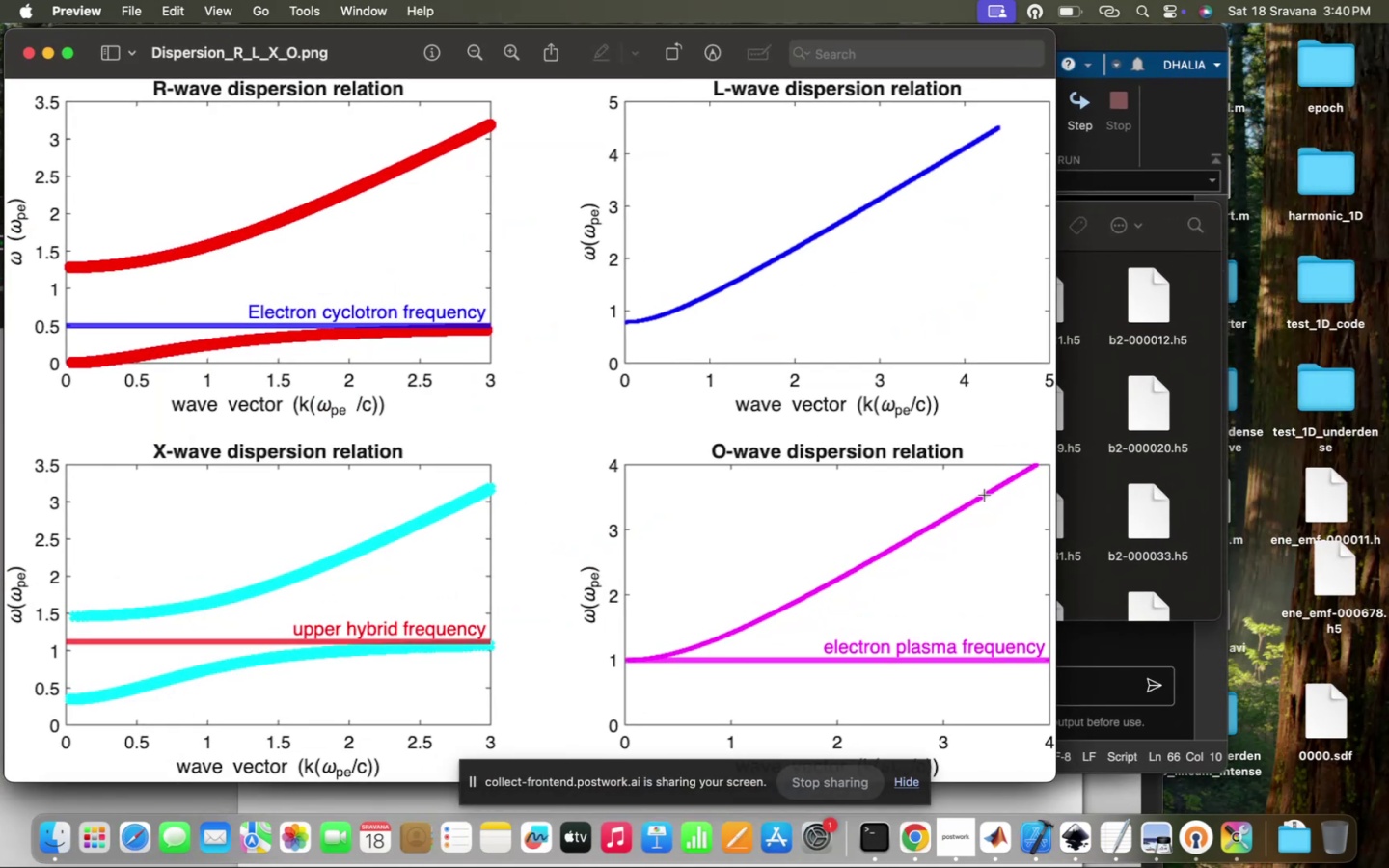 
wait(6.98)
 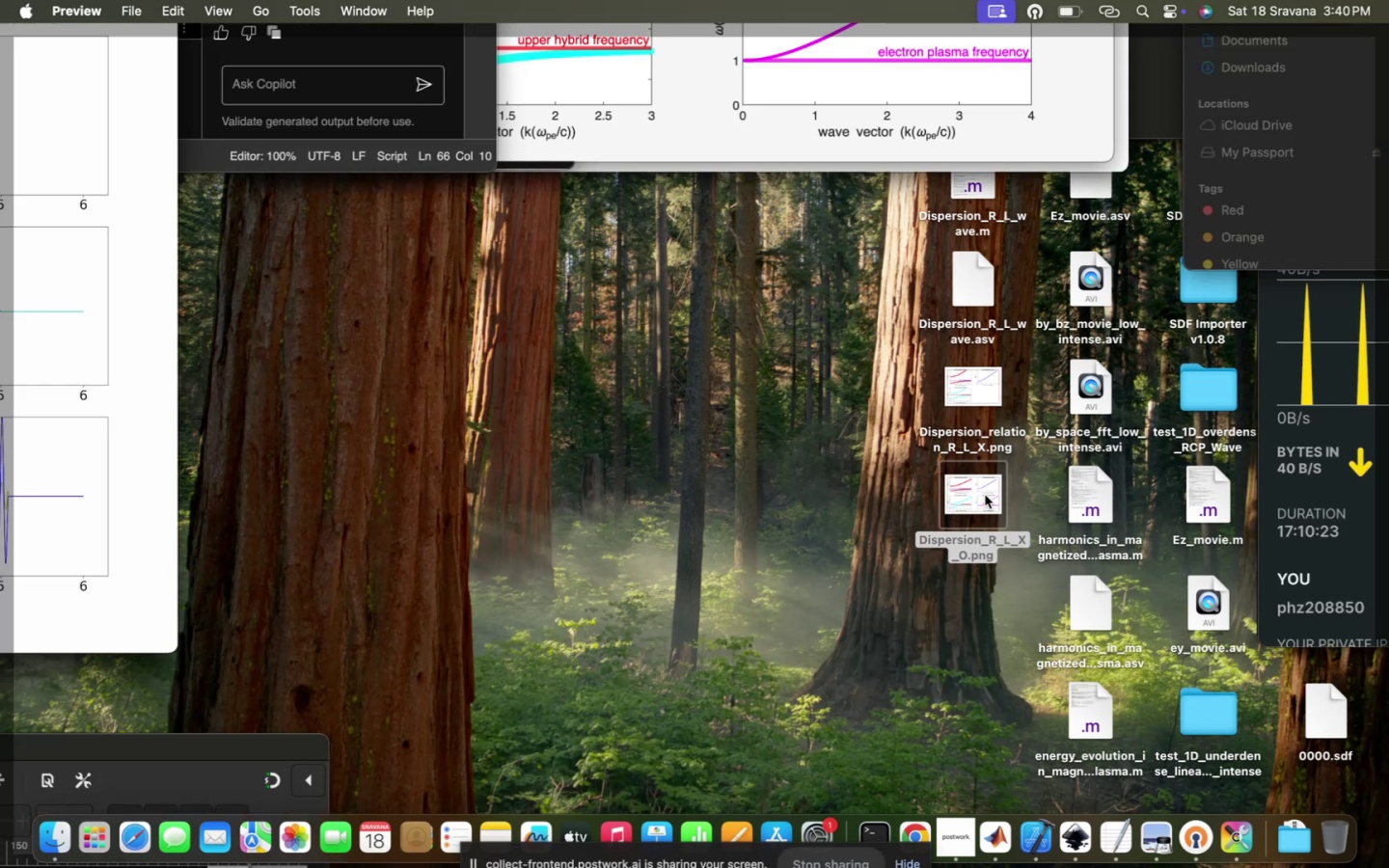 
scroll: coordinate [985, 495], scroll_direction: down, amount: 10.0
 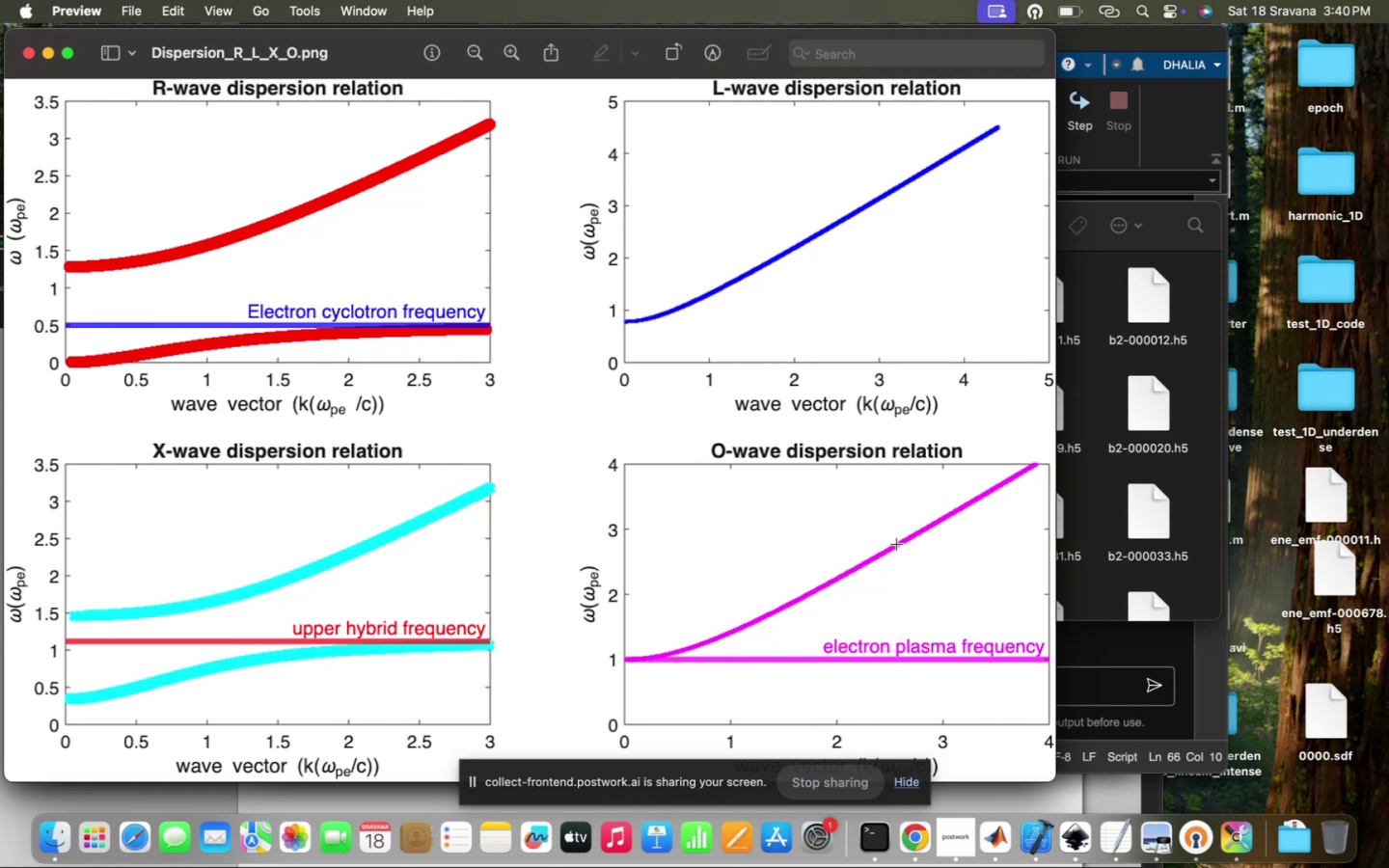 
wait(6.45)
 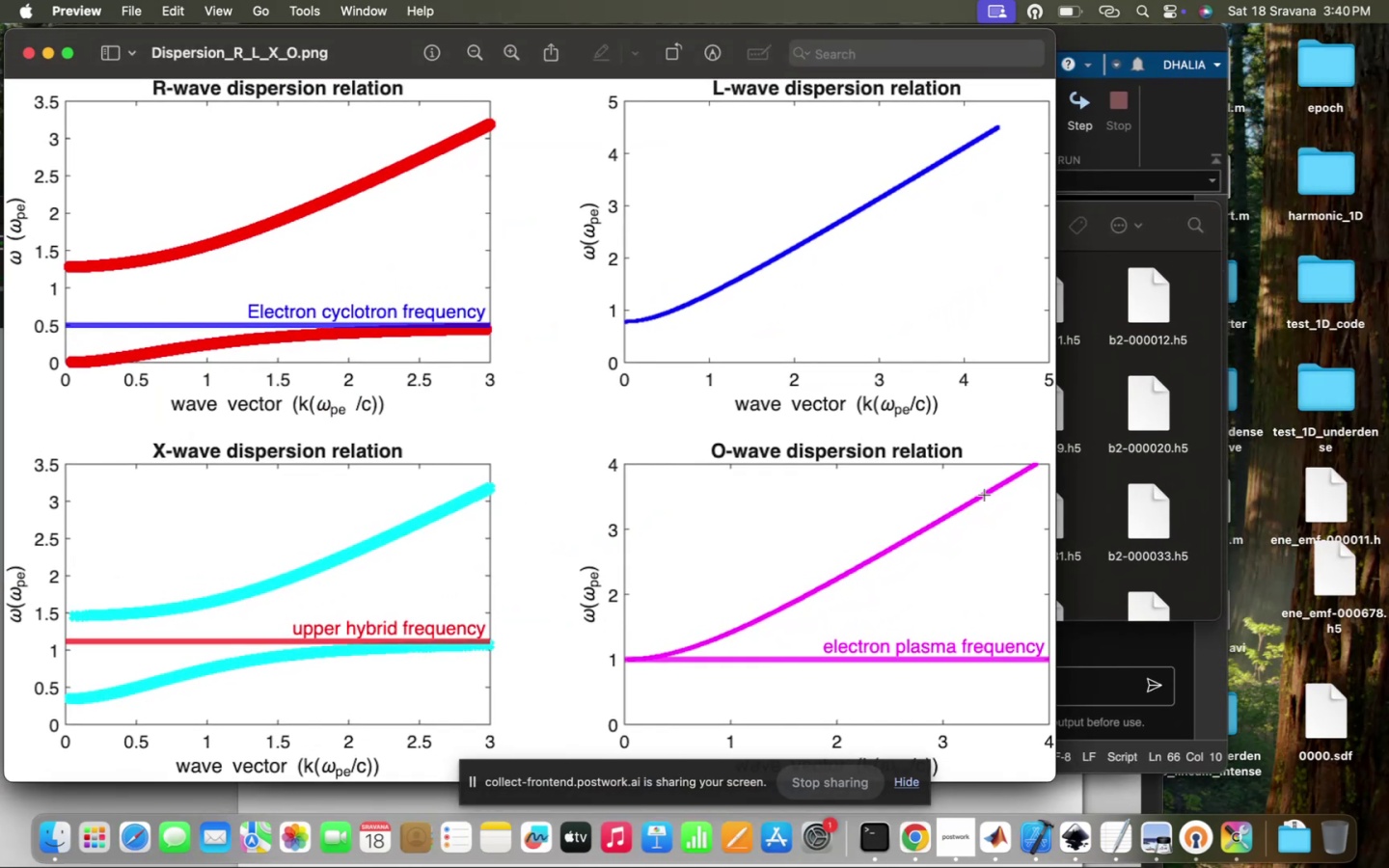 
left_click([926, 766])
 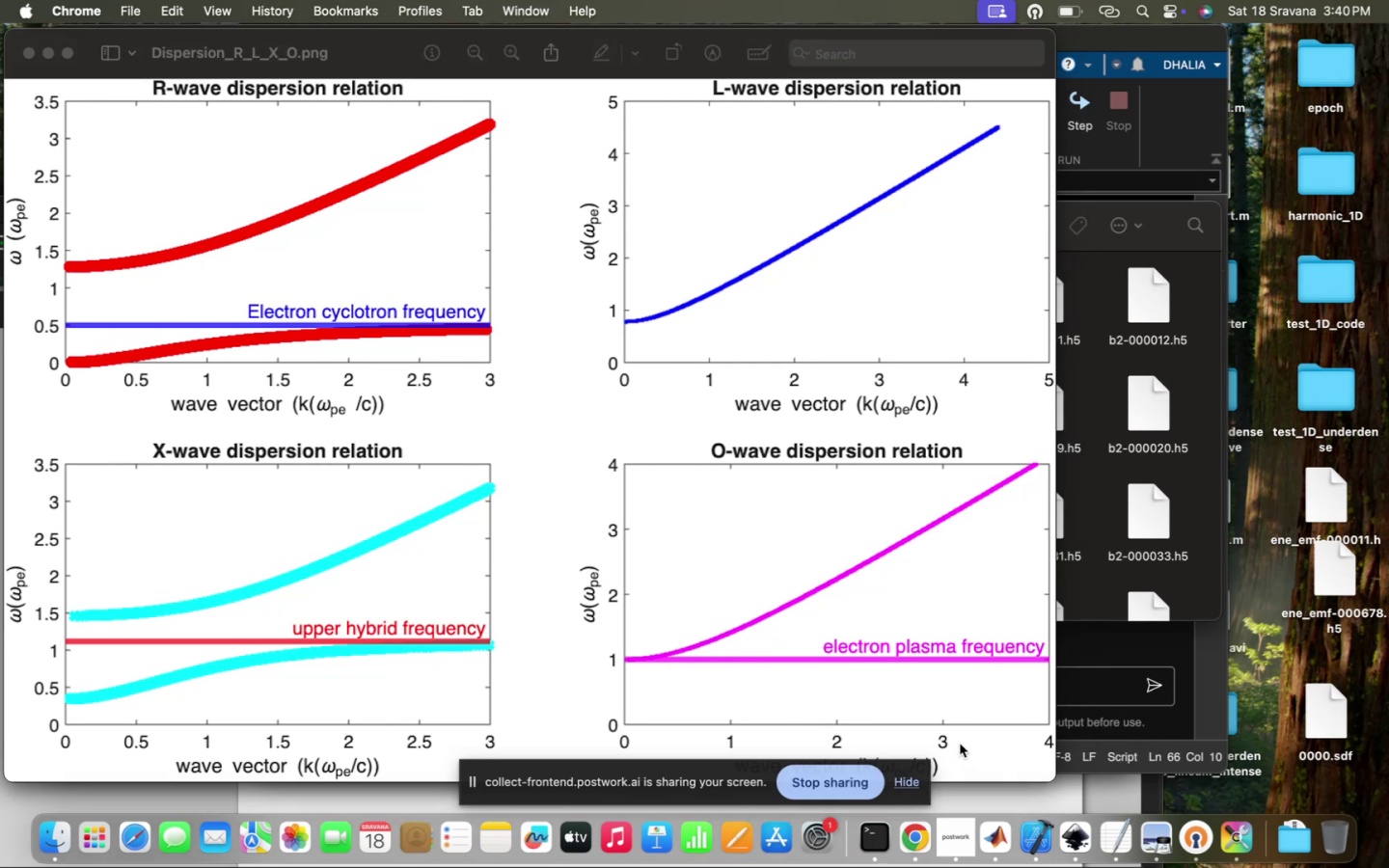 
left_click([959, 742])
 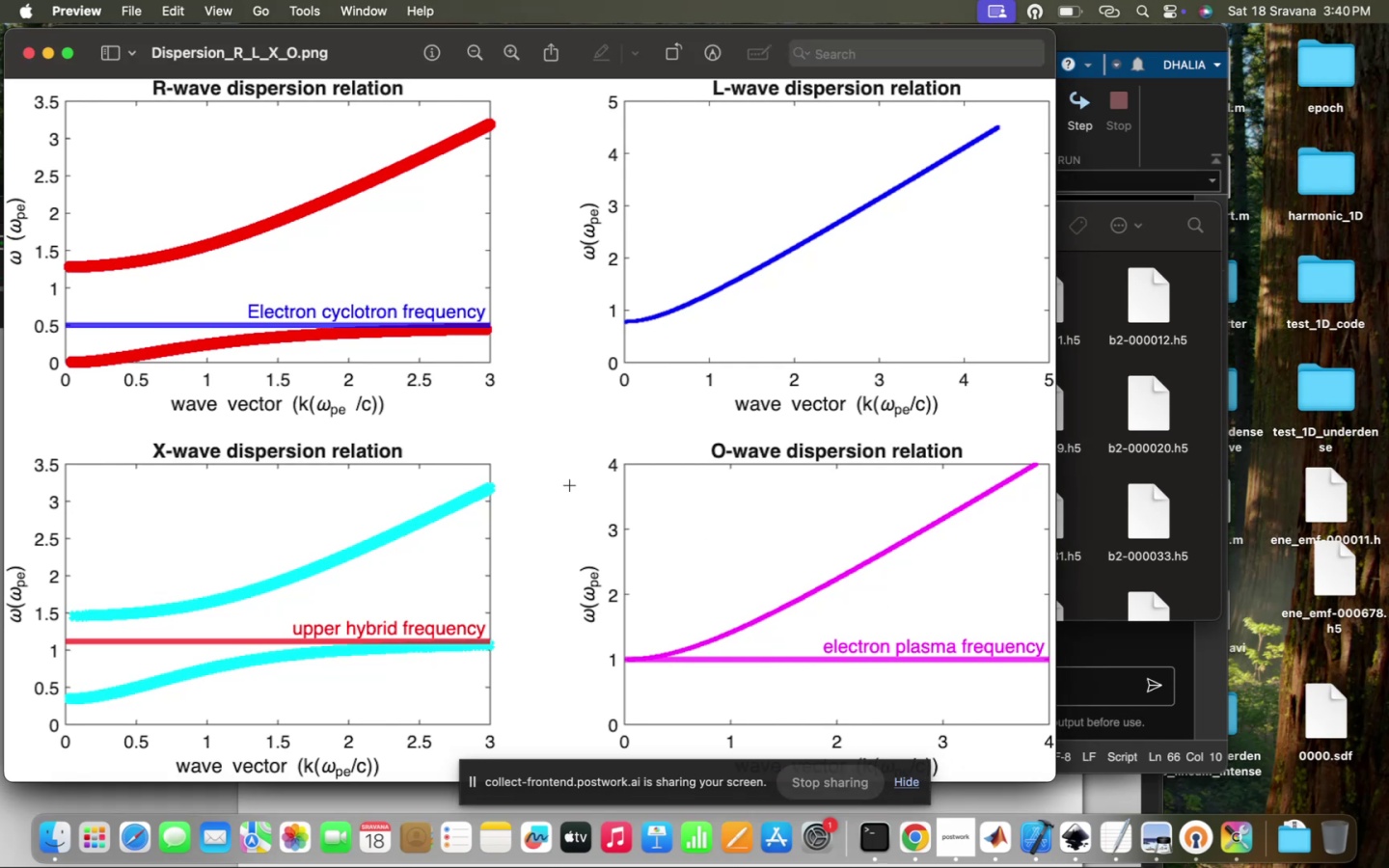 
left_click([570, 485])
 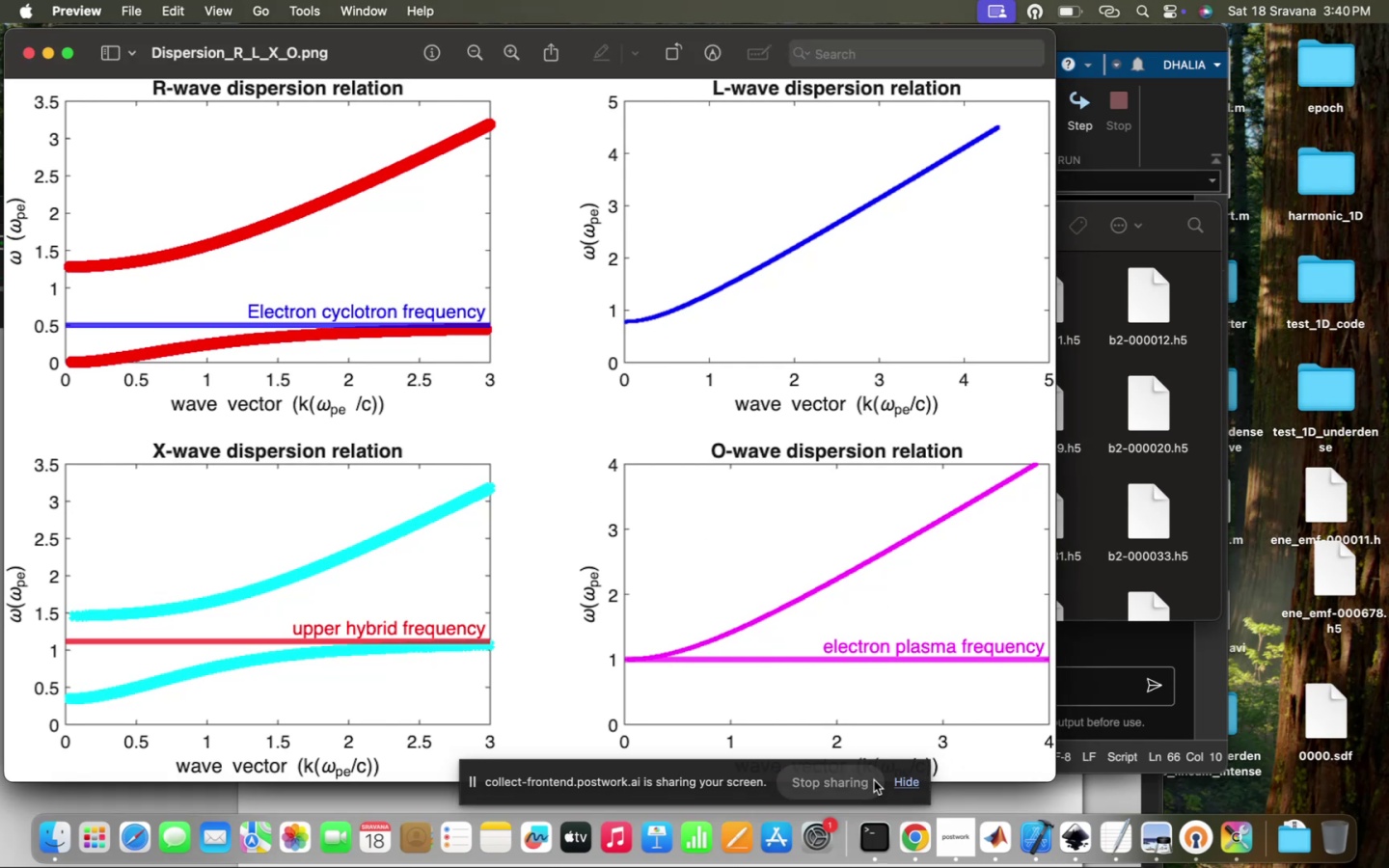 
mouse_move([961, 790])
 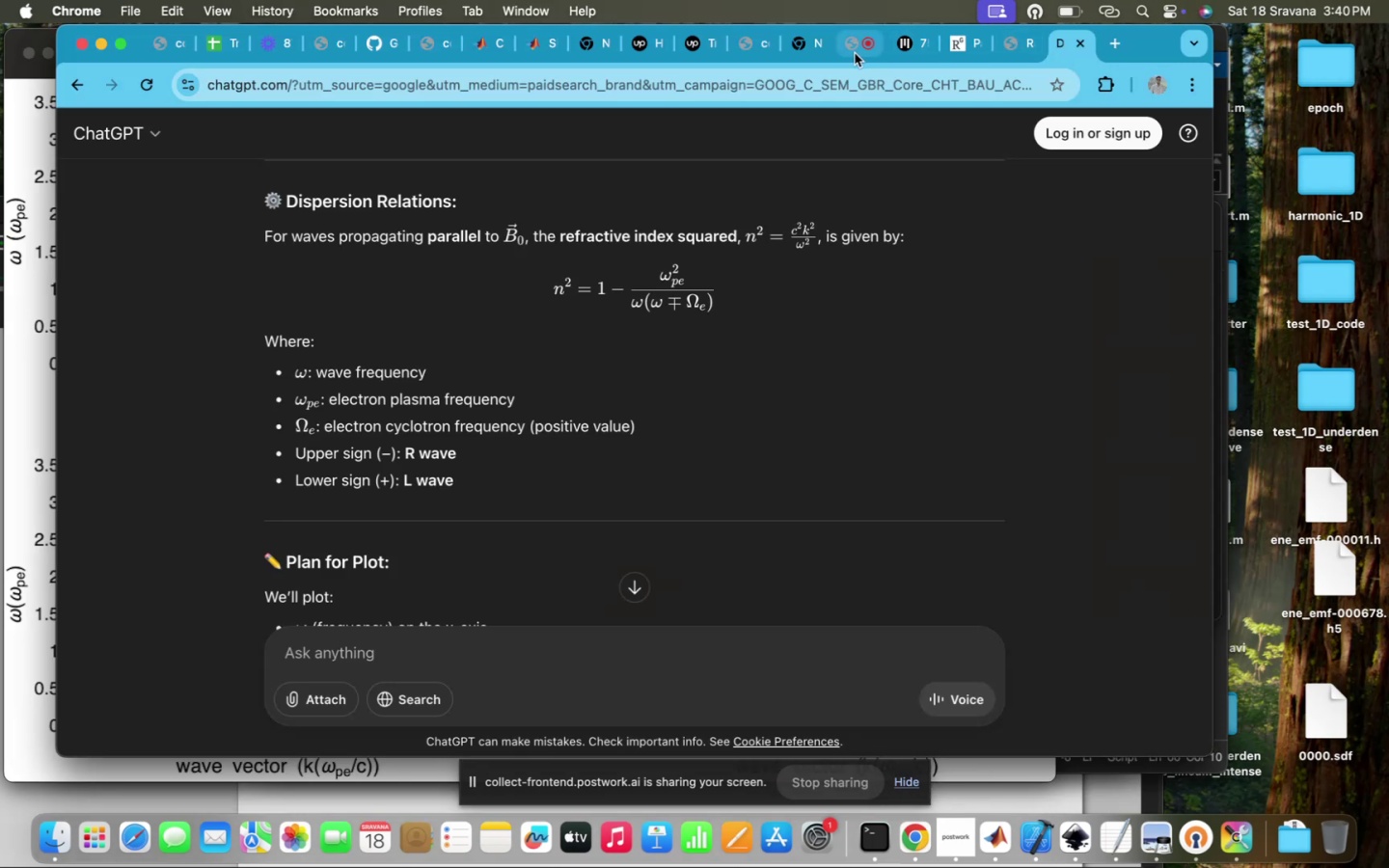 
left_click([855, 52])
 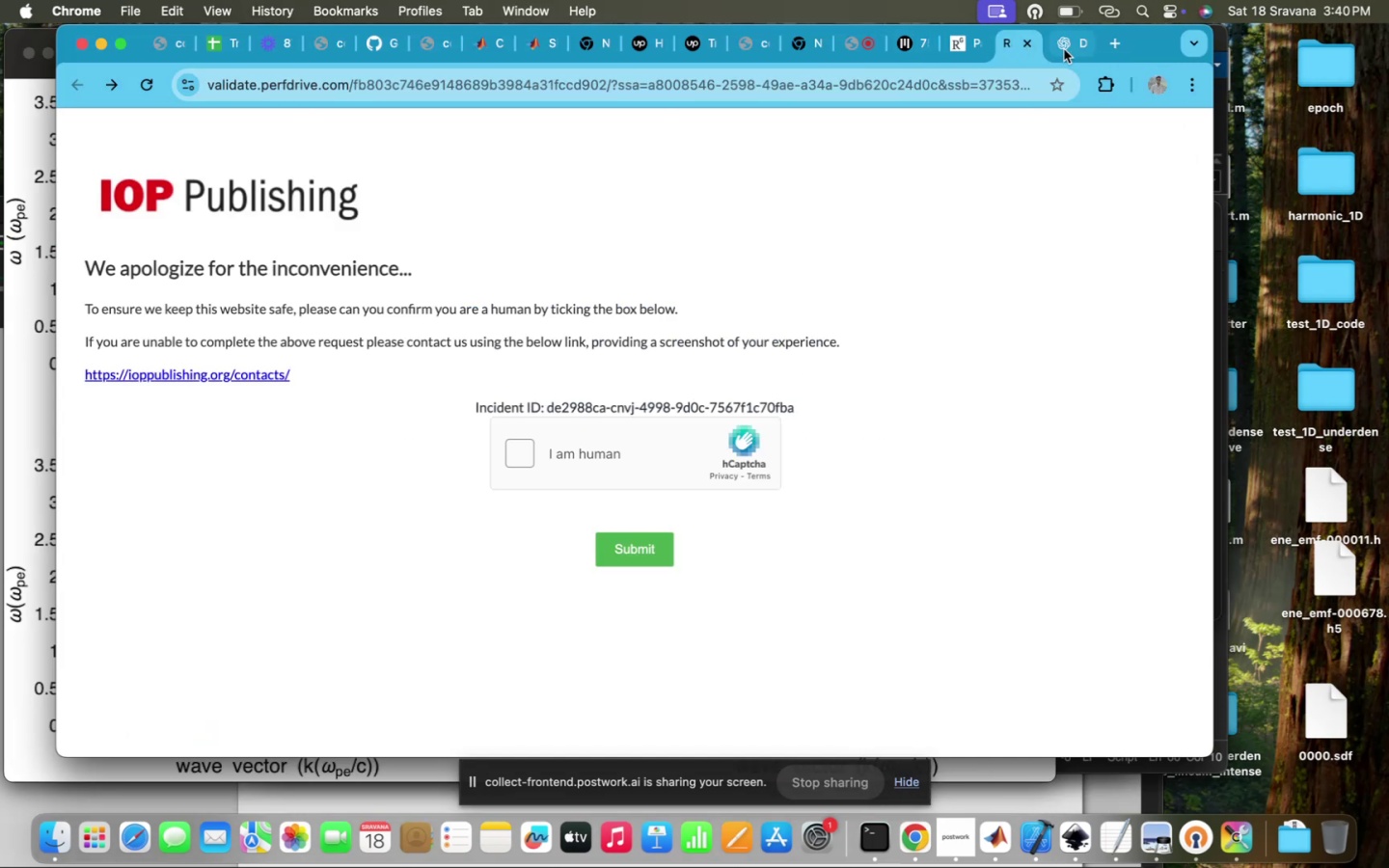 
left_click([1067, 52])
 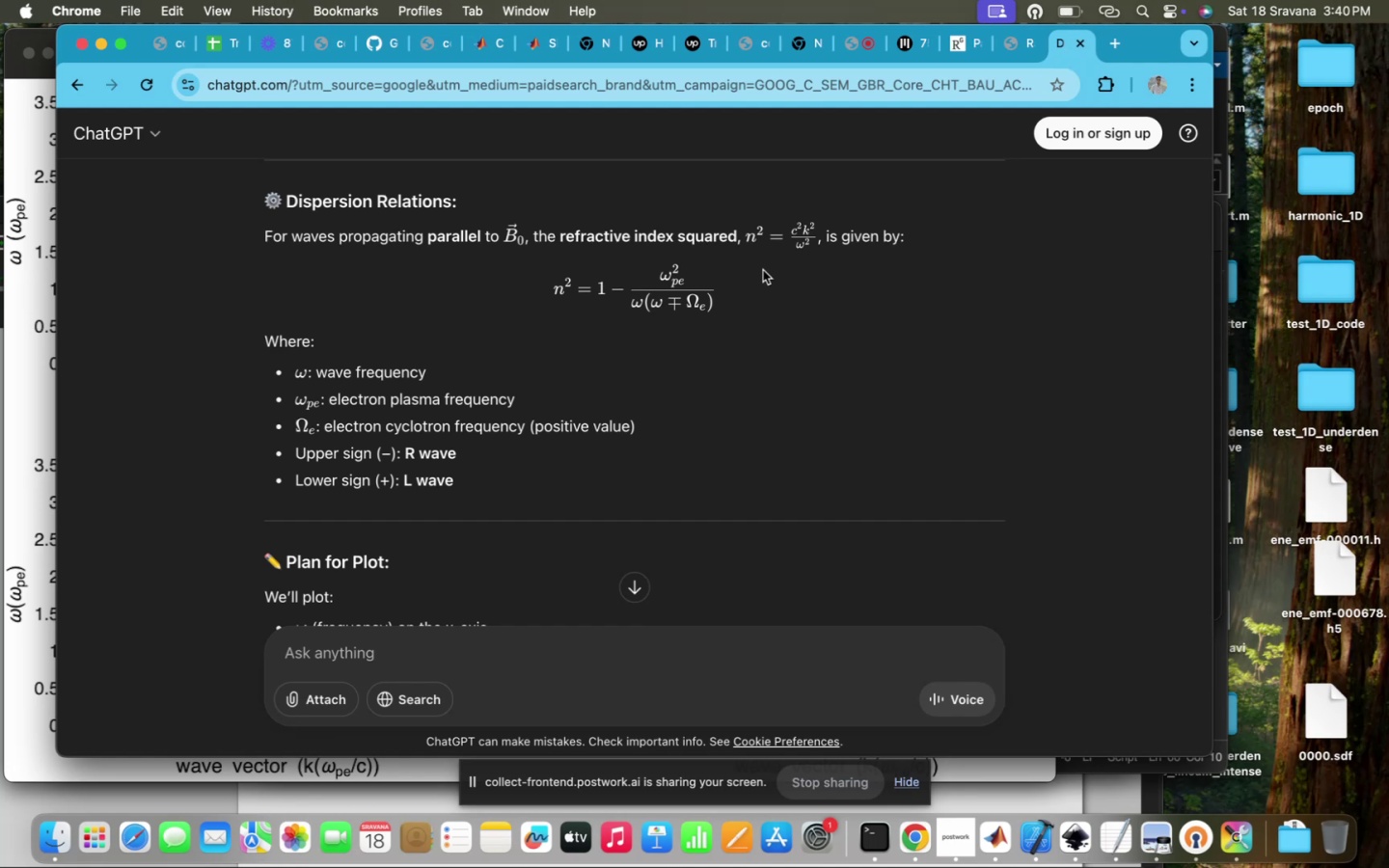 
scroll: coordinate [763, 270], scroll_direction: down, amount: 397.0
 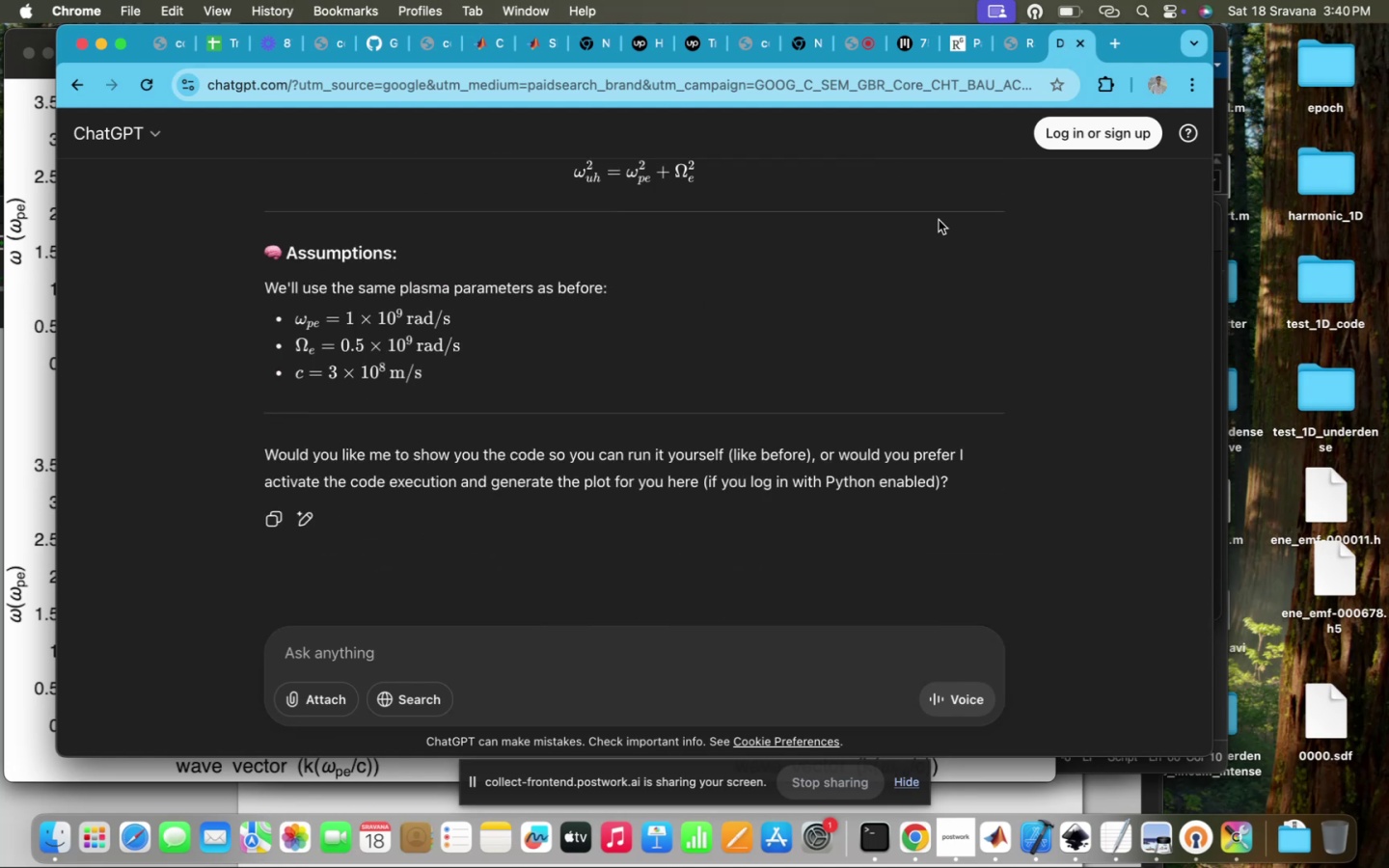 
wait(6.09)
 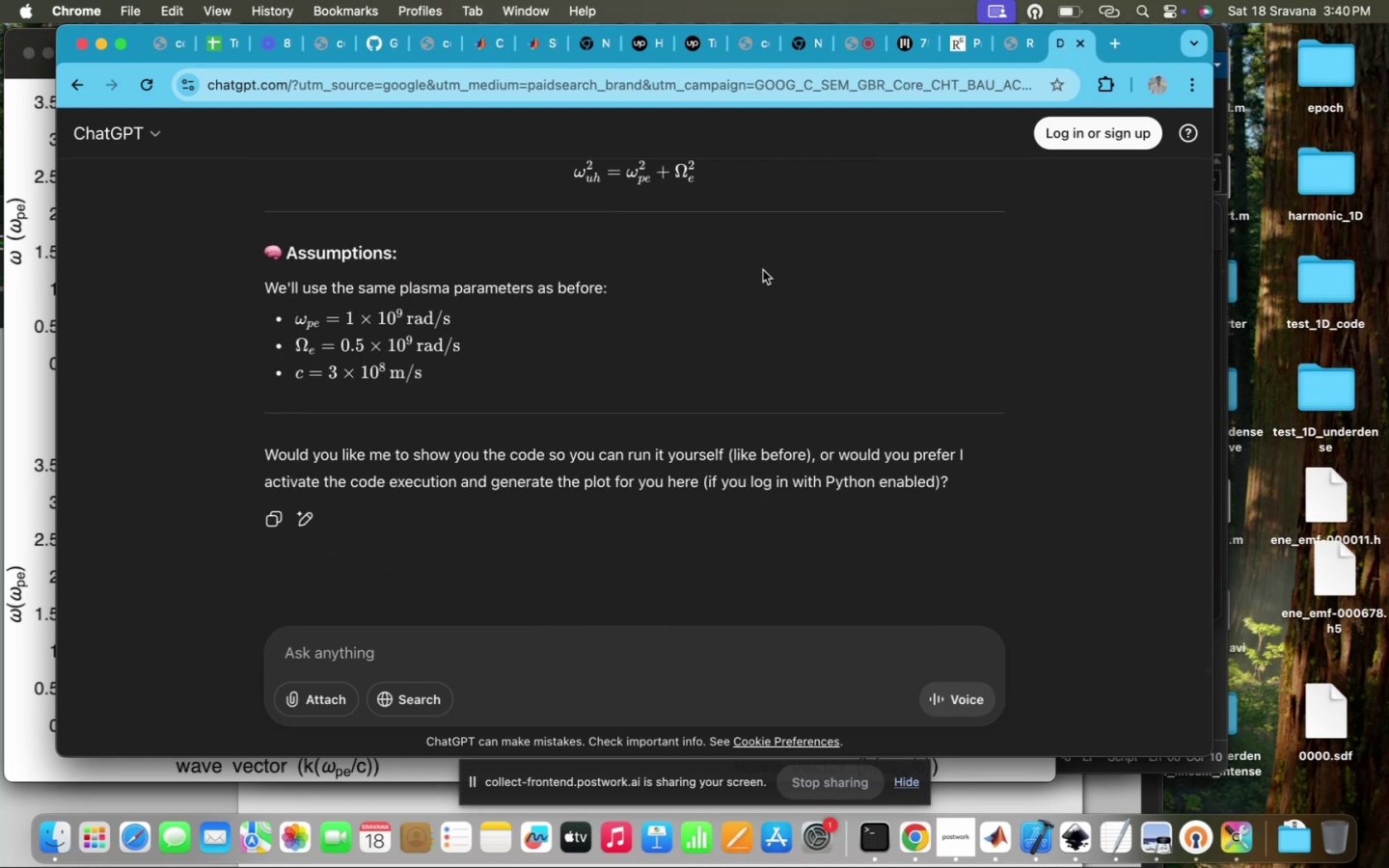 
left_click([908, 845])
 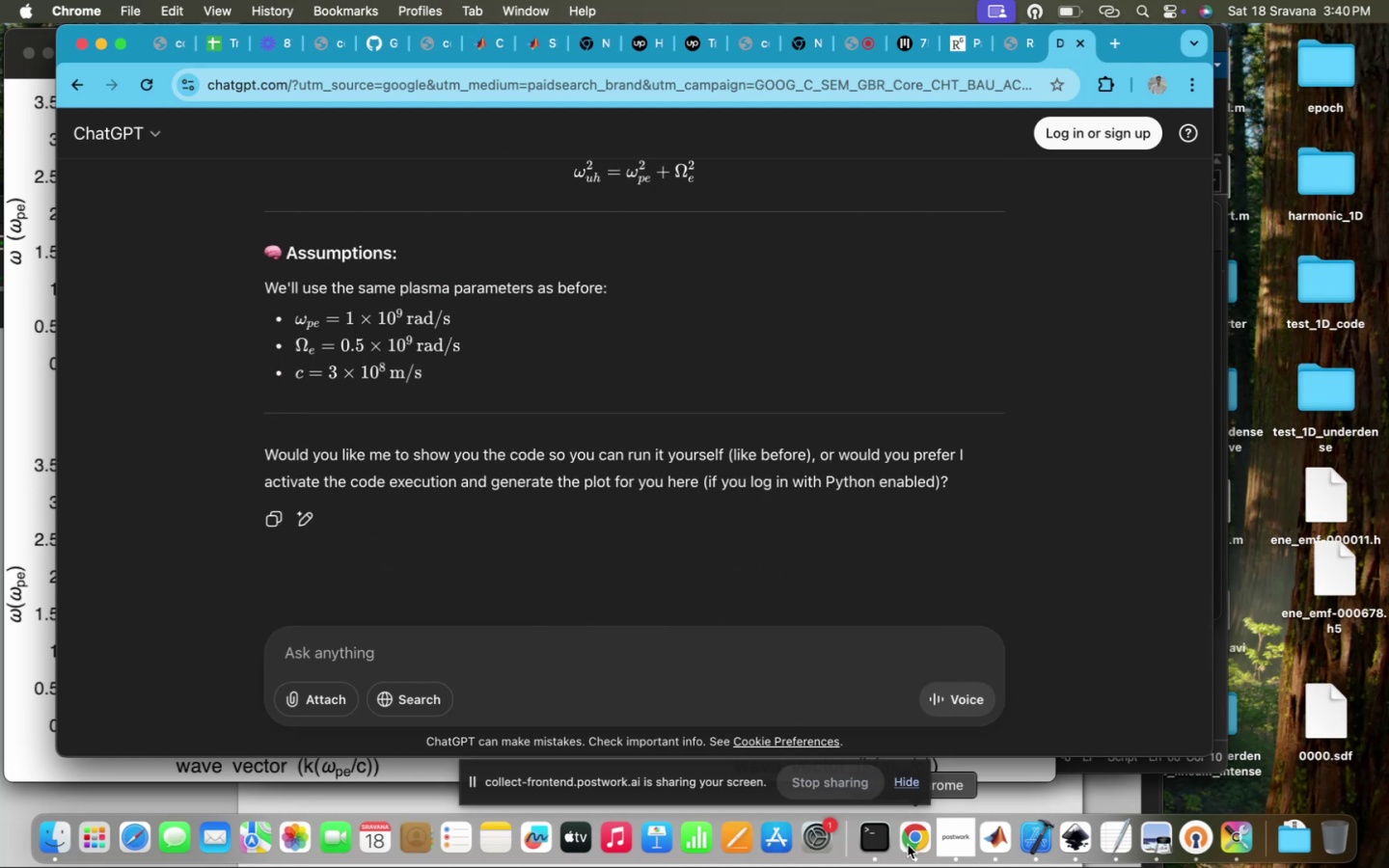 
left_click([908, 845])
 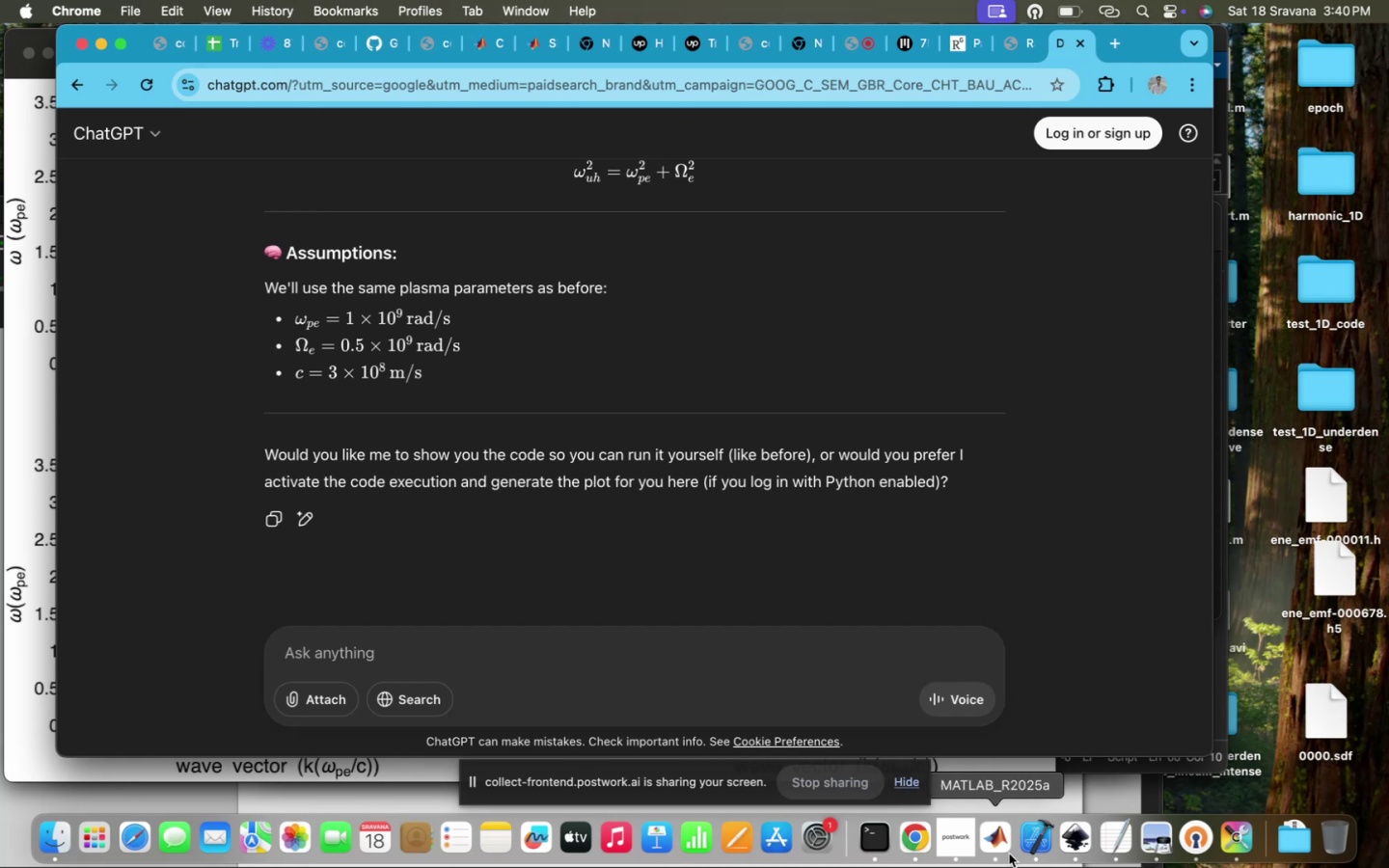 
left_click([1005, 854])
 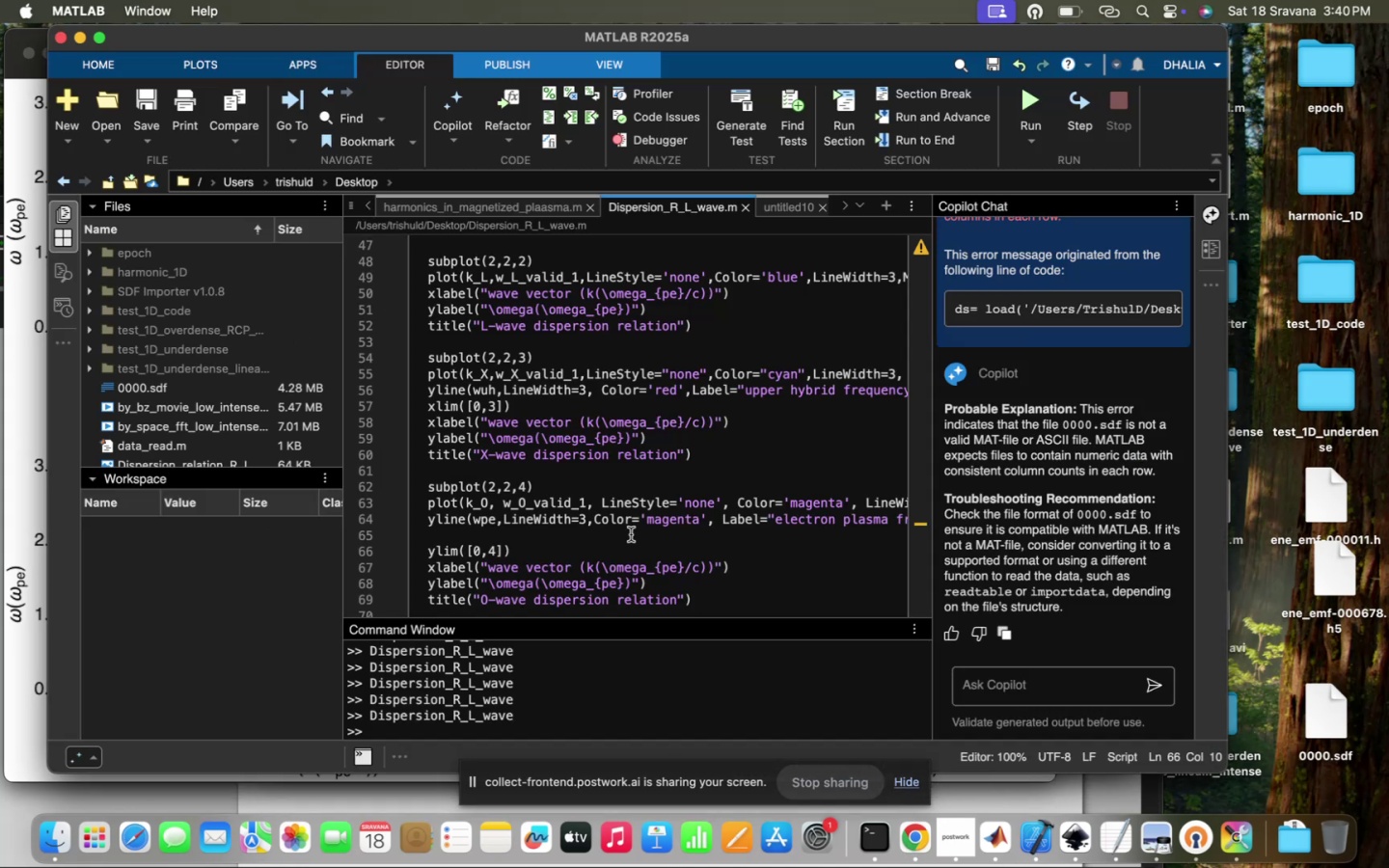 
scroll: coordinate [598, 532], scroll_direction: up, amount: 219.0
 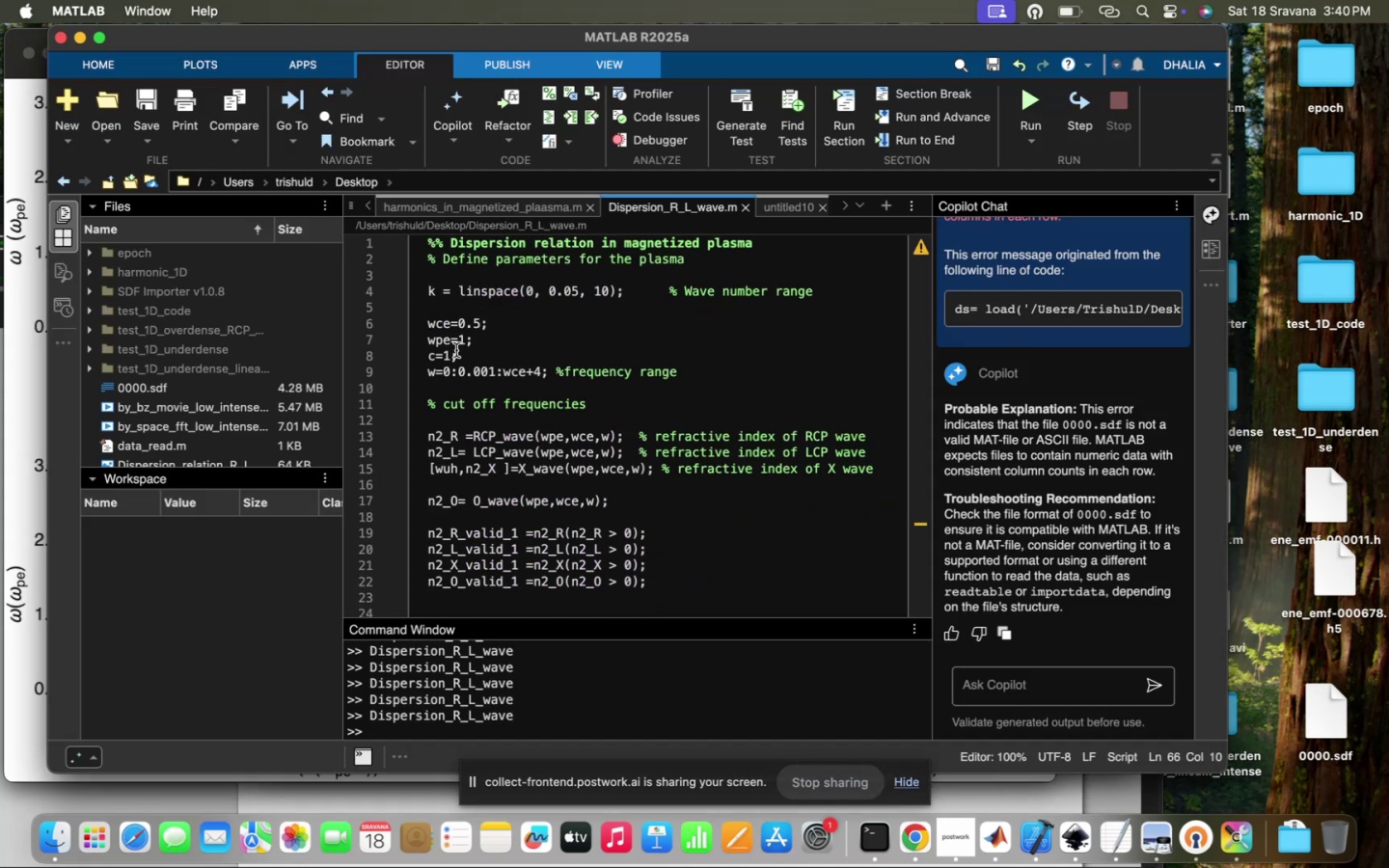 
left_click([454, 350])
 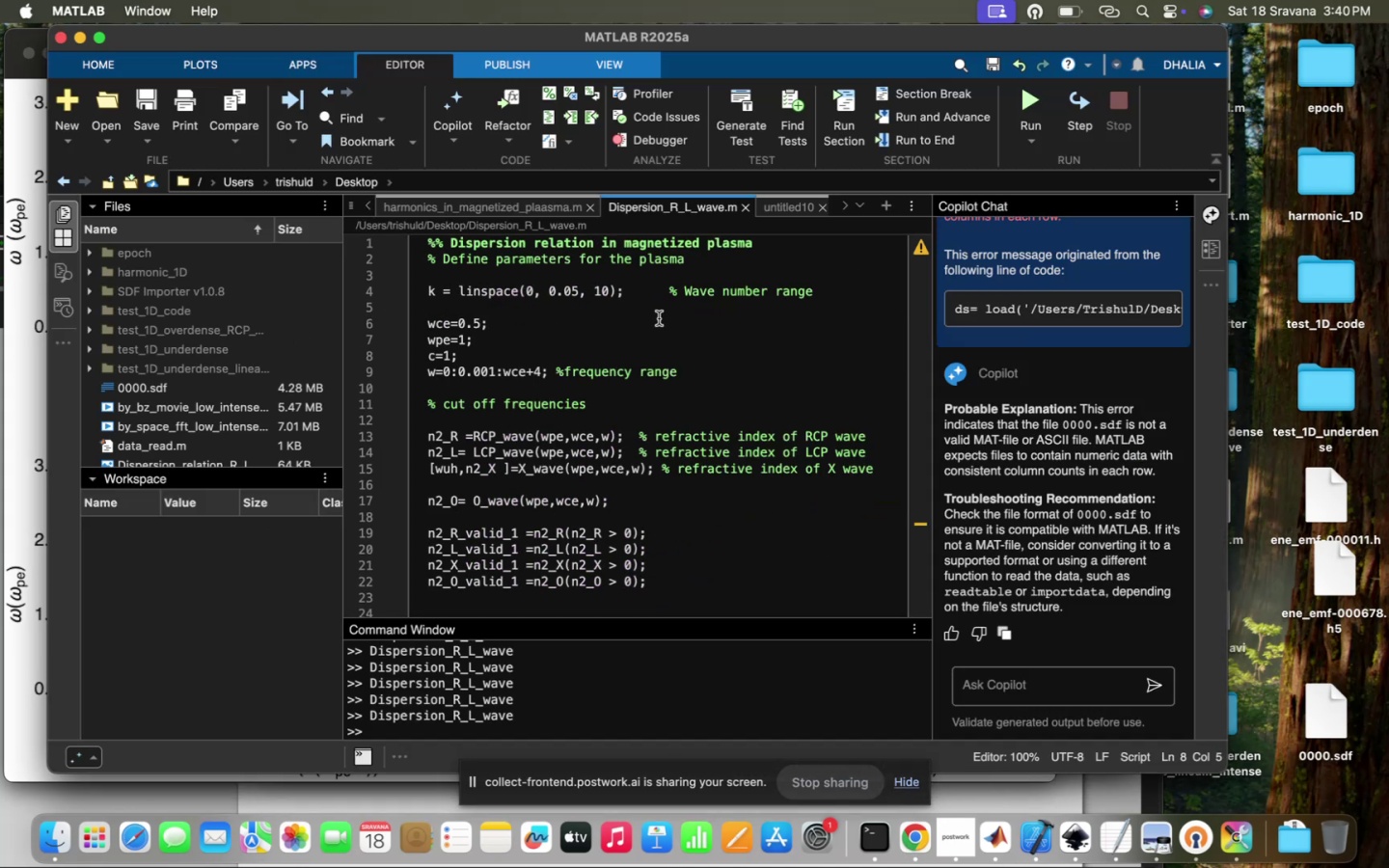 
scroll: coordinate [672, 448], scroll_direction: down, amount: 114.0
 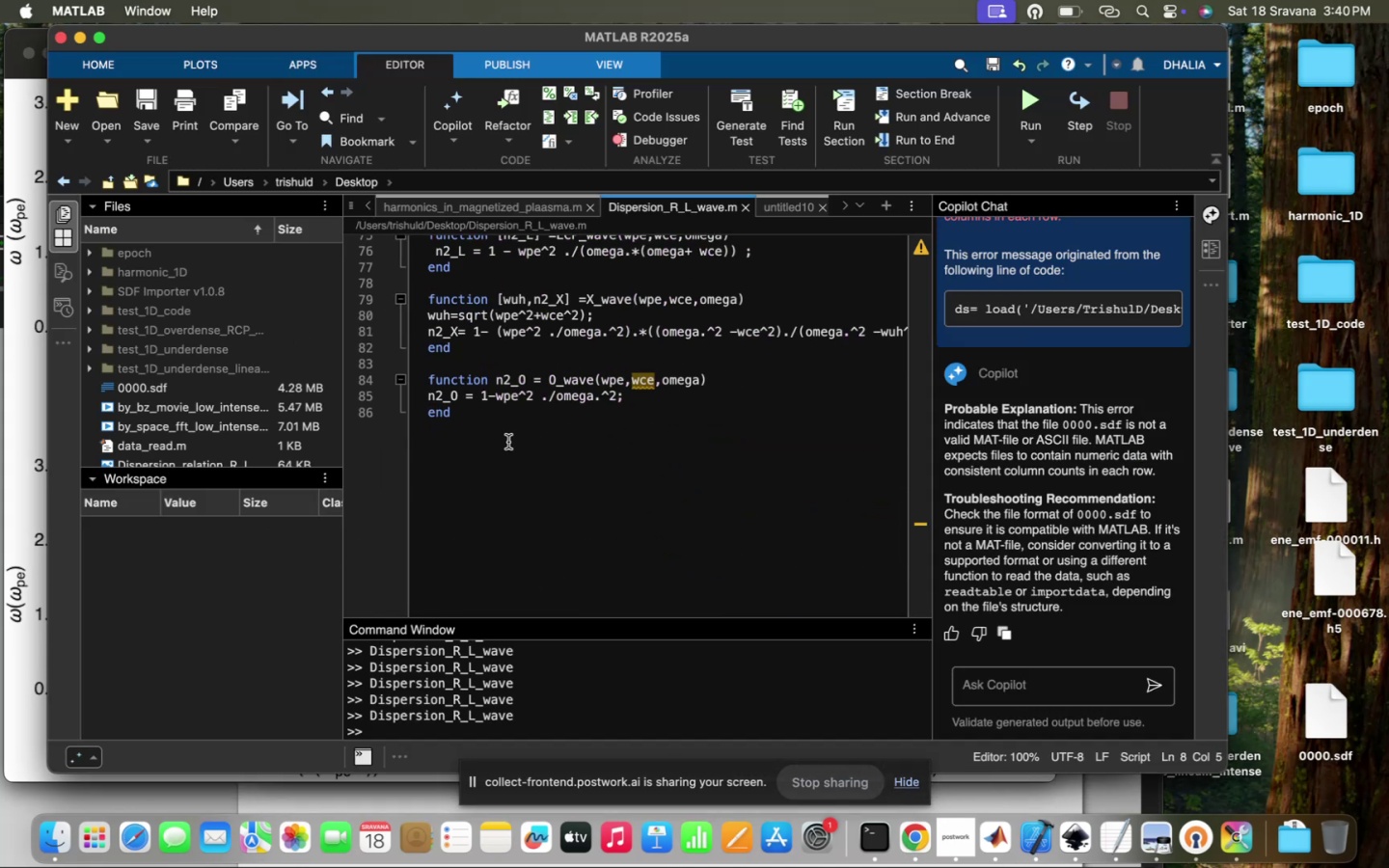 
left_click([508, 442])
 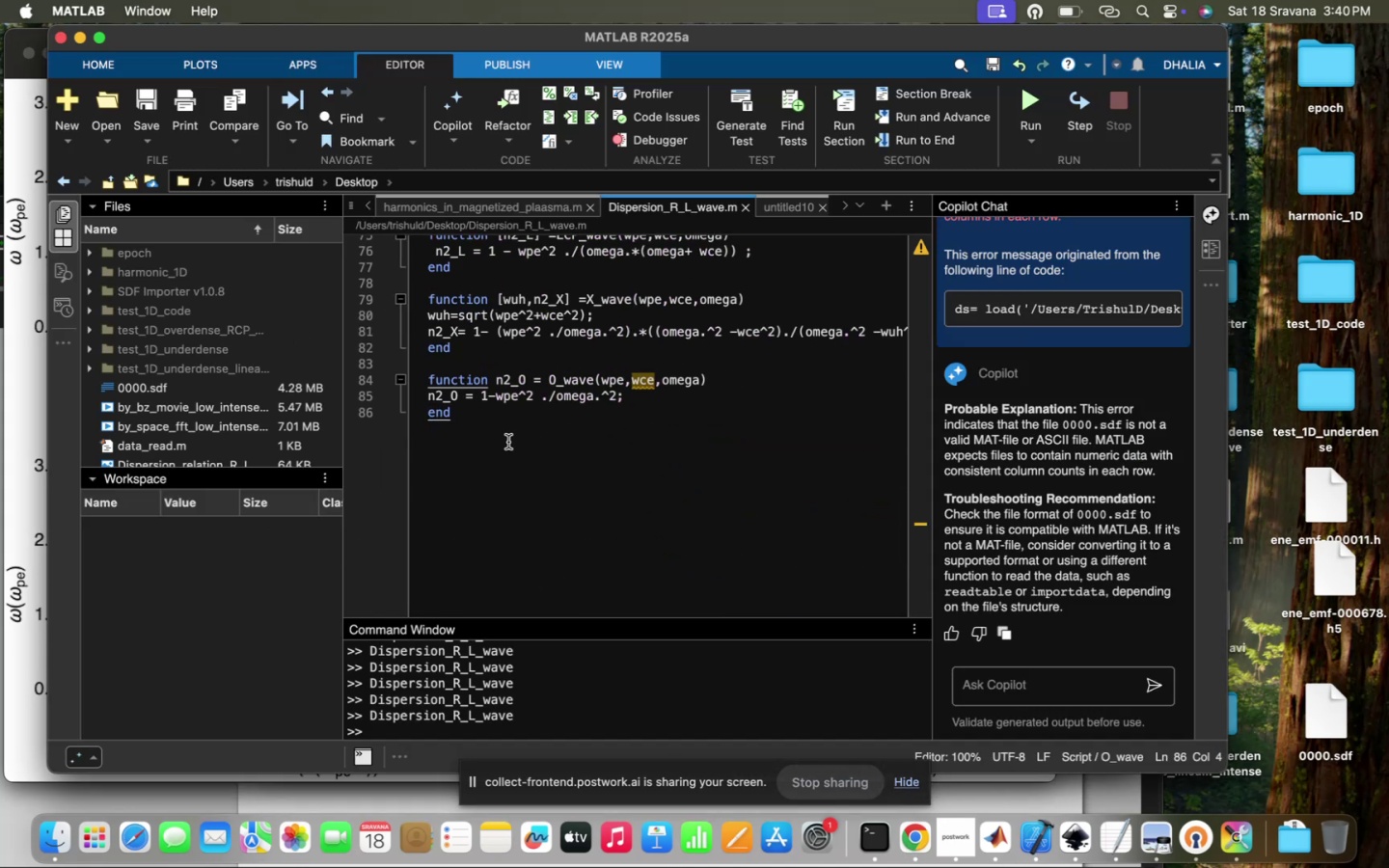 
key(Enter)
 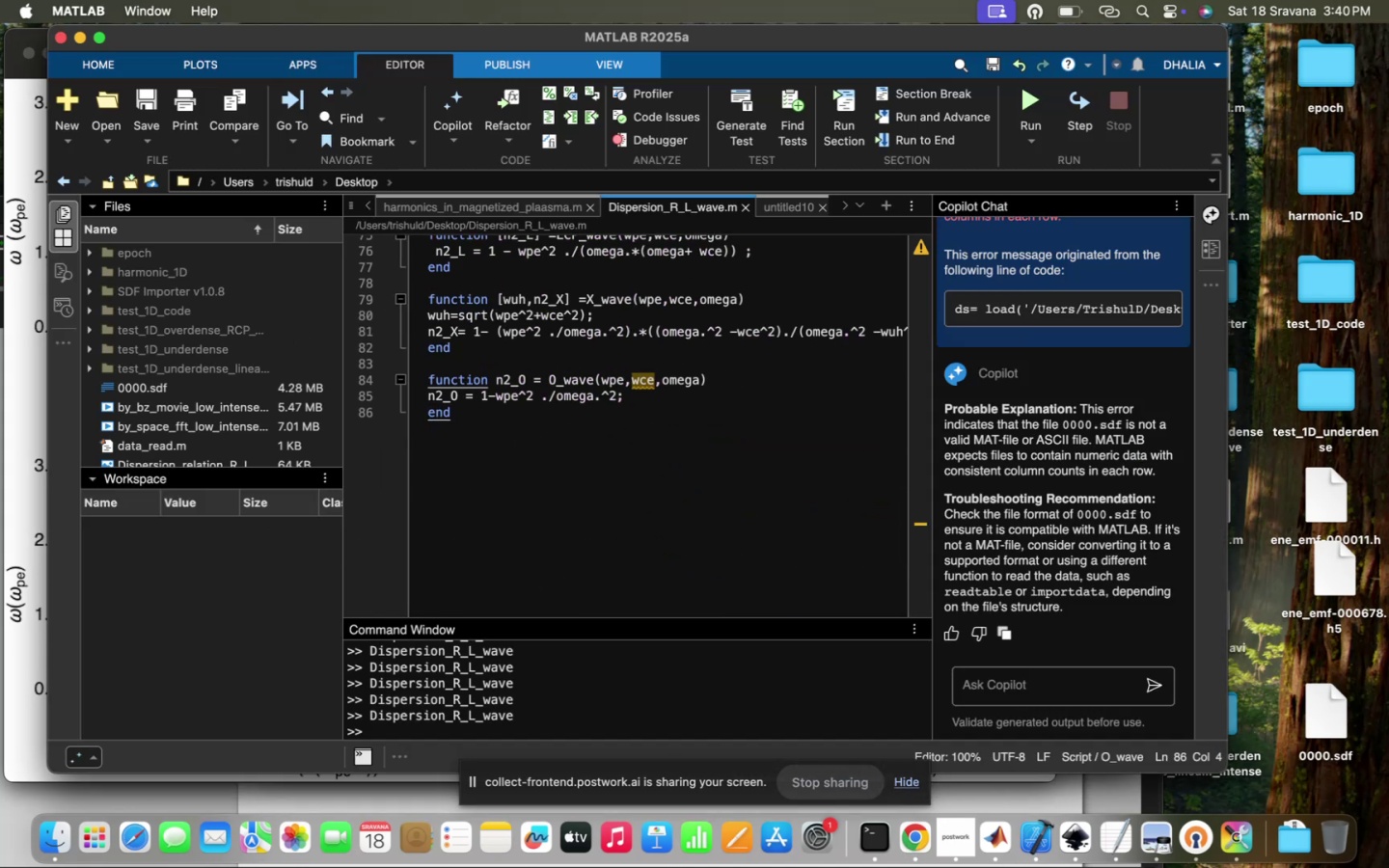 
key(Enter)
 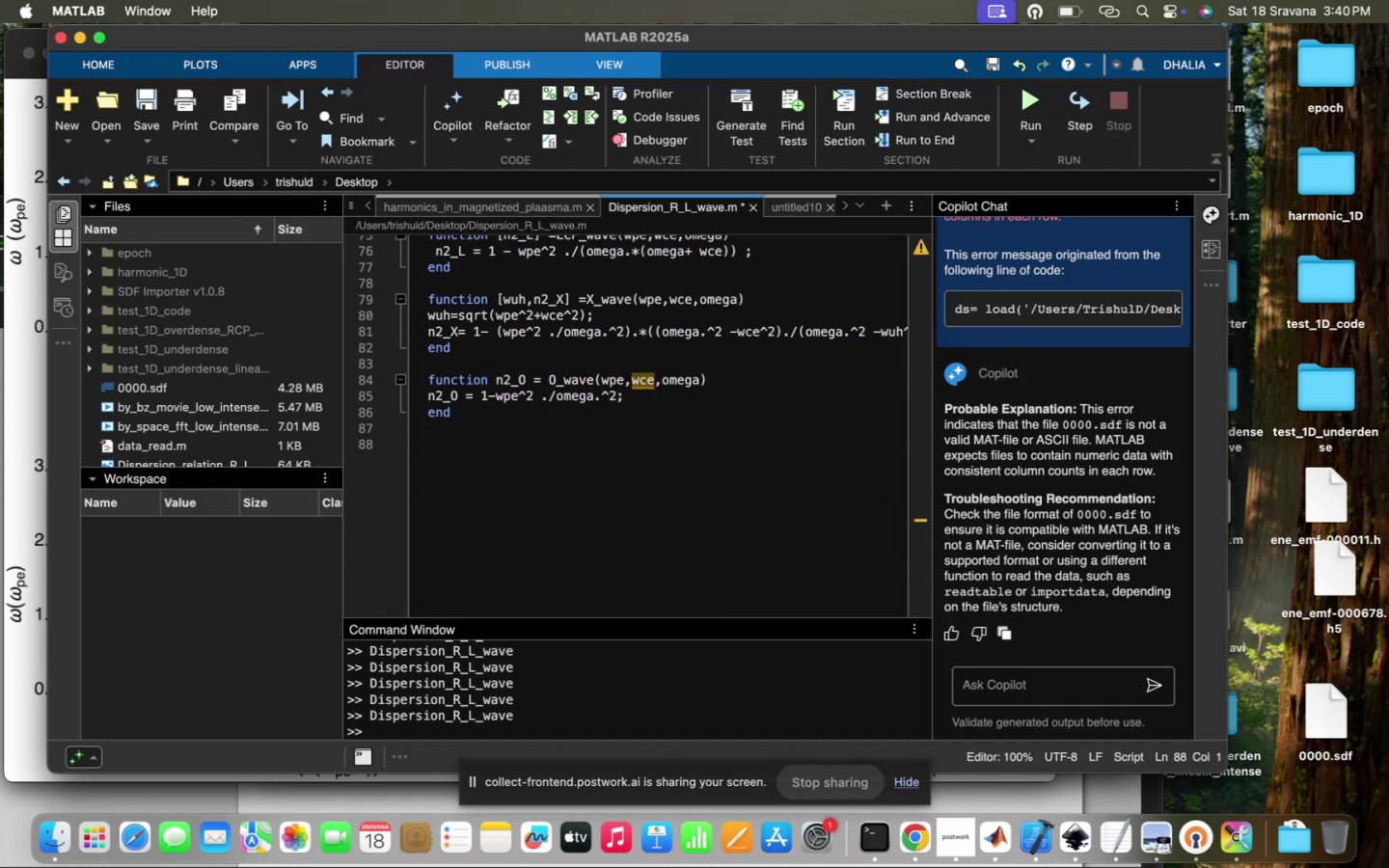 
scroll: coordinate [508, 442], scroll_direction: up, amount: 32.0
 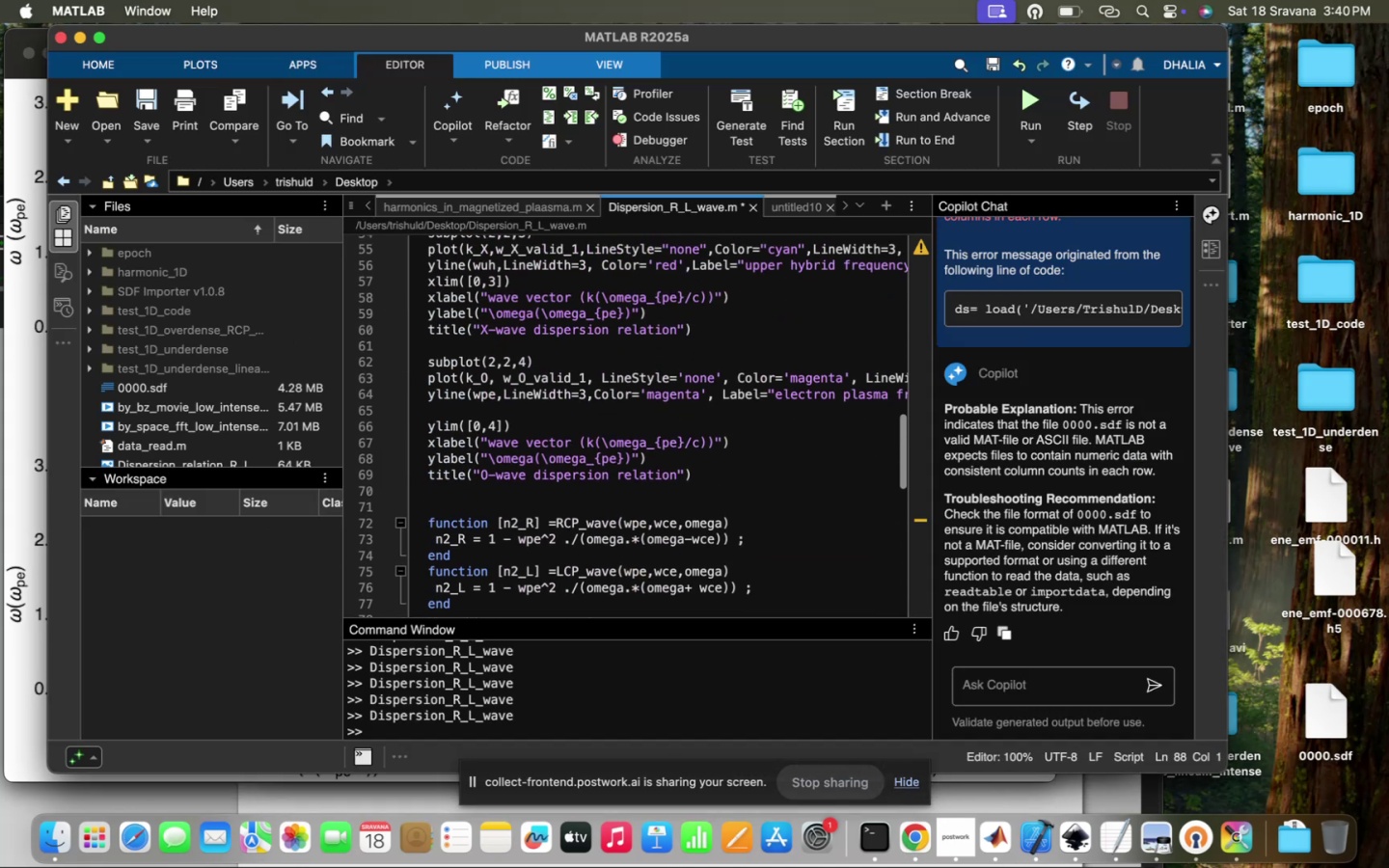 
scroll: coordinate [508, 442], scroll_direction: down, amount: 21.0
 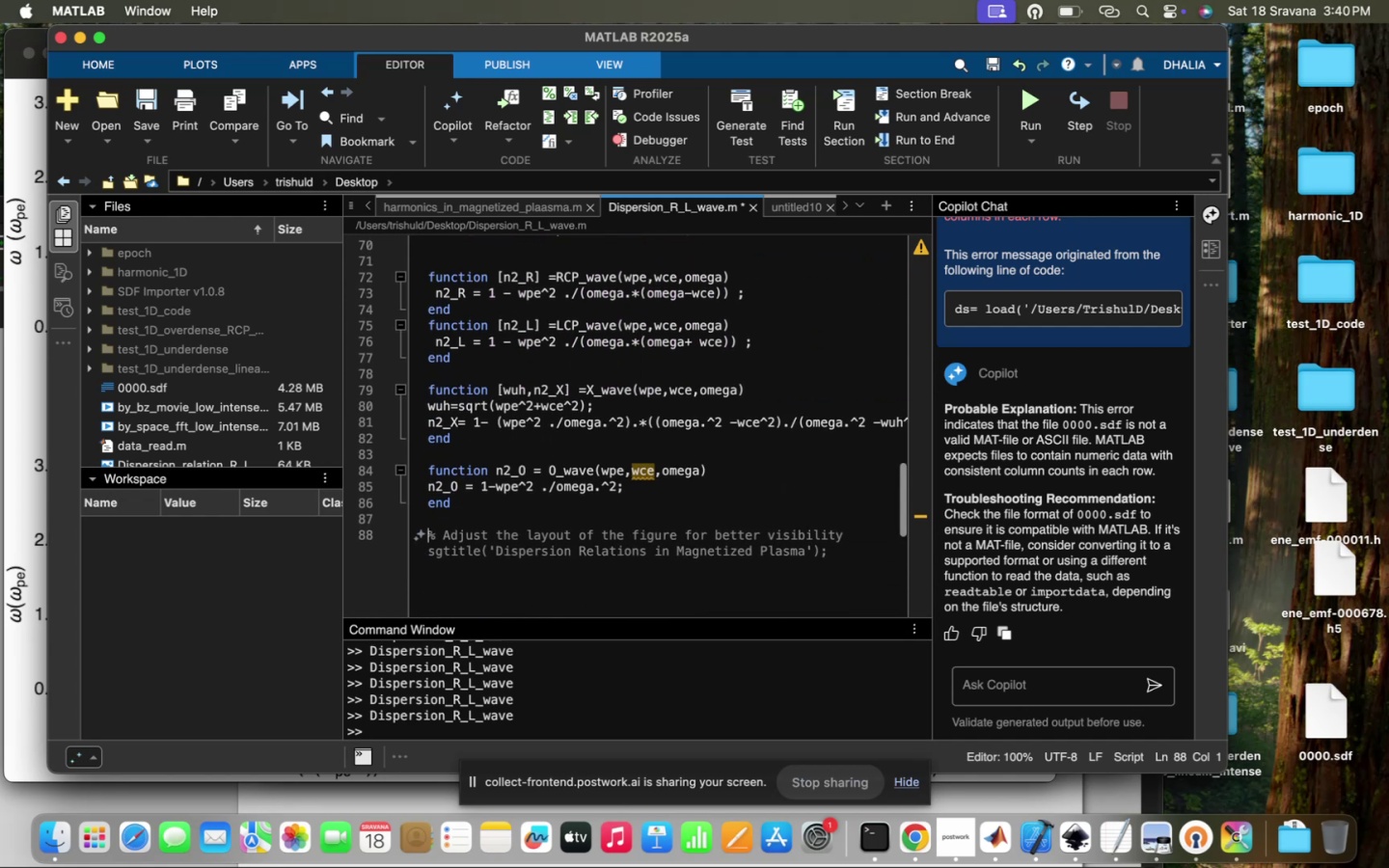 
key(Tab)
 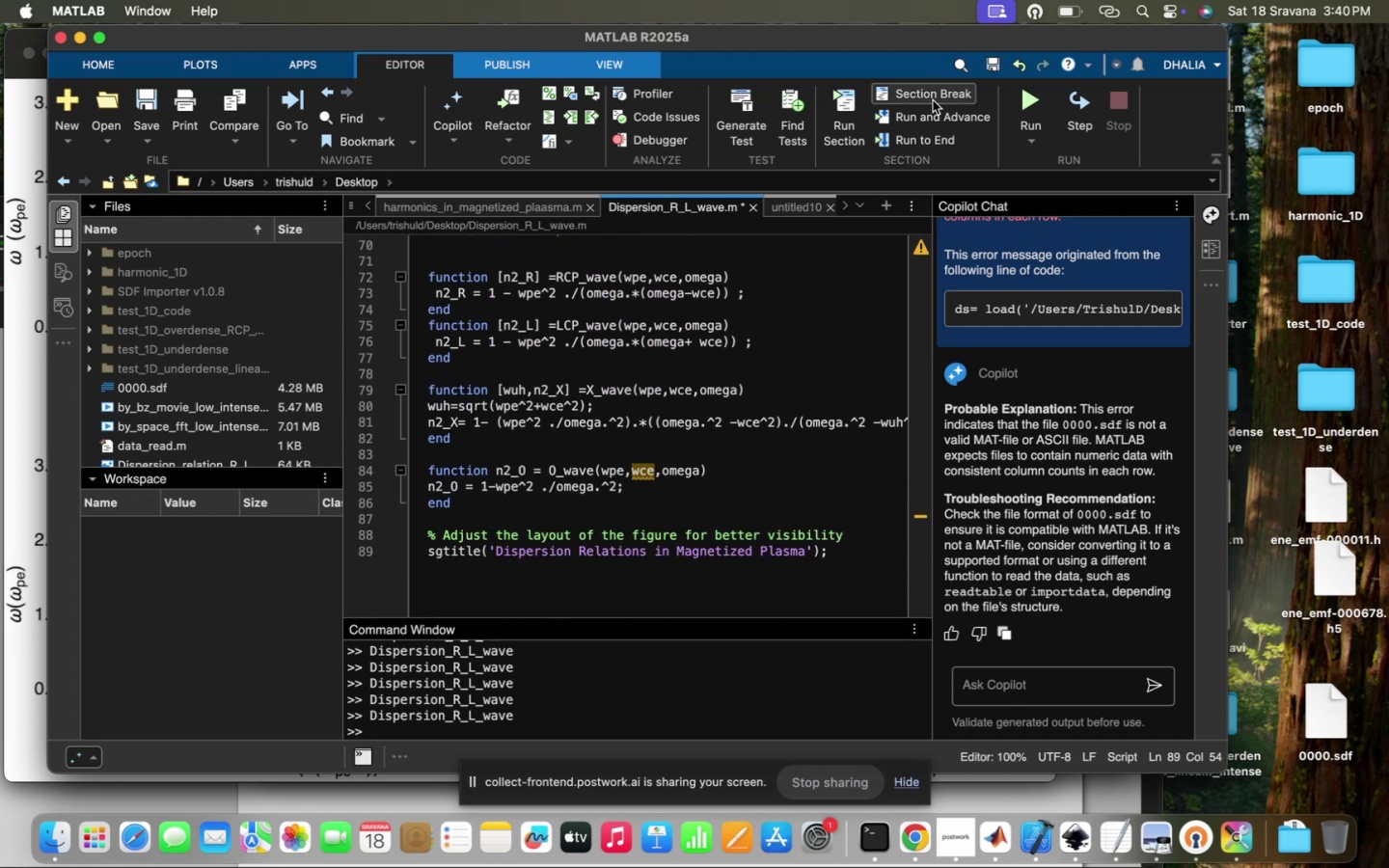 
left_click([1021, 95])
 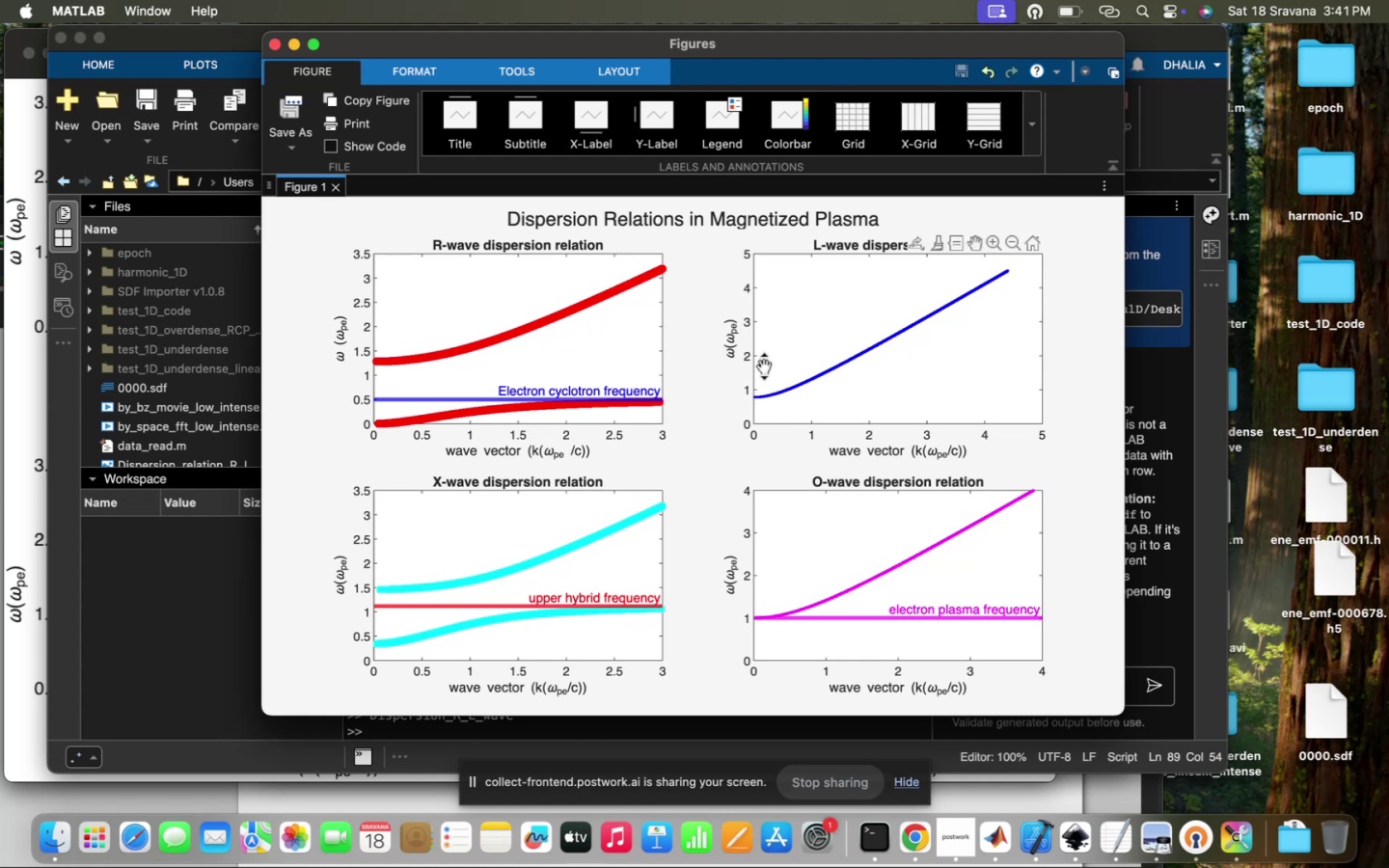 
mouse_move([295, 172])
 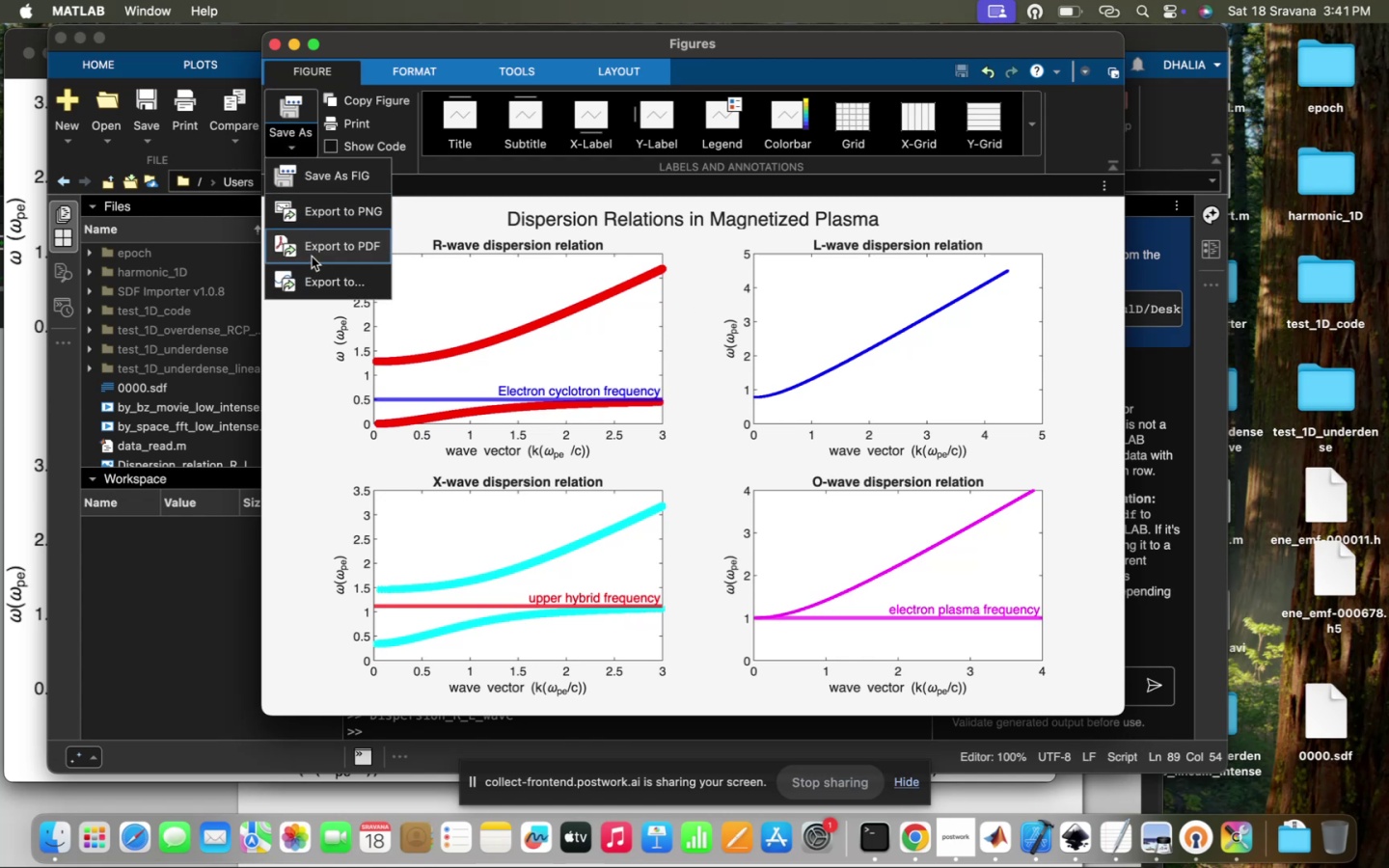 
left_click([312, 257])
 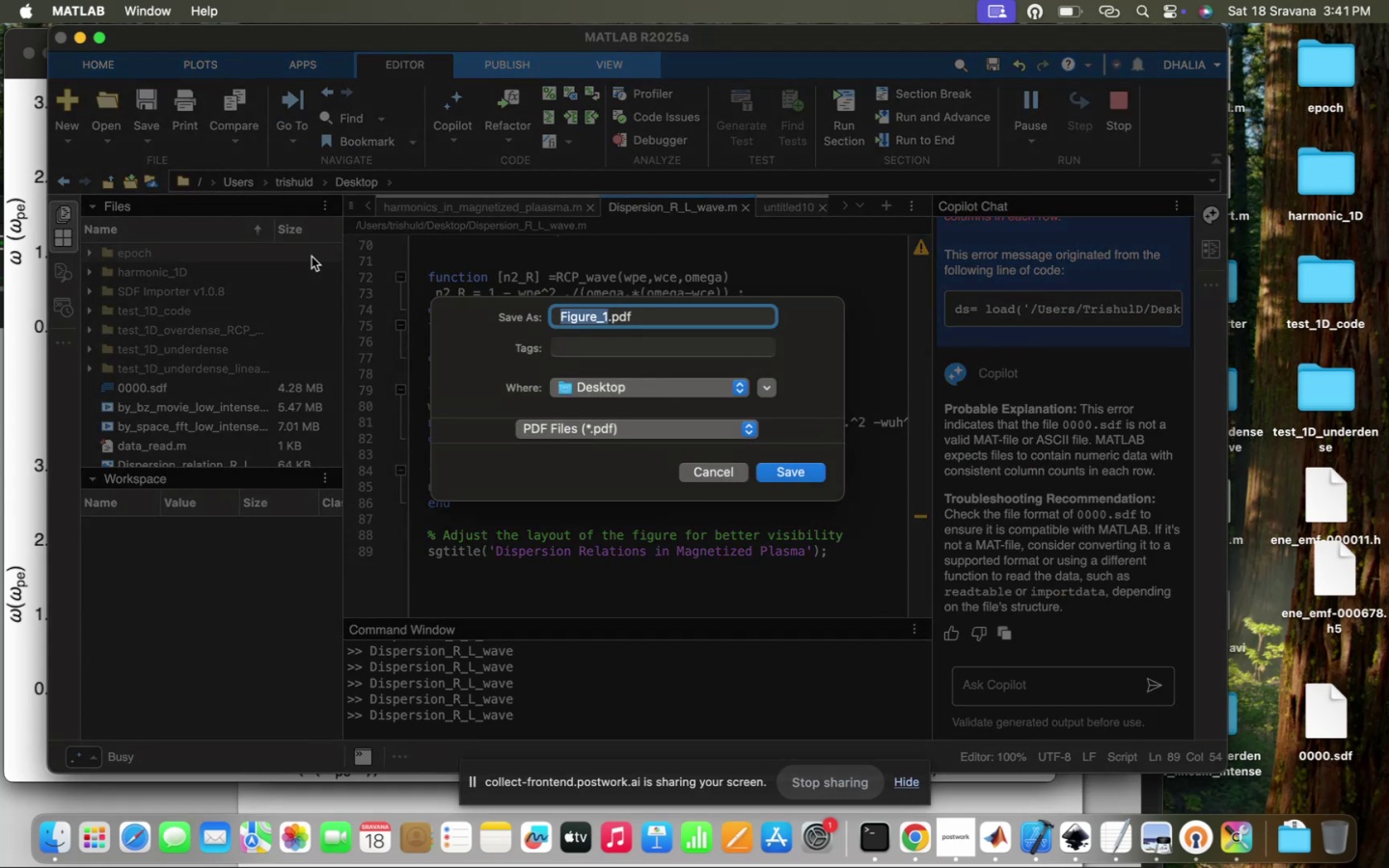 
type(Disperion_R_L_X_0)
key(Backspace)
type(O)
 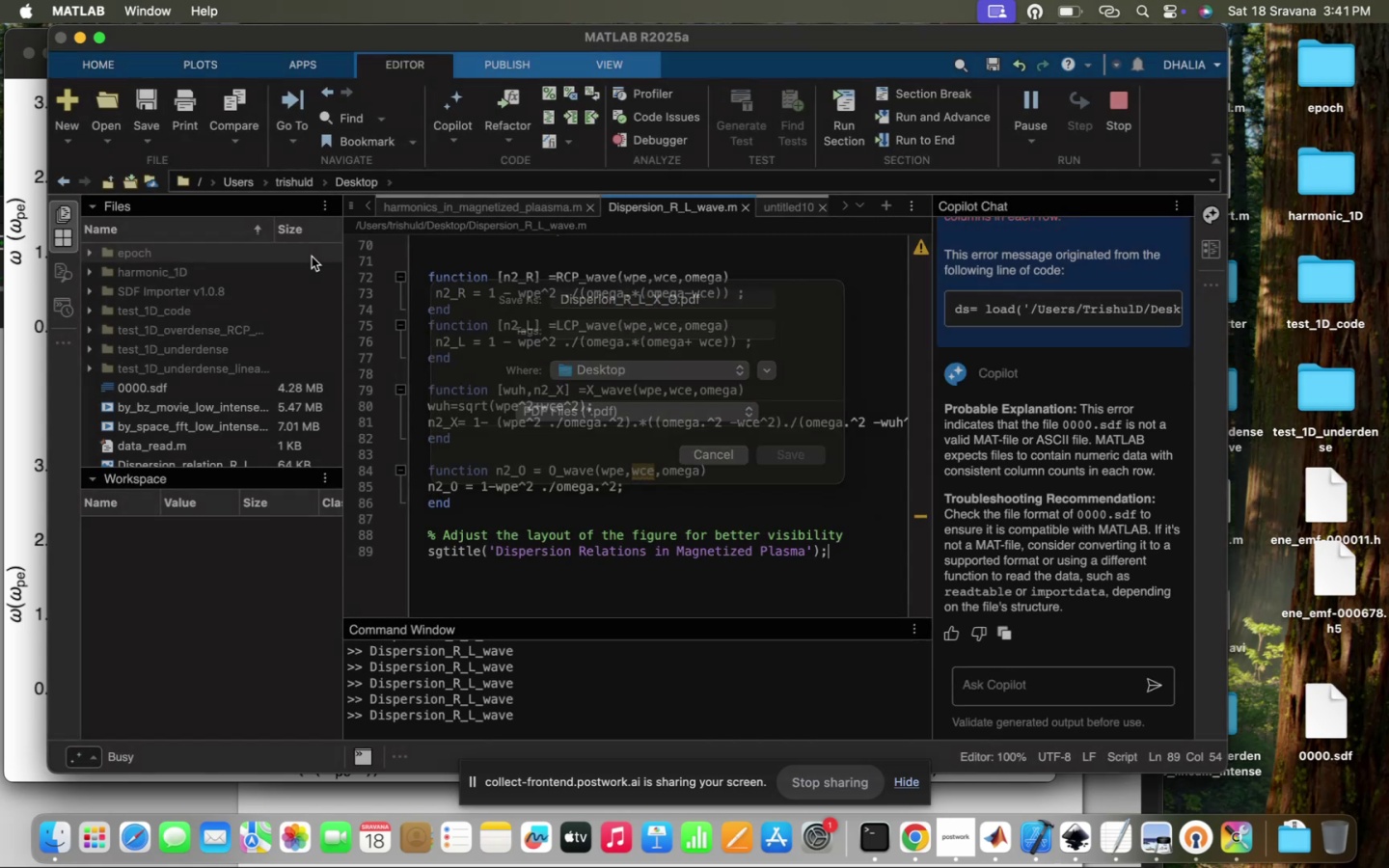 
 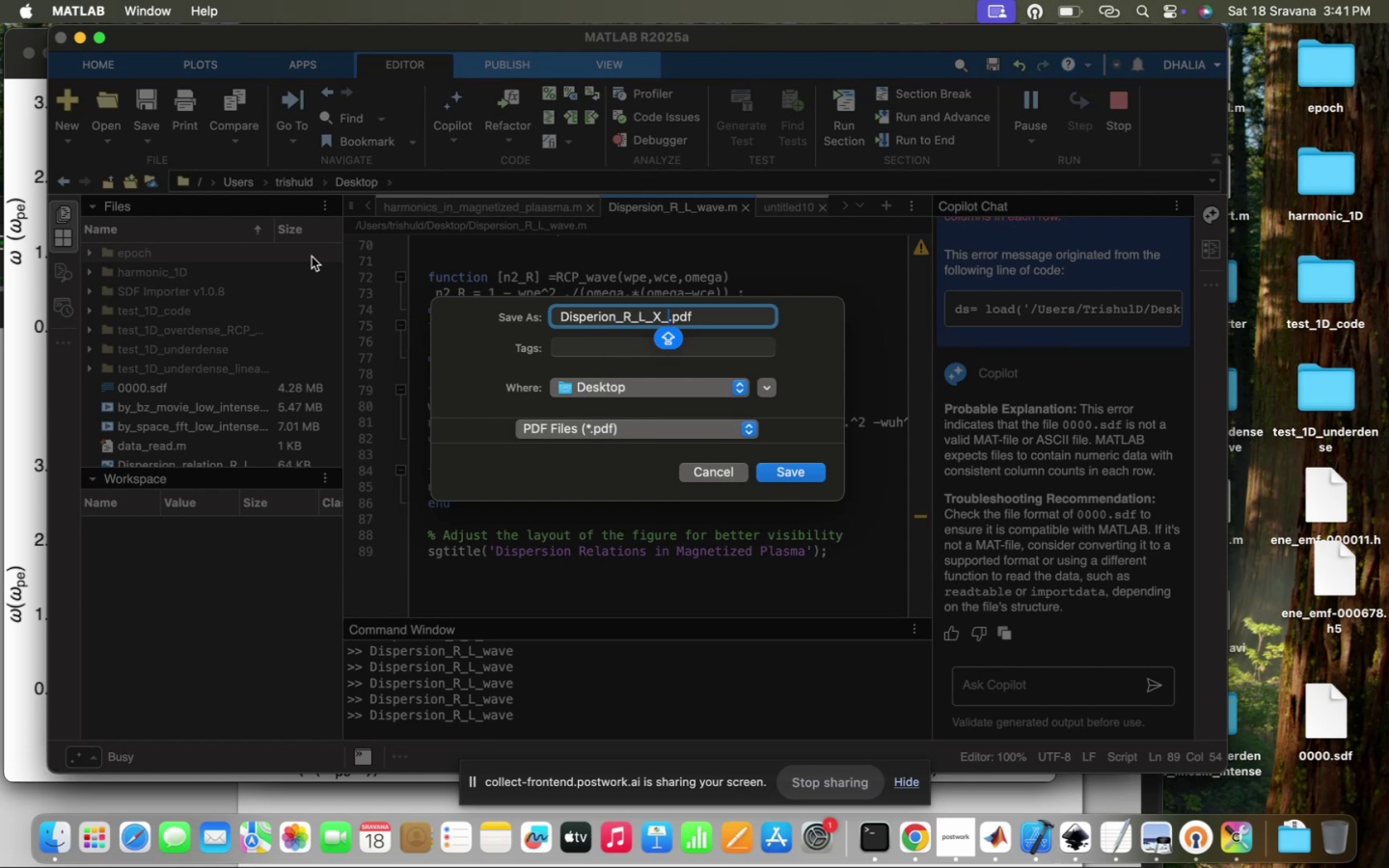 
hold_key(key=Enter, duration=0.32)
 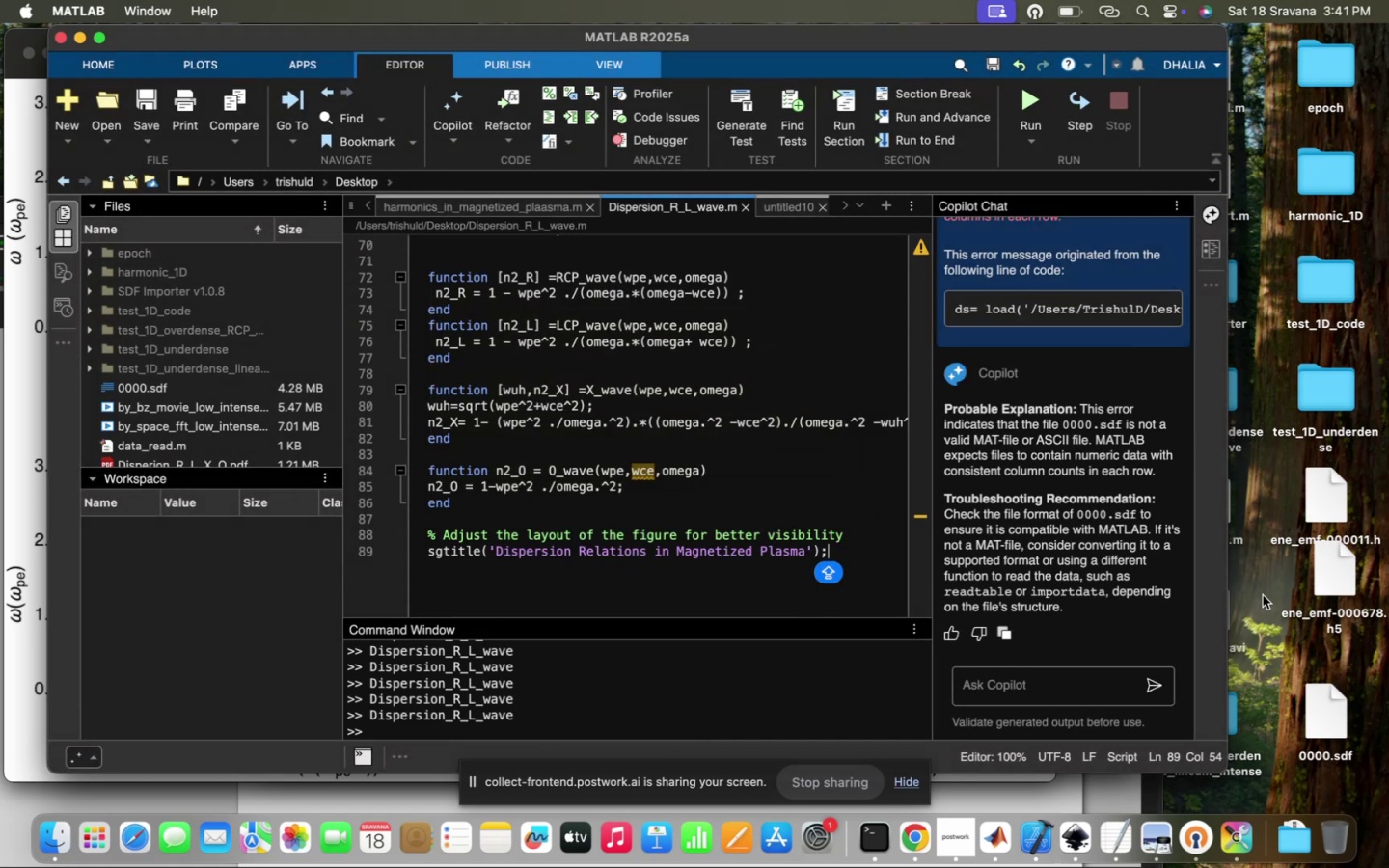 
left_click([1263, 595])
 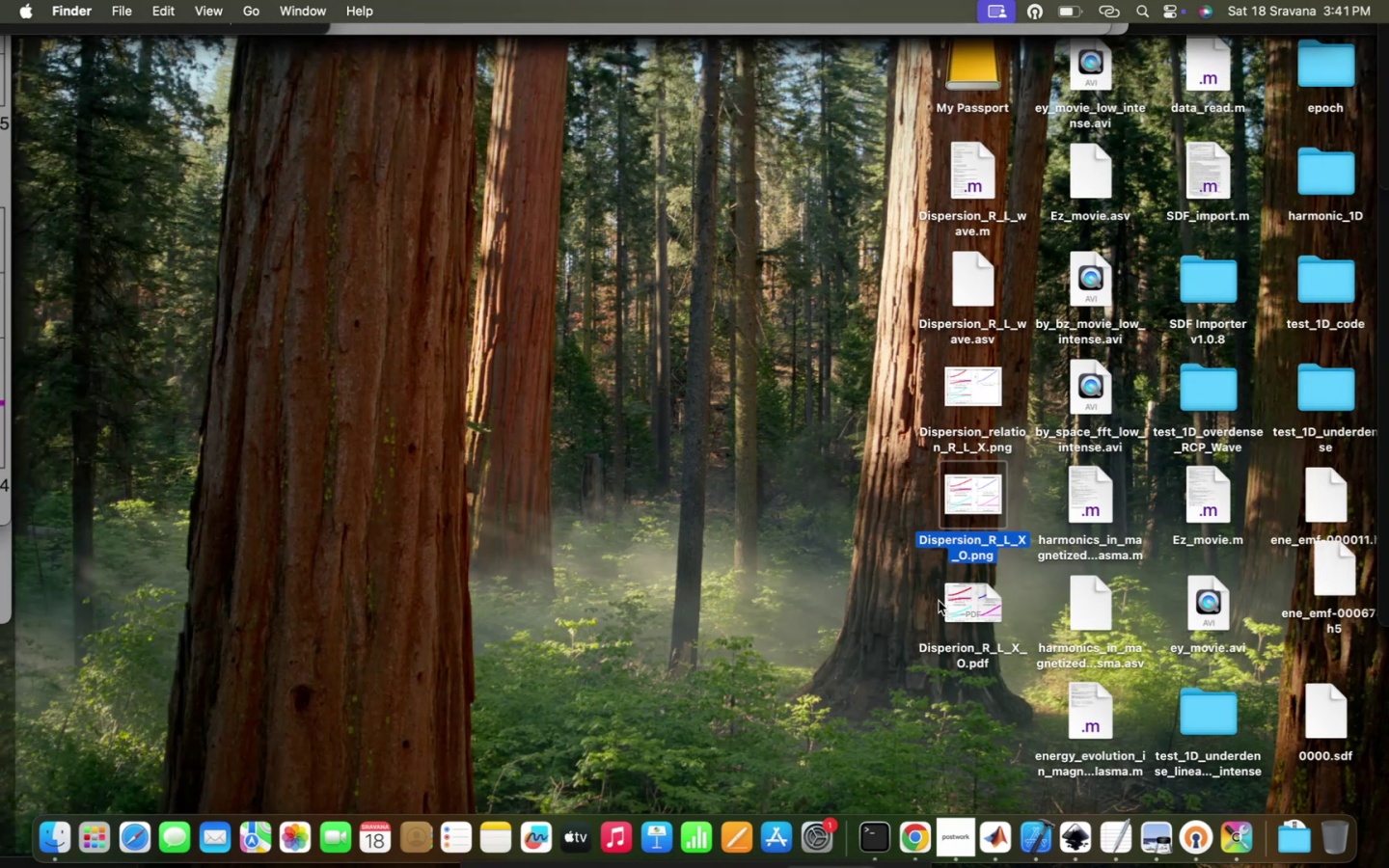 
double_click([969, 606])
 